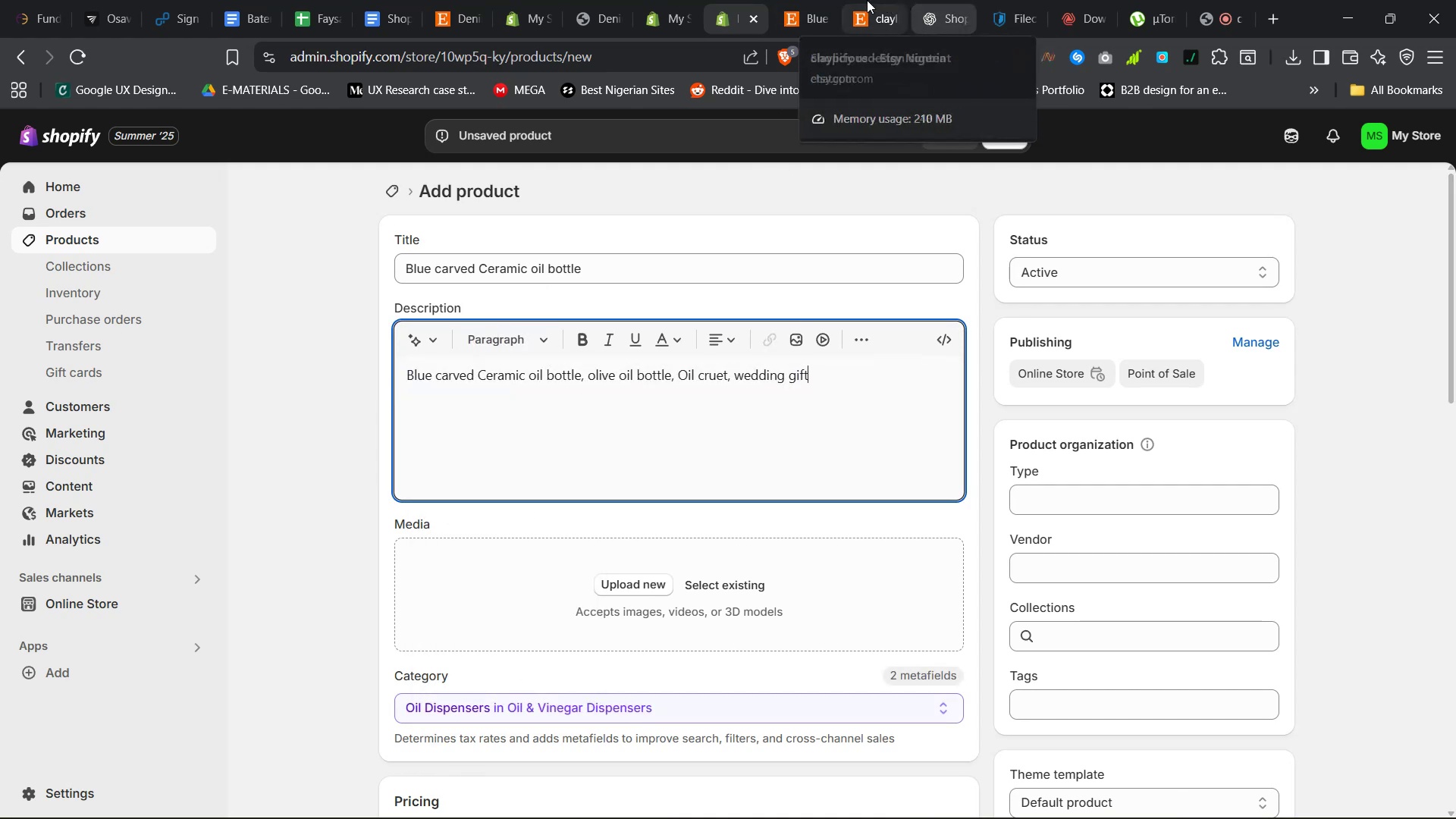 
left_click([799, 0])
 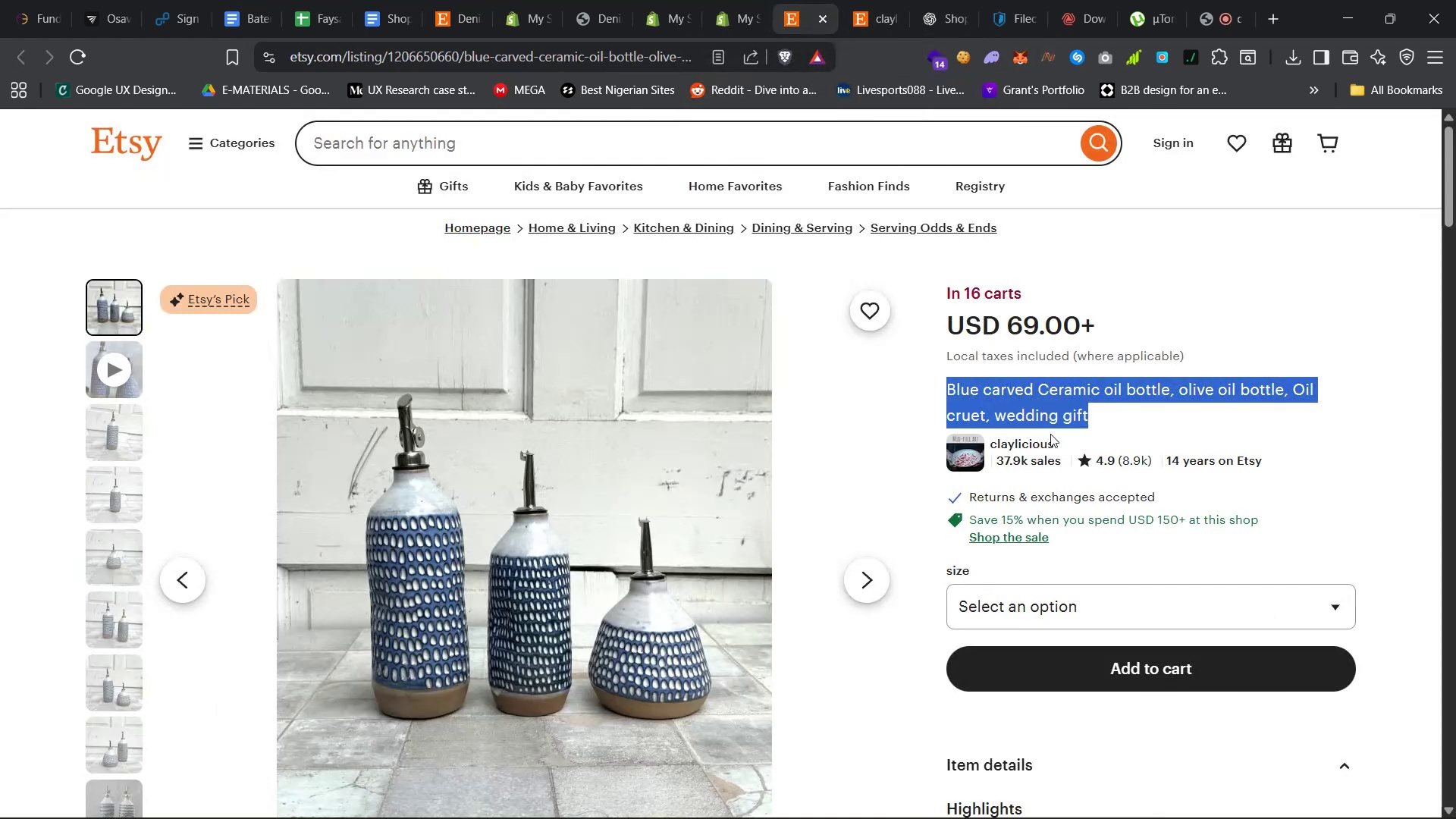 
scroll: coordinate [1059, 442], scroll_direction: down, amount: 21.0
 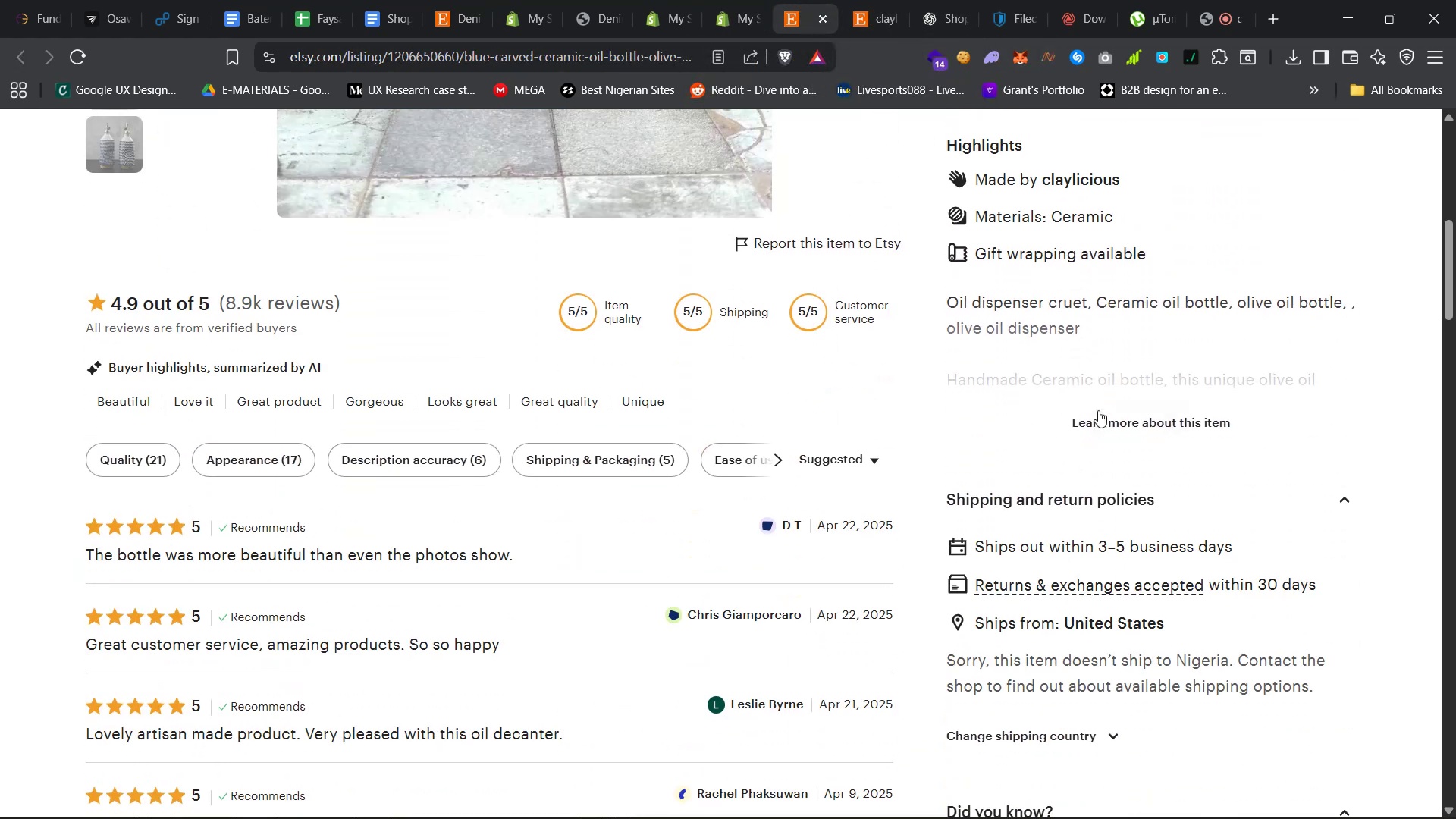 
left_click([1108, 419])
 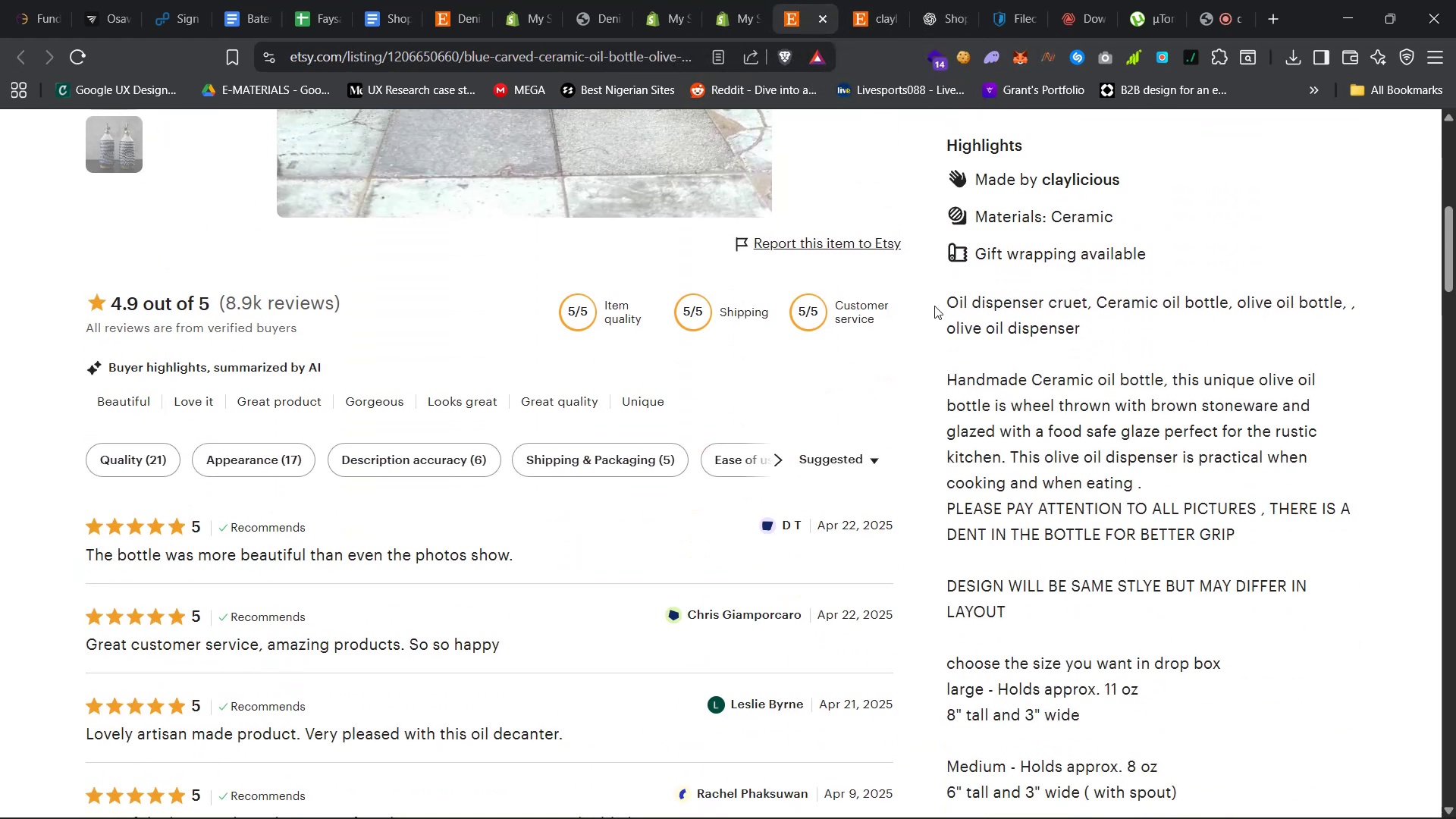 
left_click_drag(start_coordinate=[940, 300], to_coordinate=[1025, 690])
 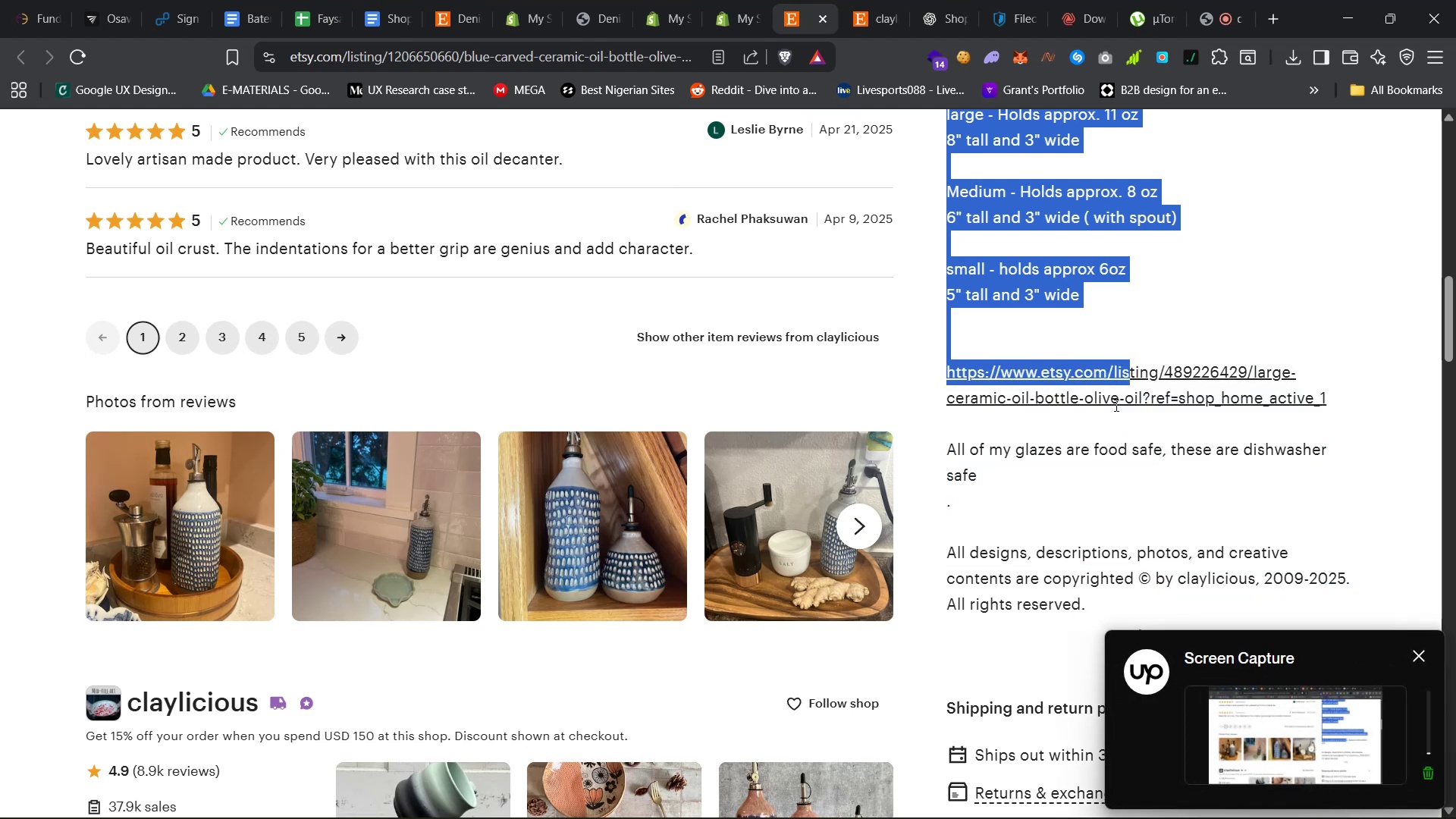 
wait(7.64)
 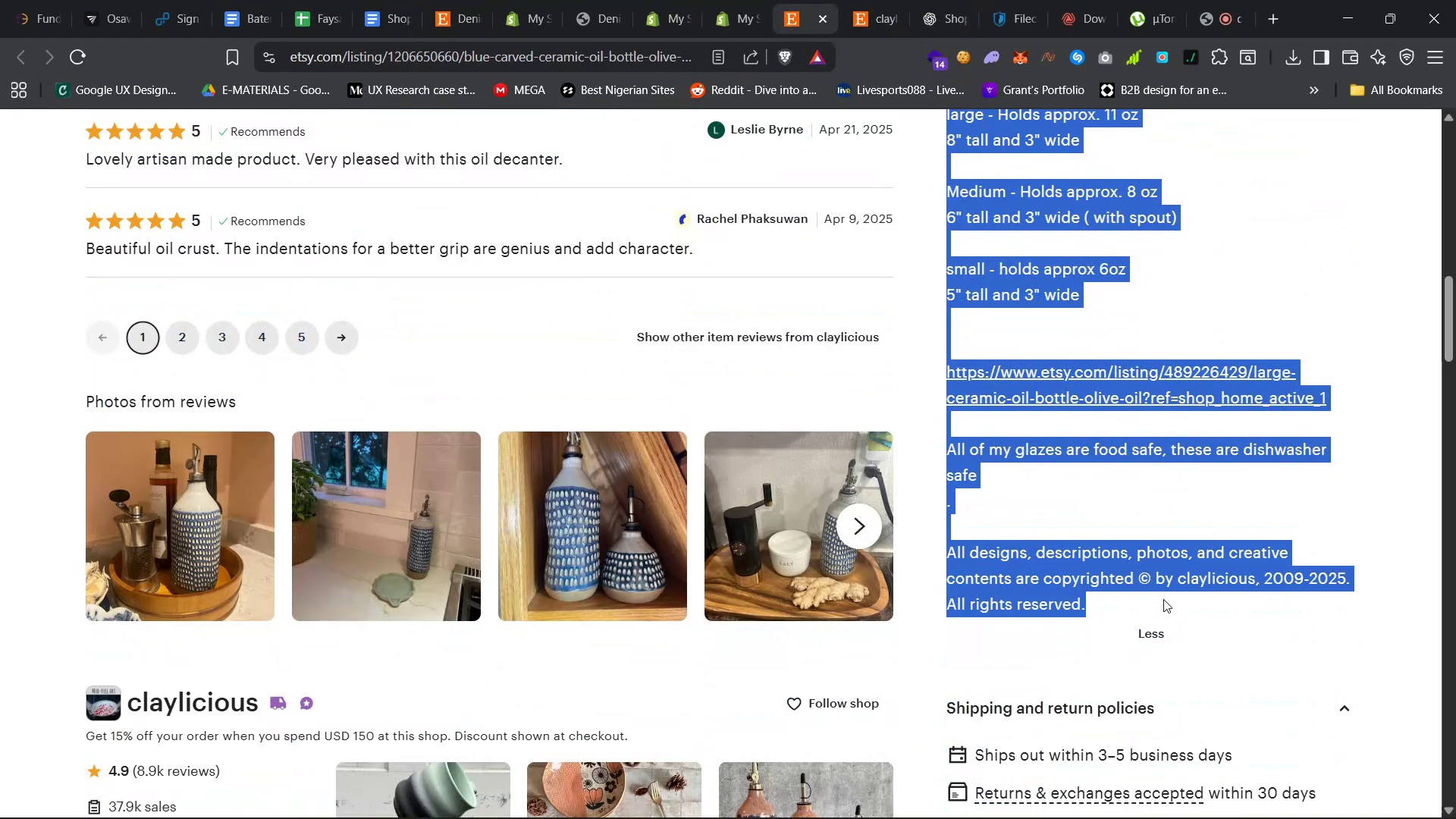 
key(Control+C)
 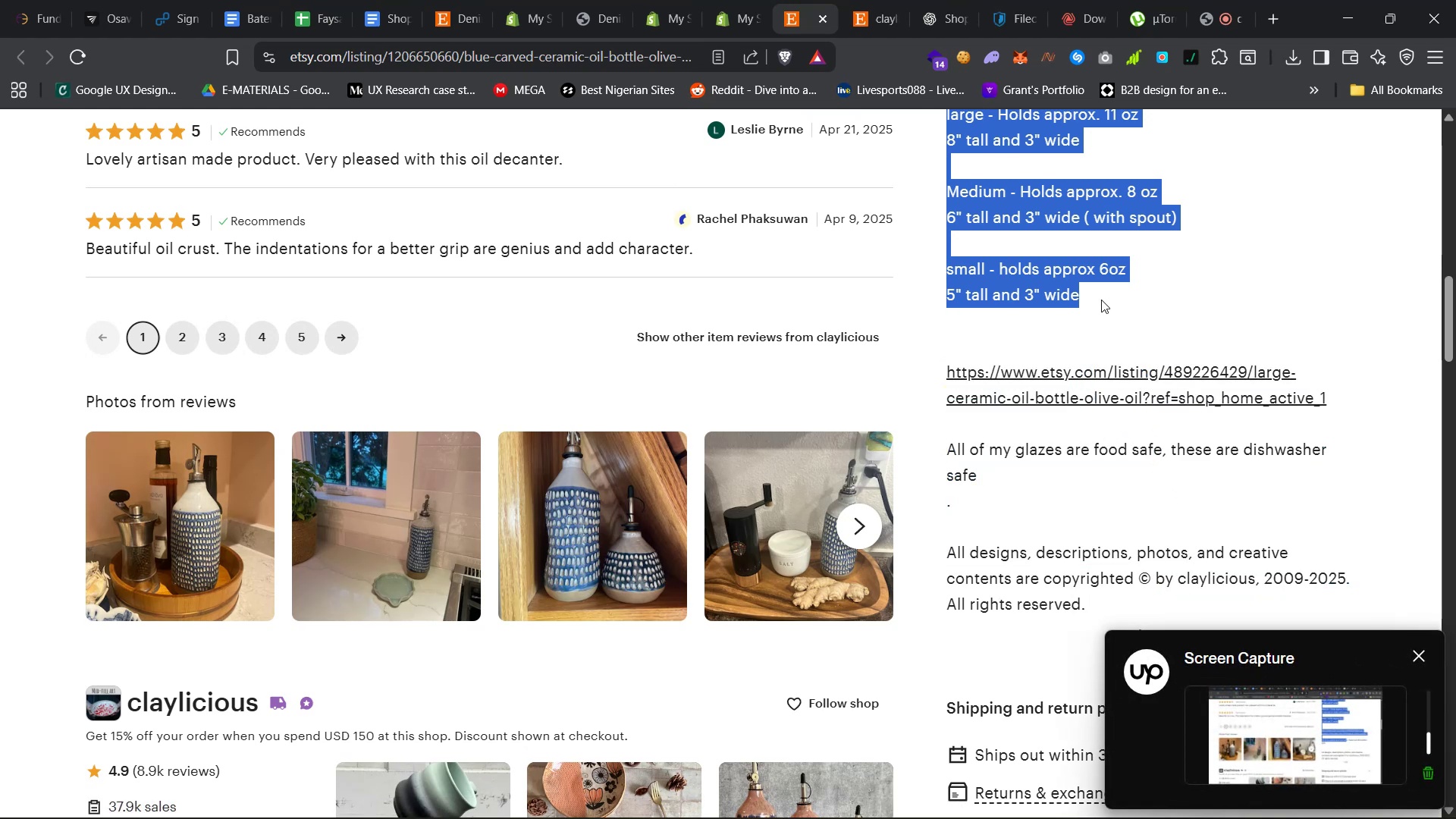 
key(Control+C)
 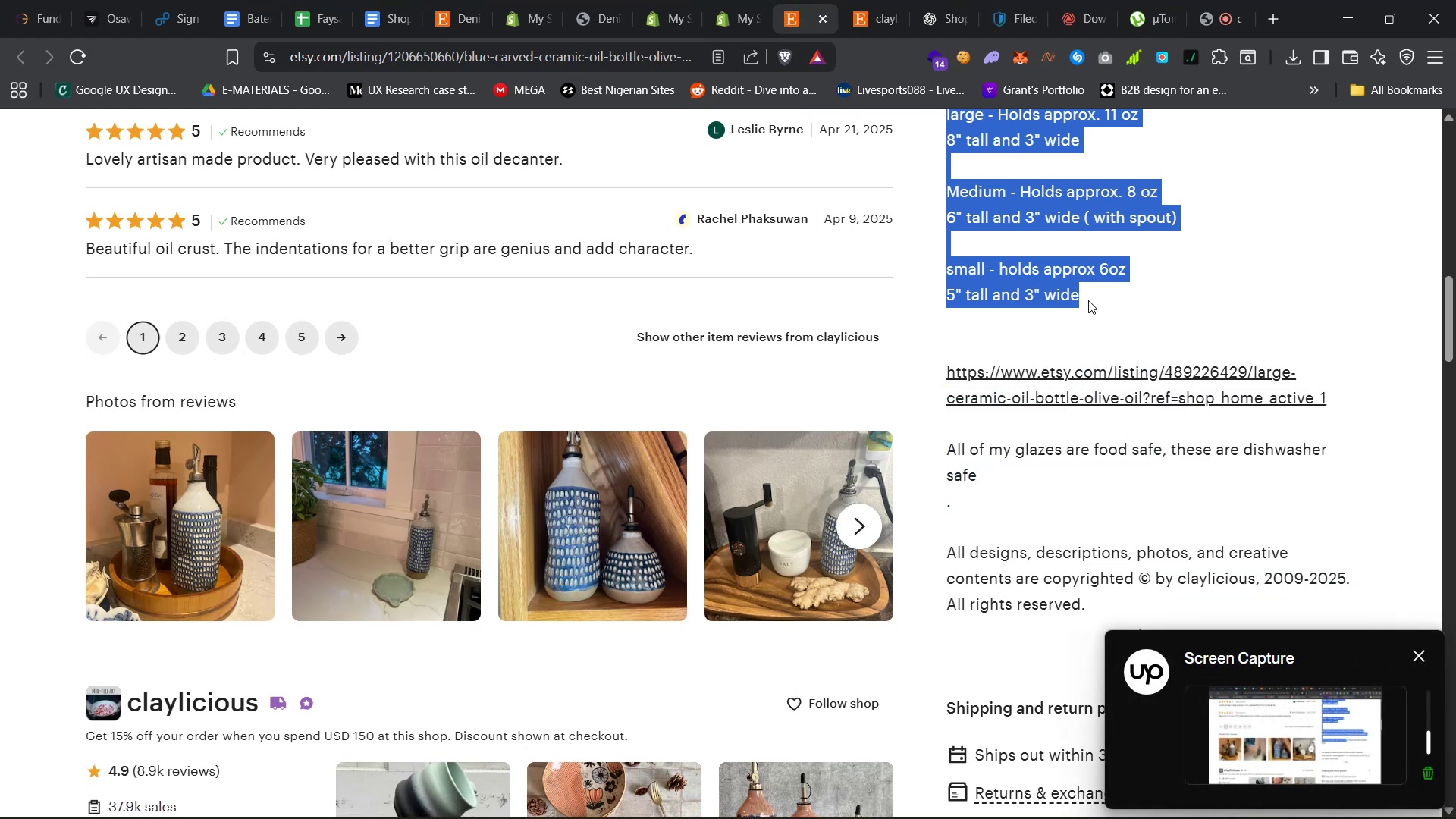 
key(Control+C)
 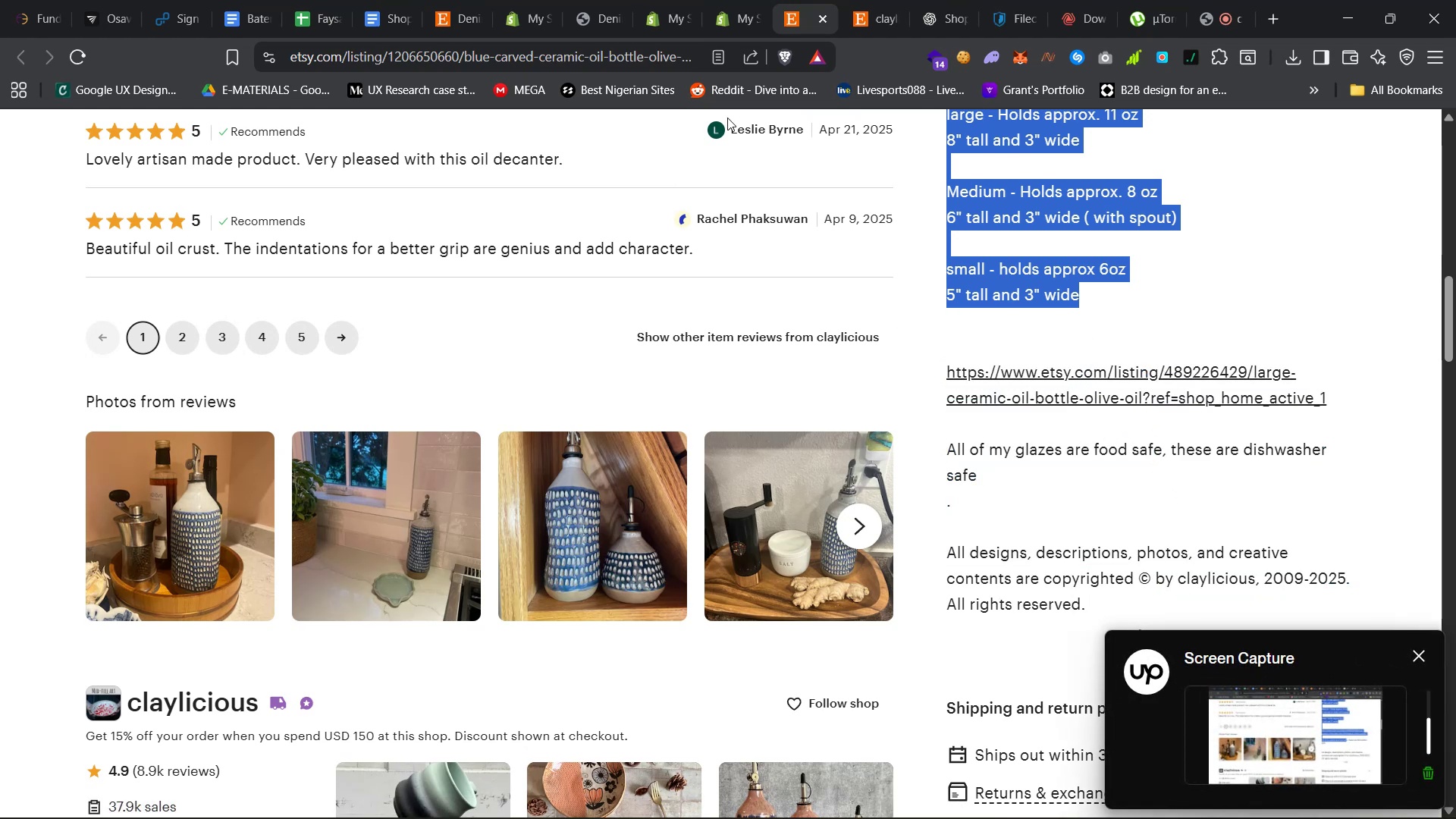 
key(VolumeDown)
 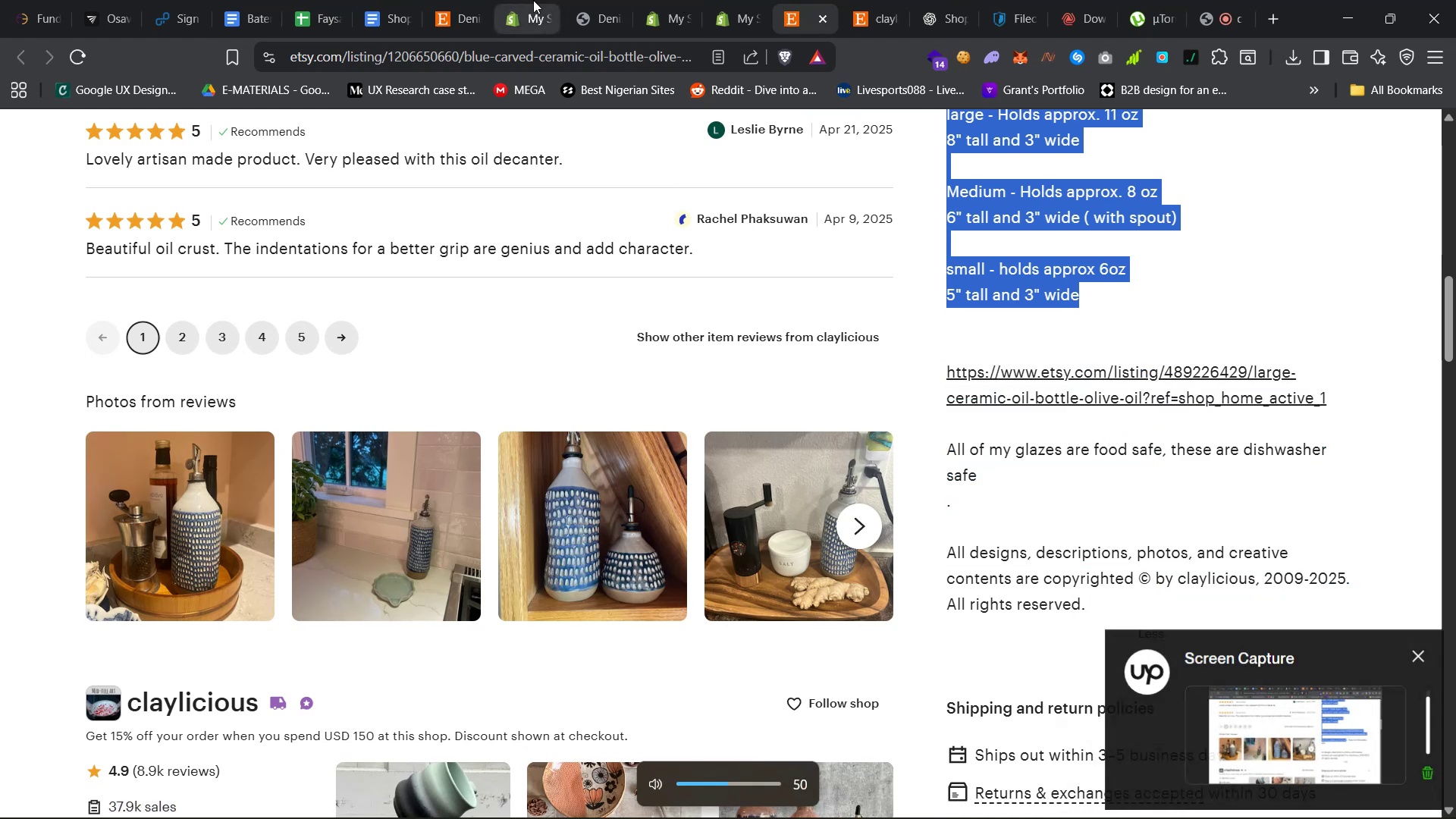 
left_click([715, 0])
 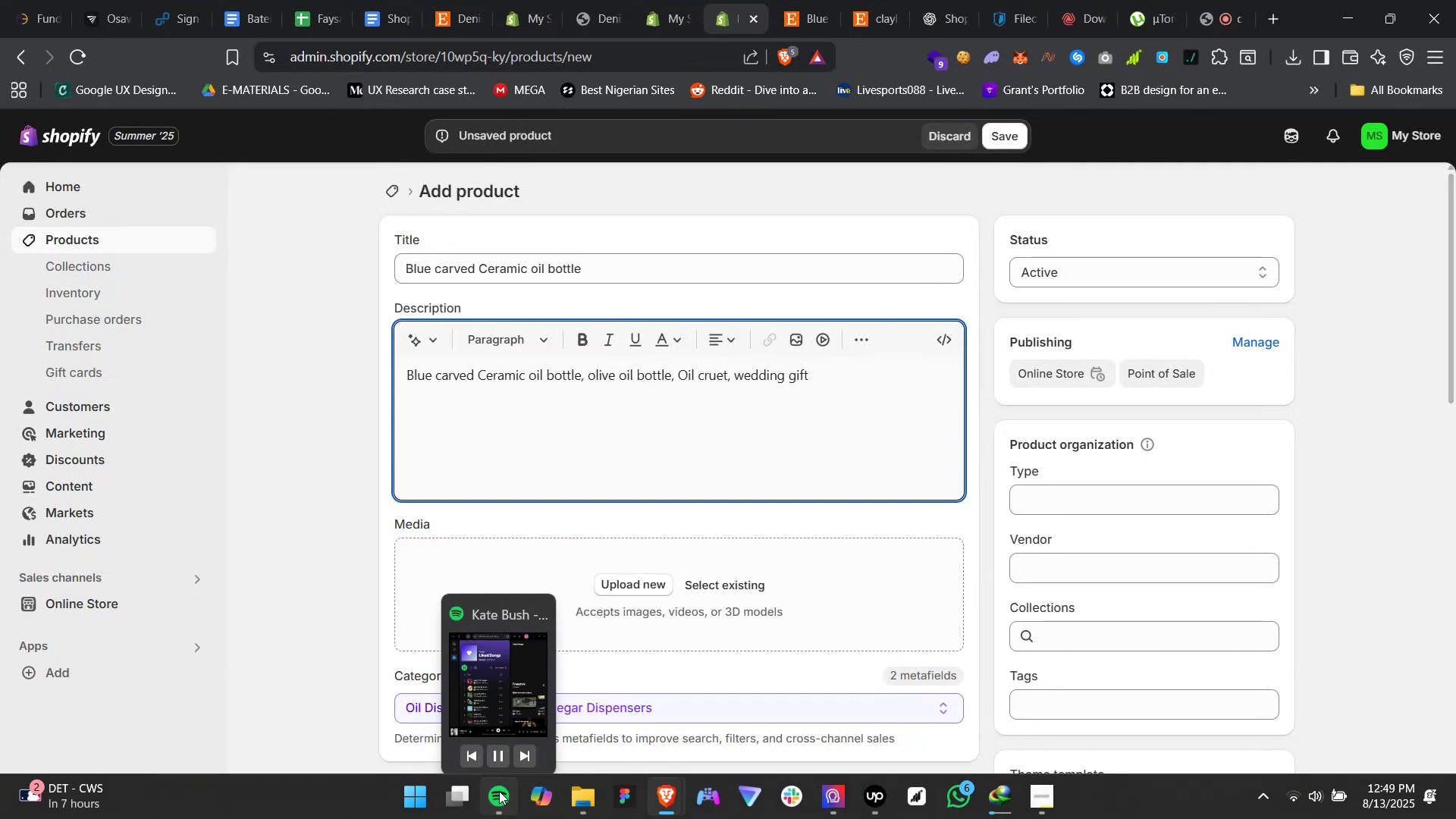 
left_click([522, 741])
 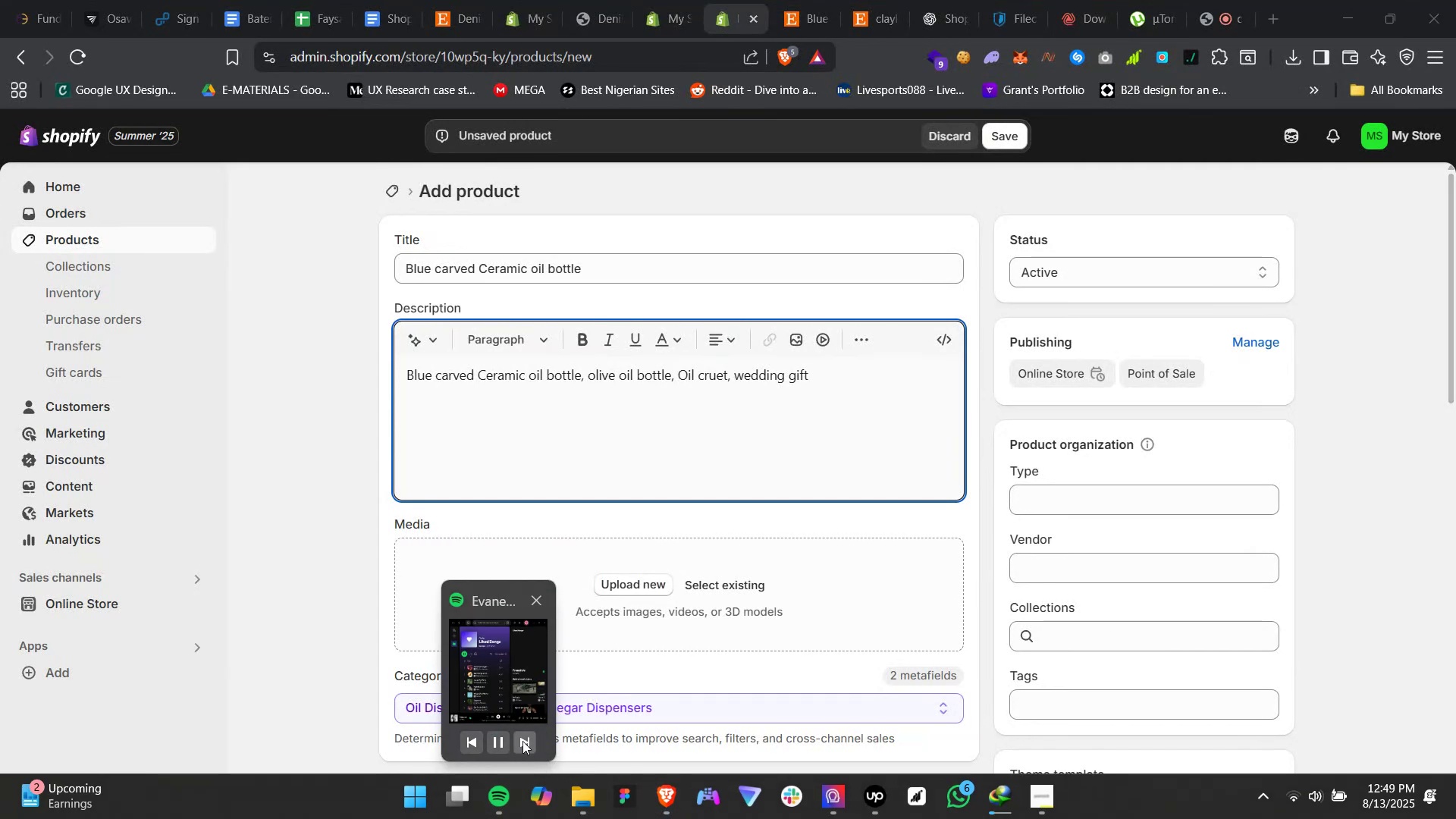 
left_click([522, 741])
 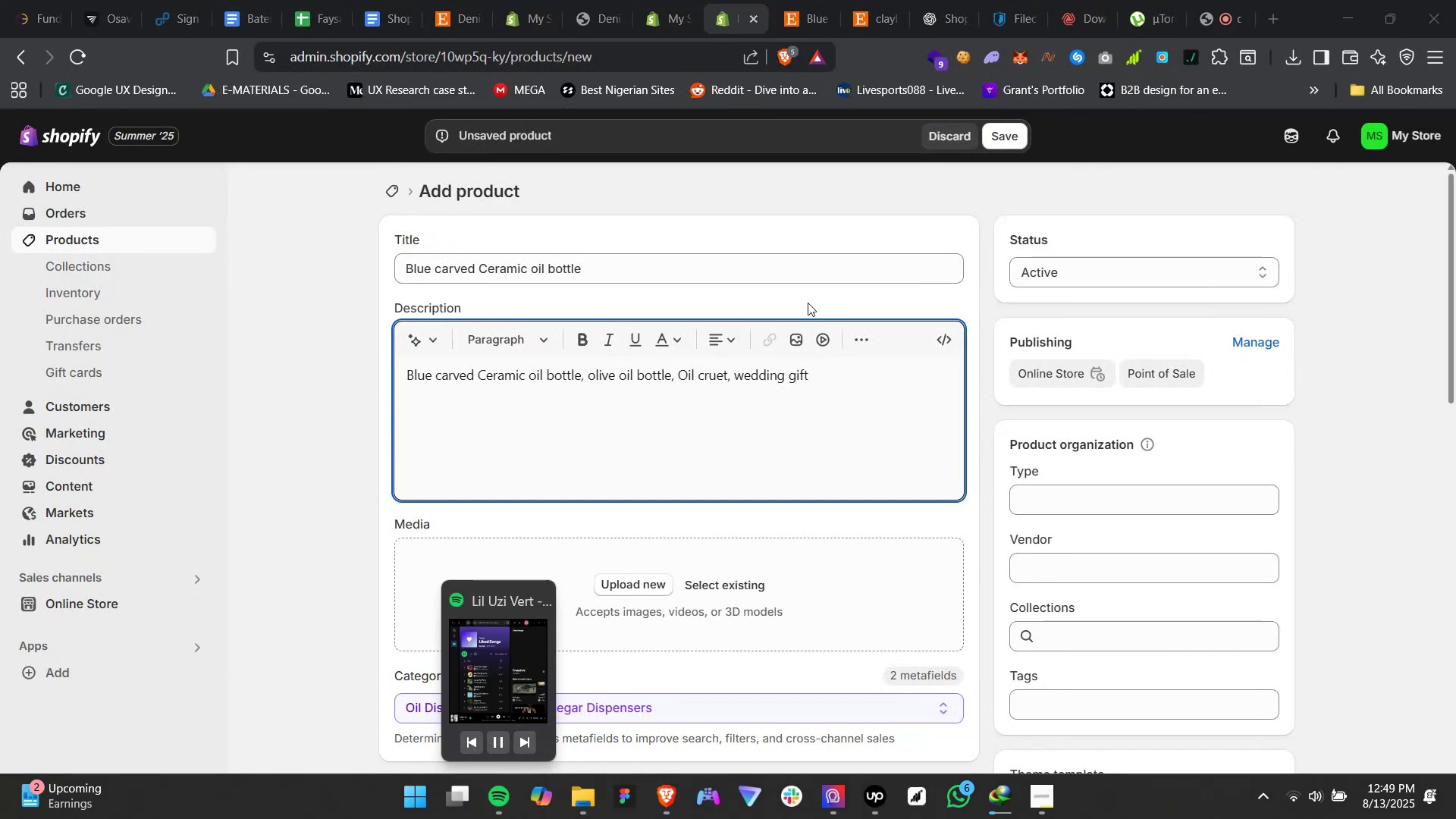 
left_click([838, 372])
 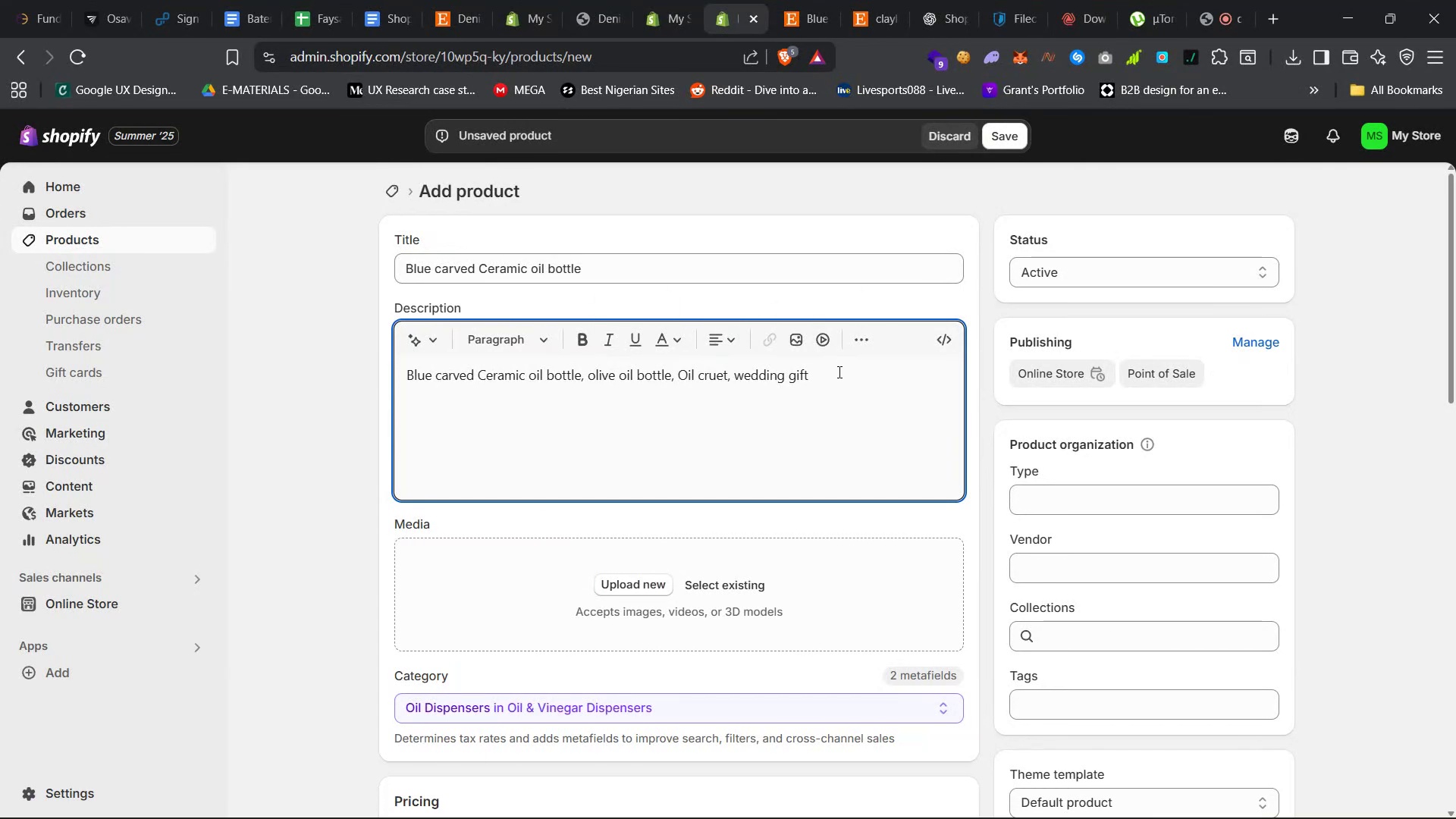 
key(Shift+Enter)
 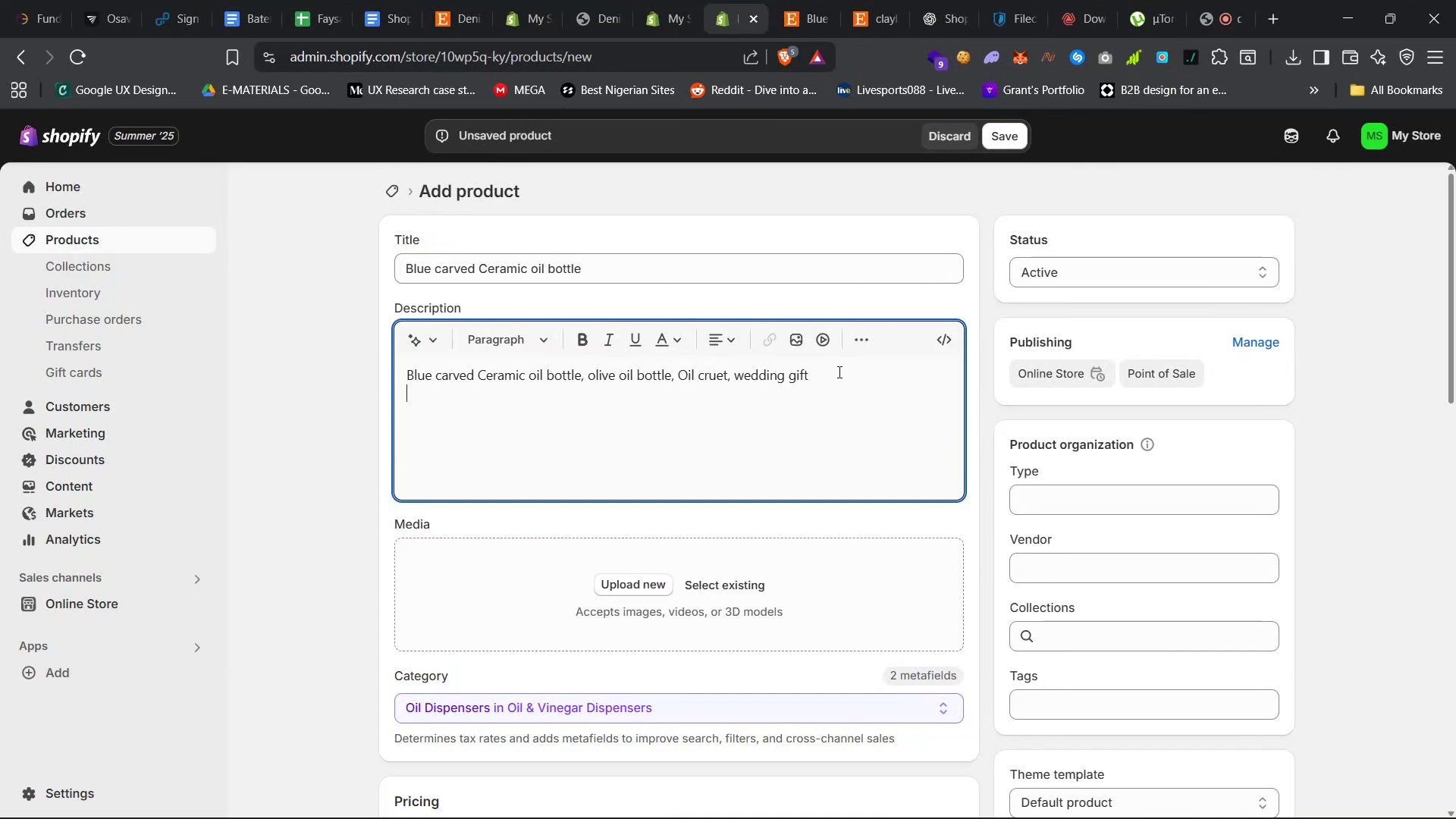 
key(Shift+Enter)
 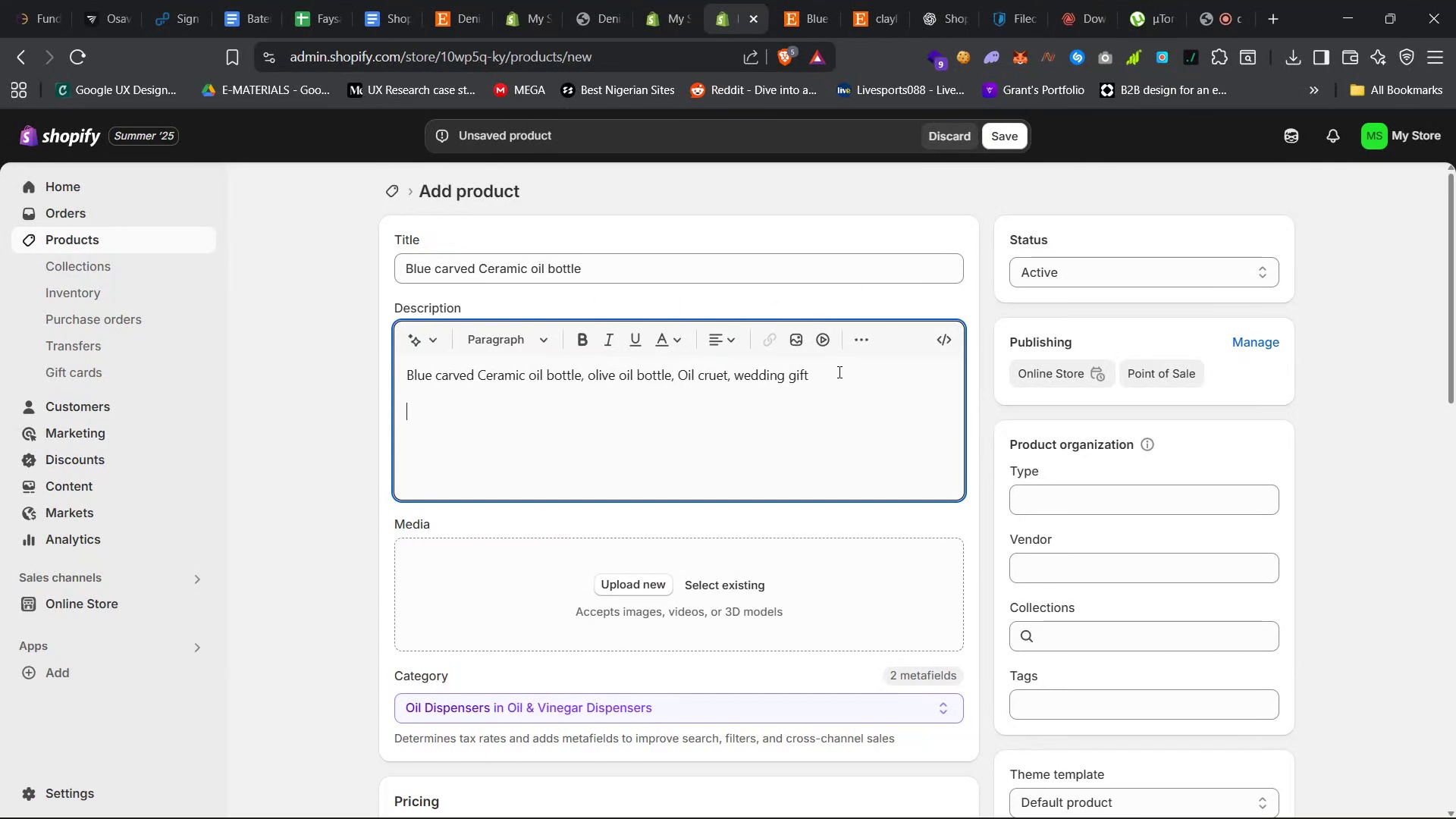 
key(Control+V)
 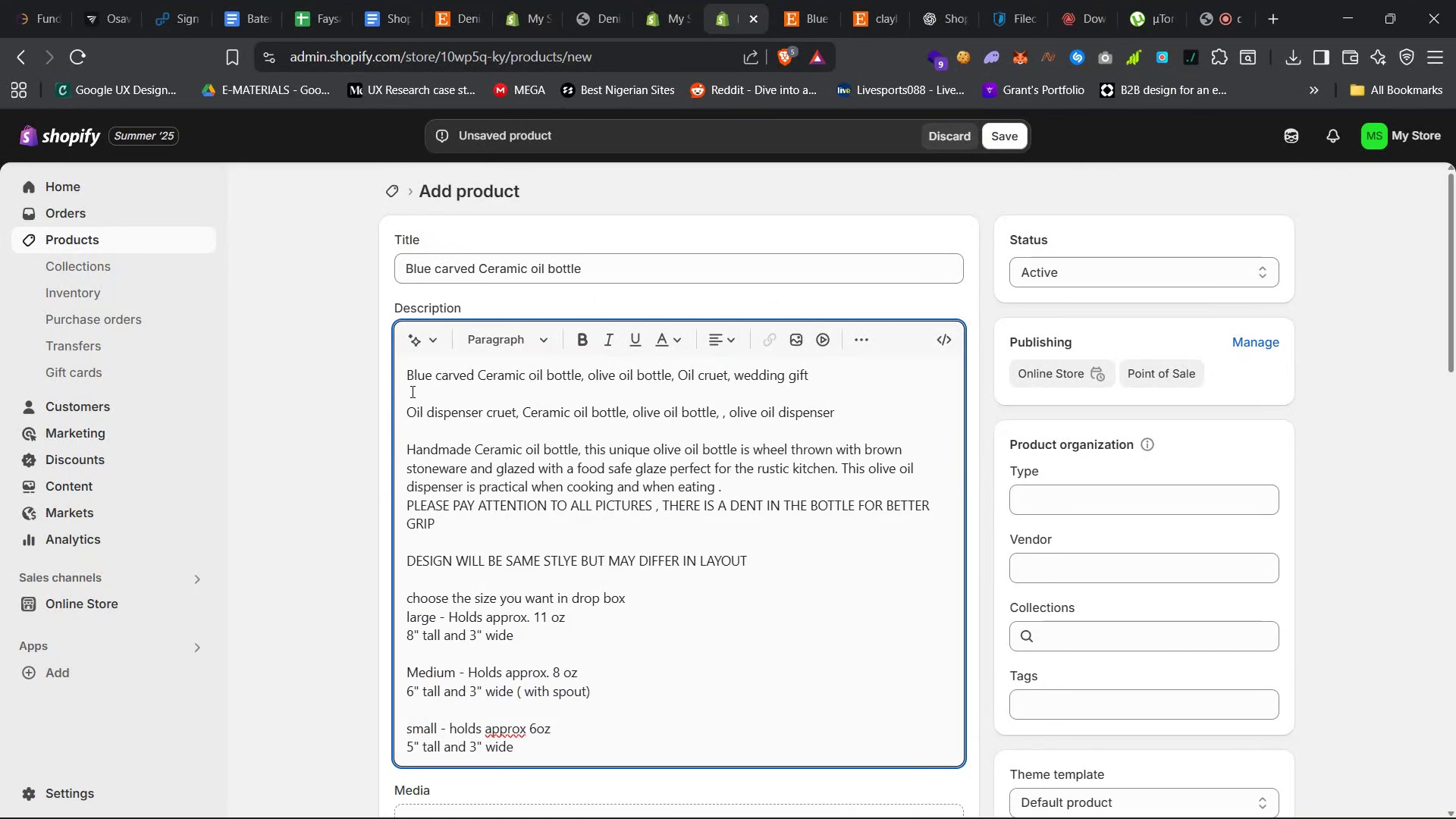 
left_click([340, 381])
 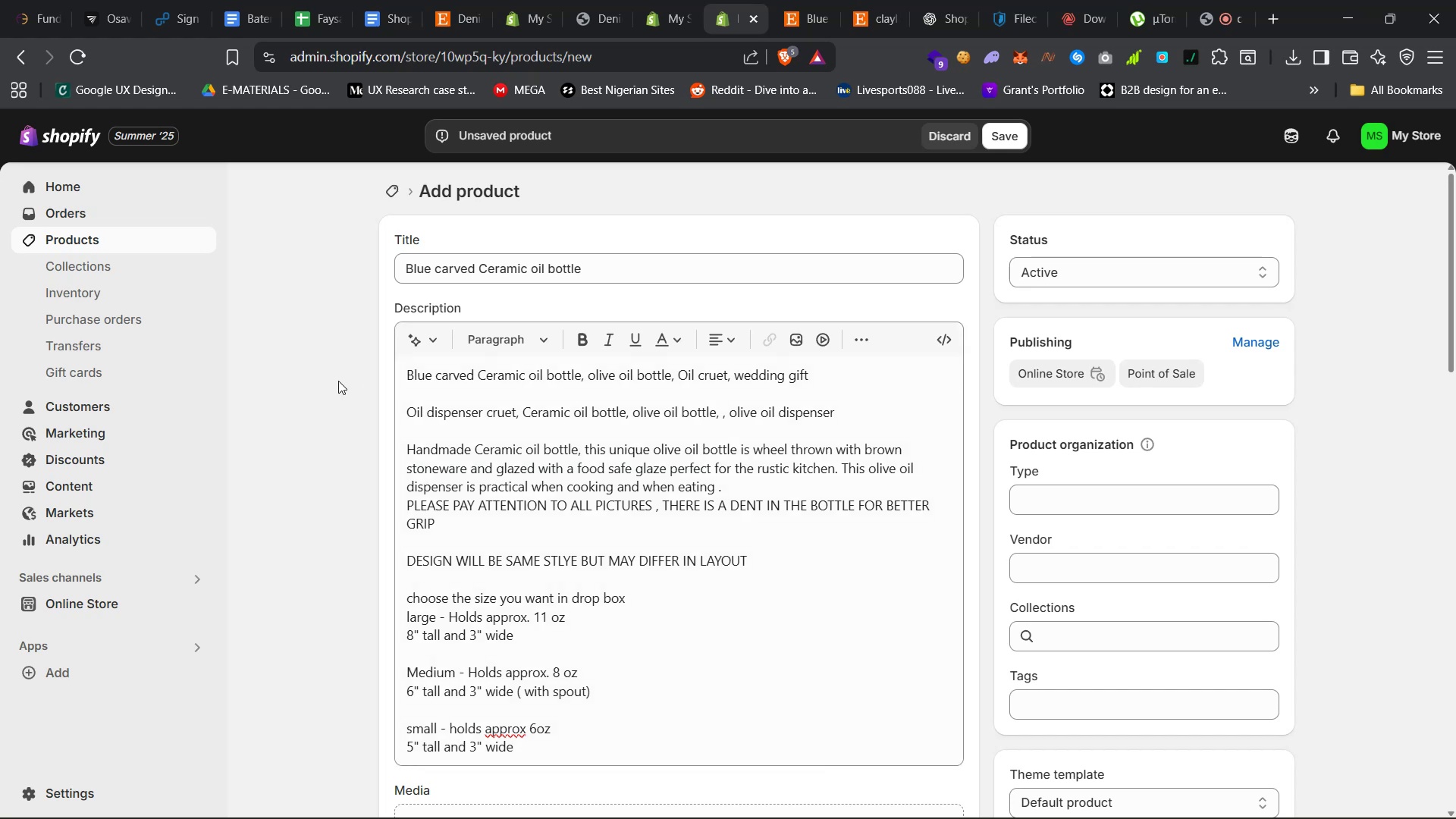 
scroll: coordinate [339, 381], scroll_direction: down, amount: 11.0
 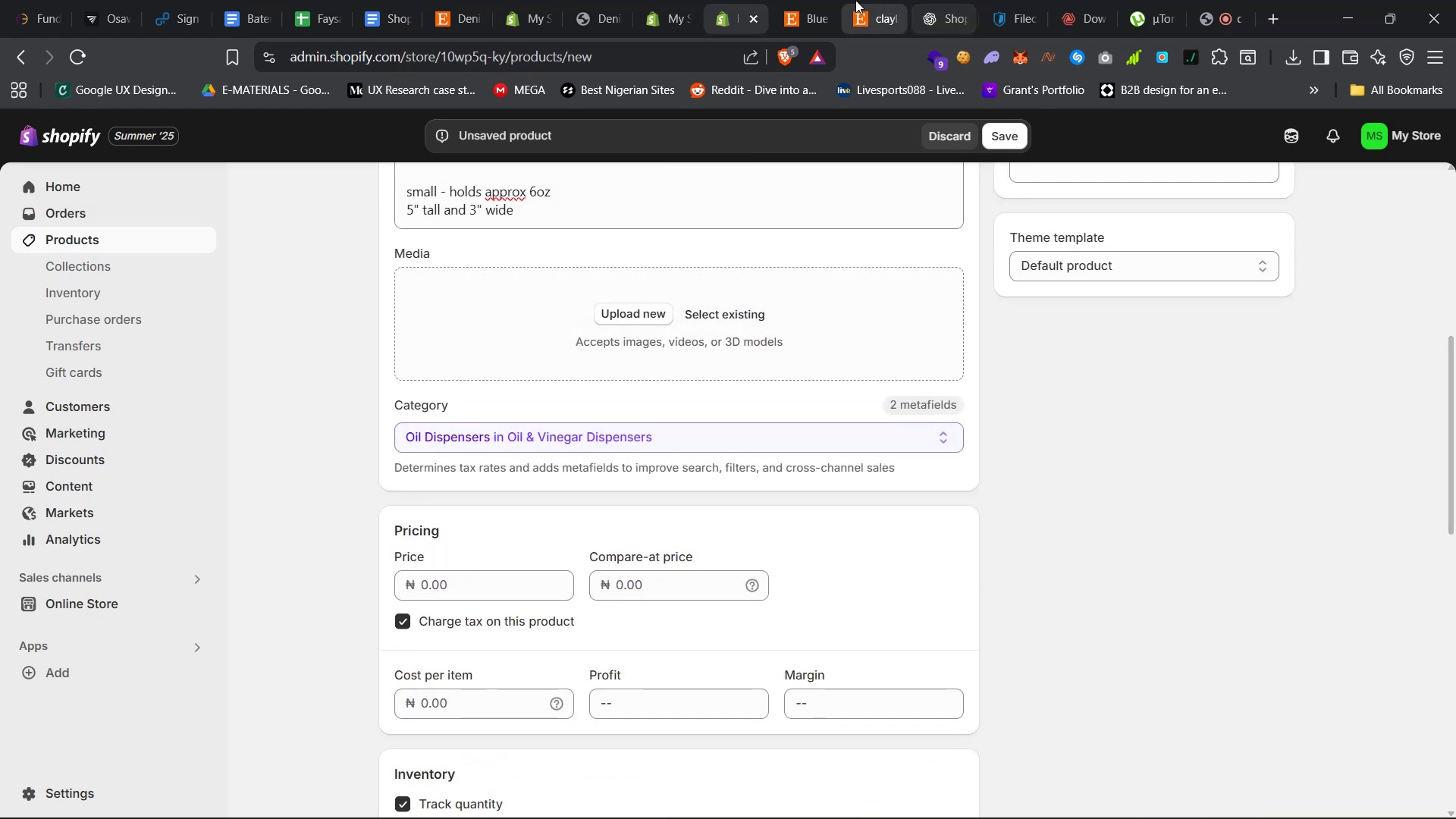 
left_click([802, 0])
 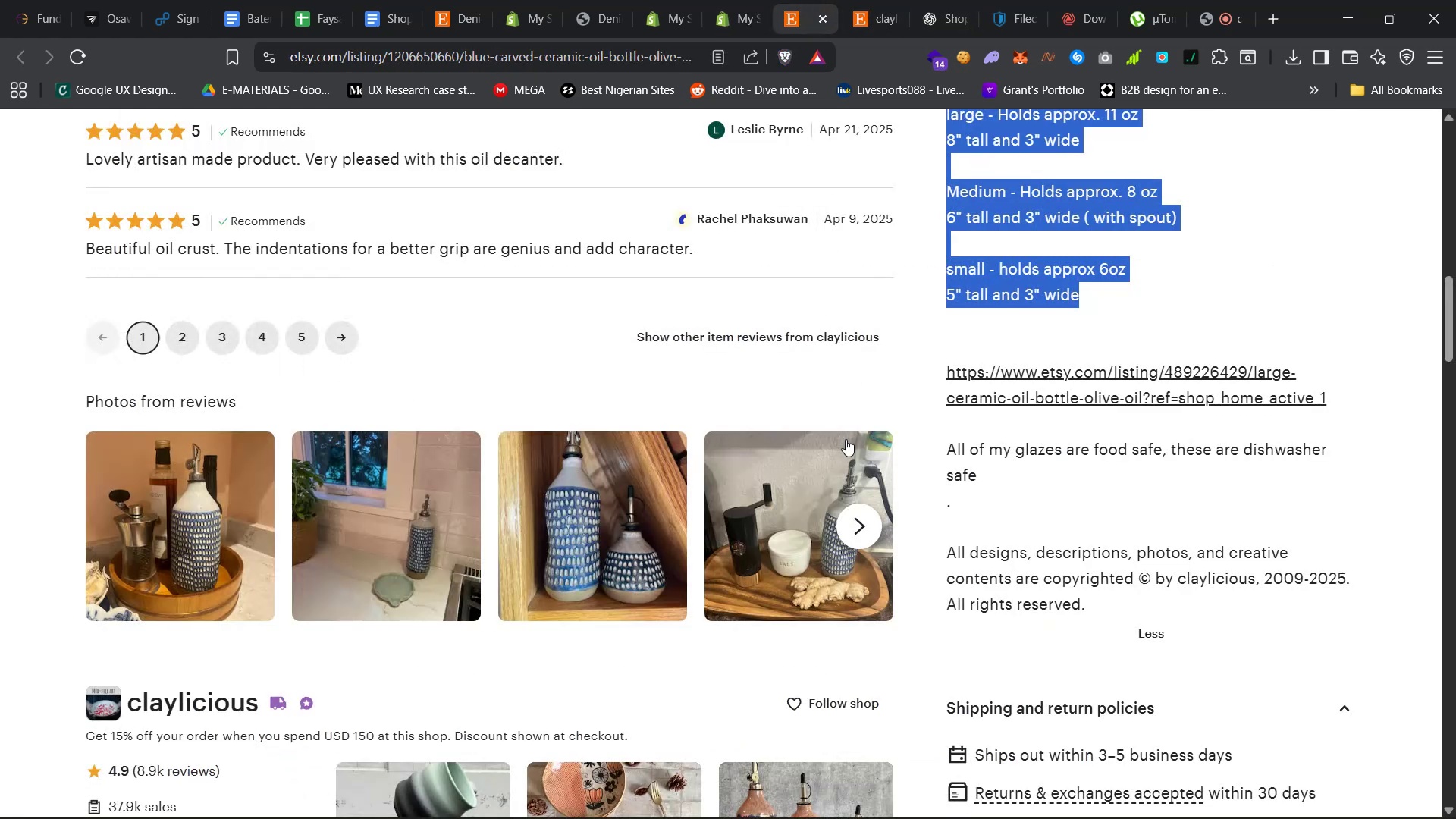 
scroll: coordinate [762, 494], scroll_direction: up, amount: 39.0
 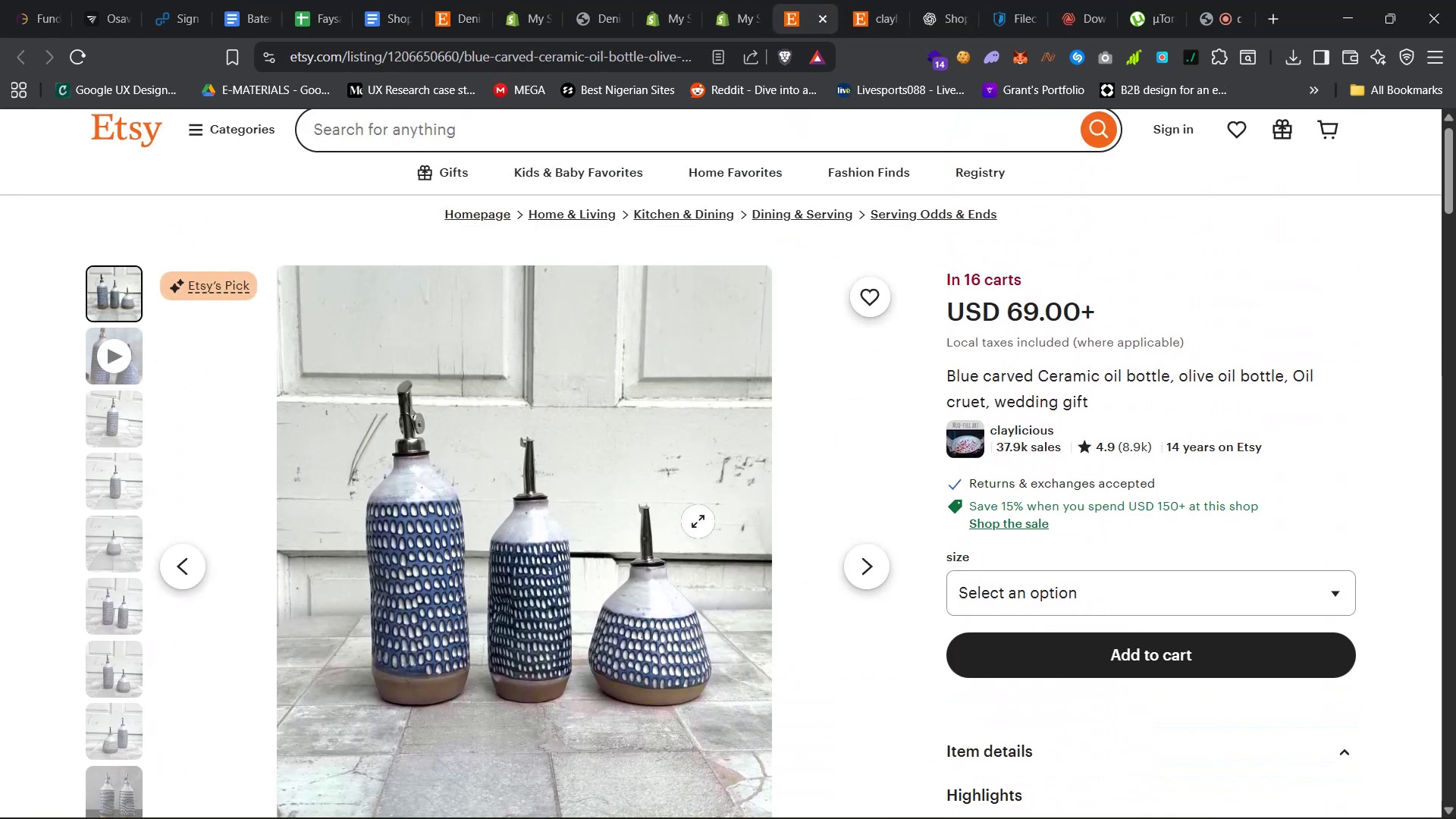 
left_click([591, 521])
 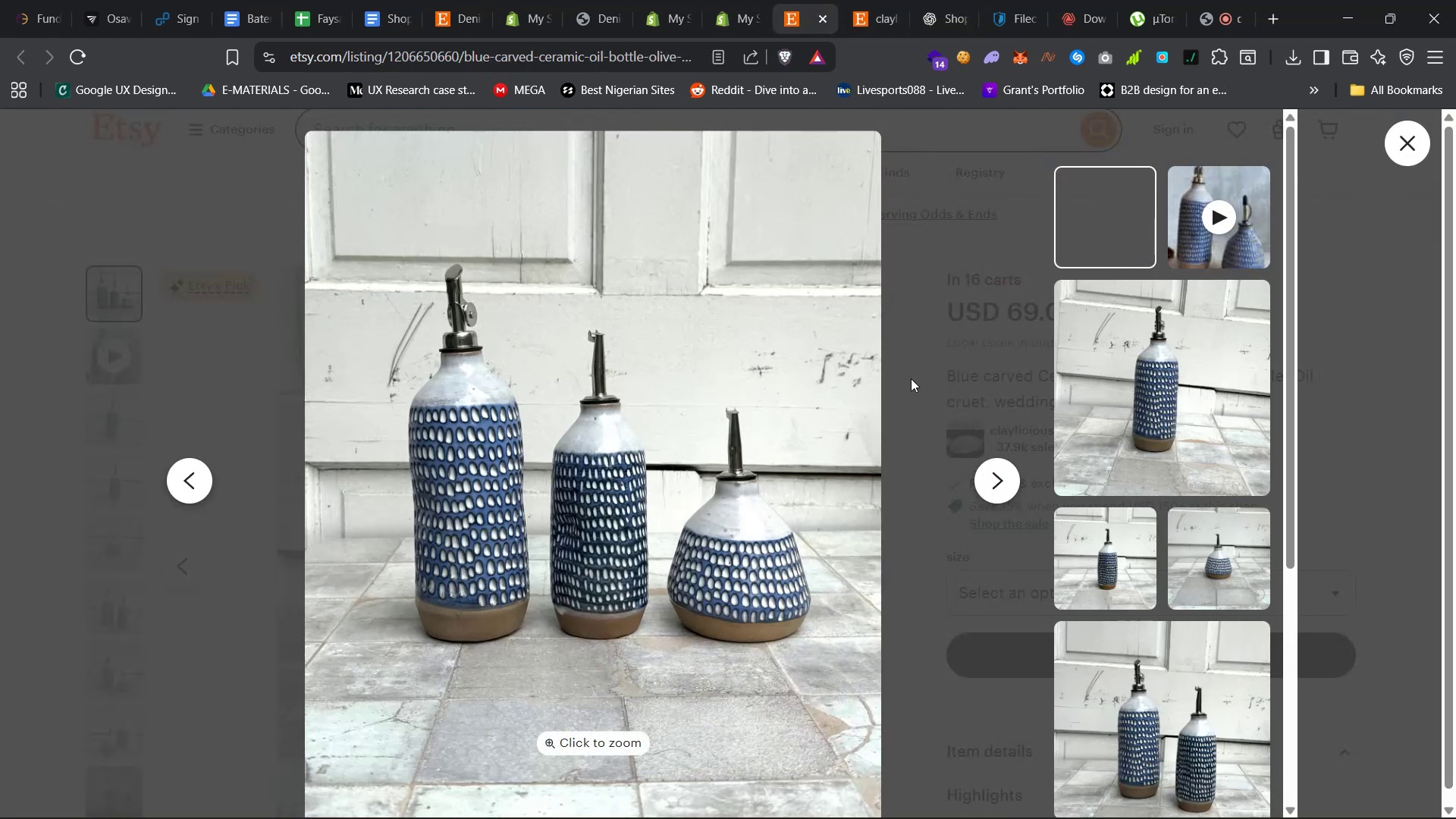 
right_click([604, 424])
 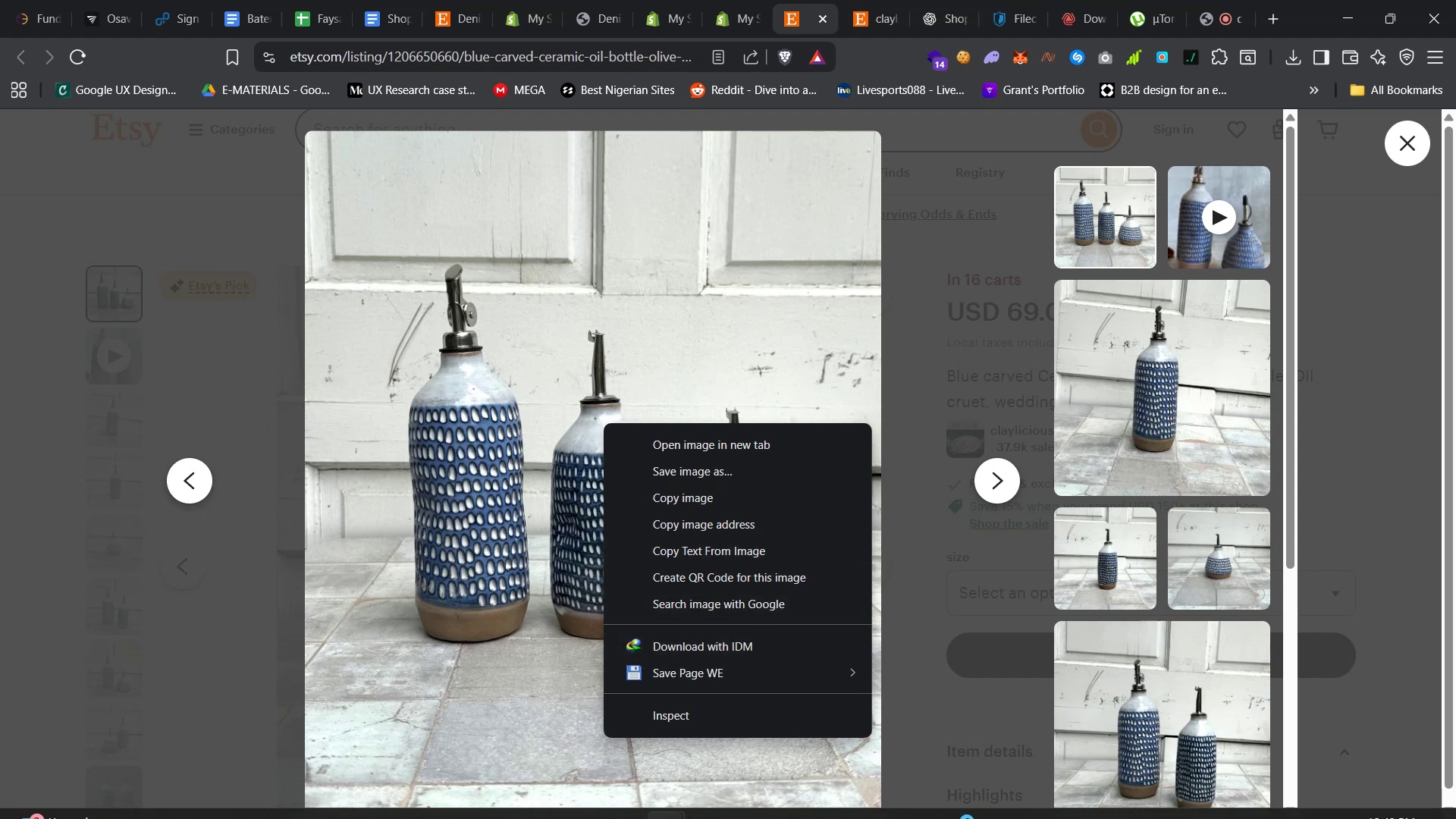 
left_click([566, 799])
 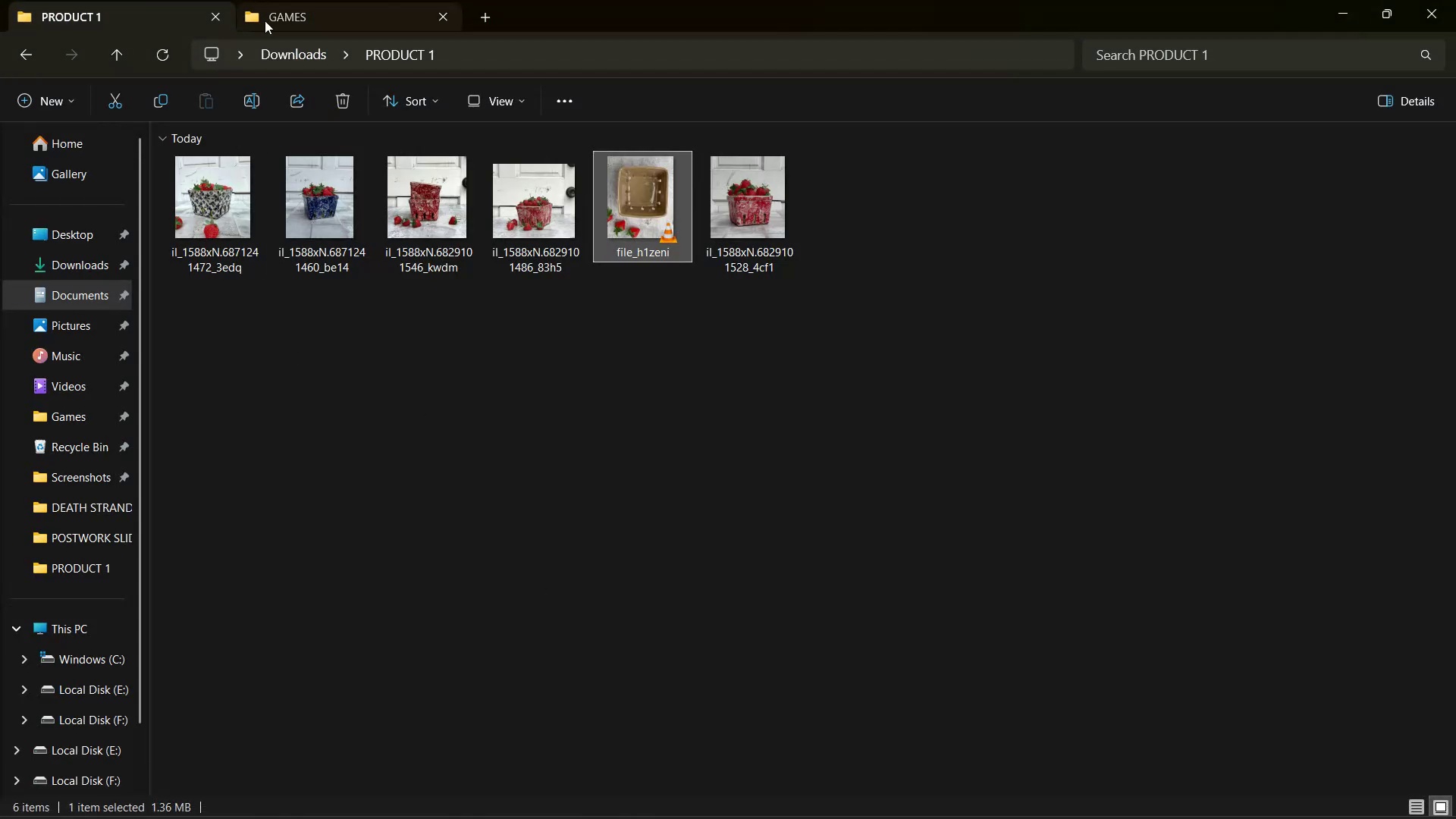 
left_click([284, 49])
 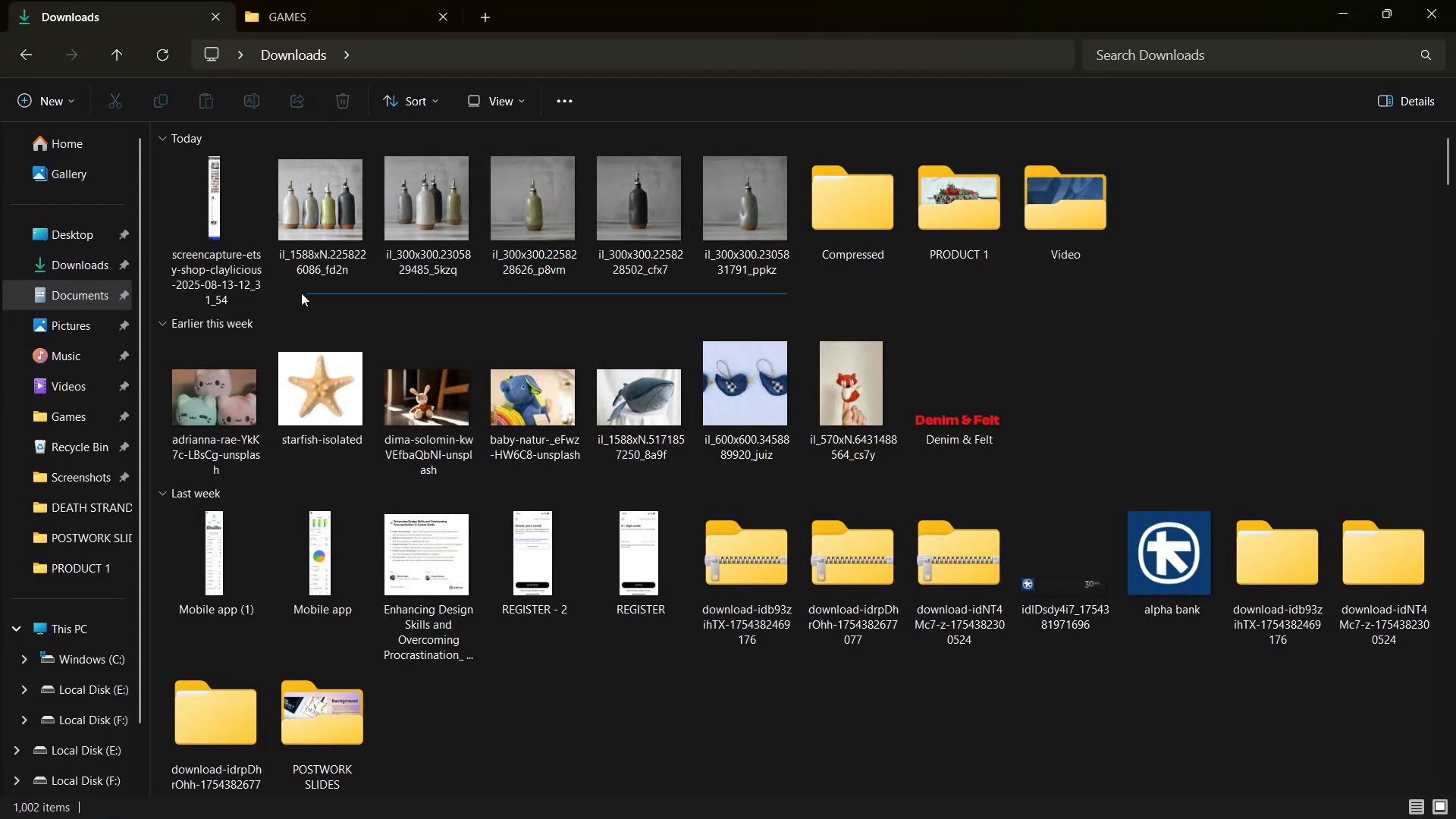 
wait(5.43)
 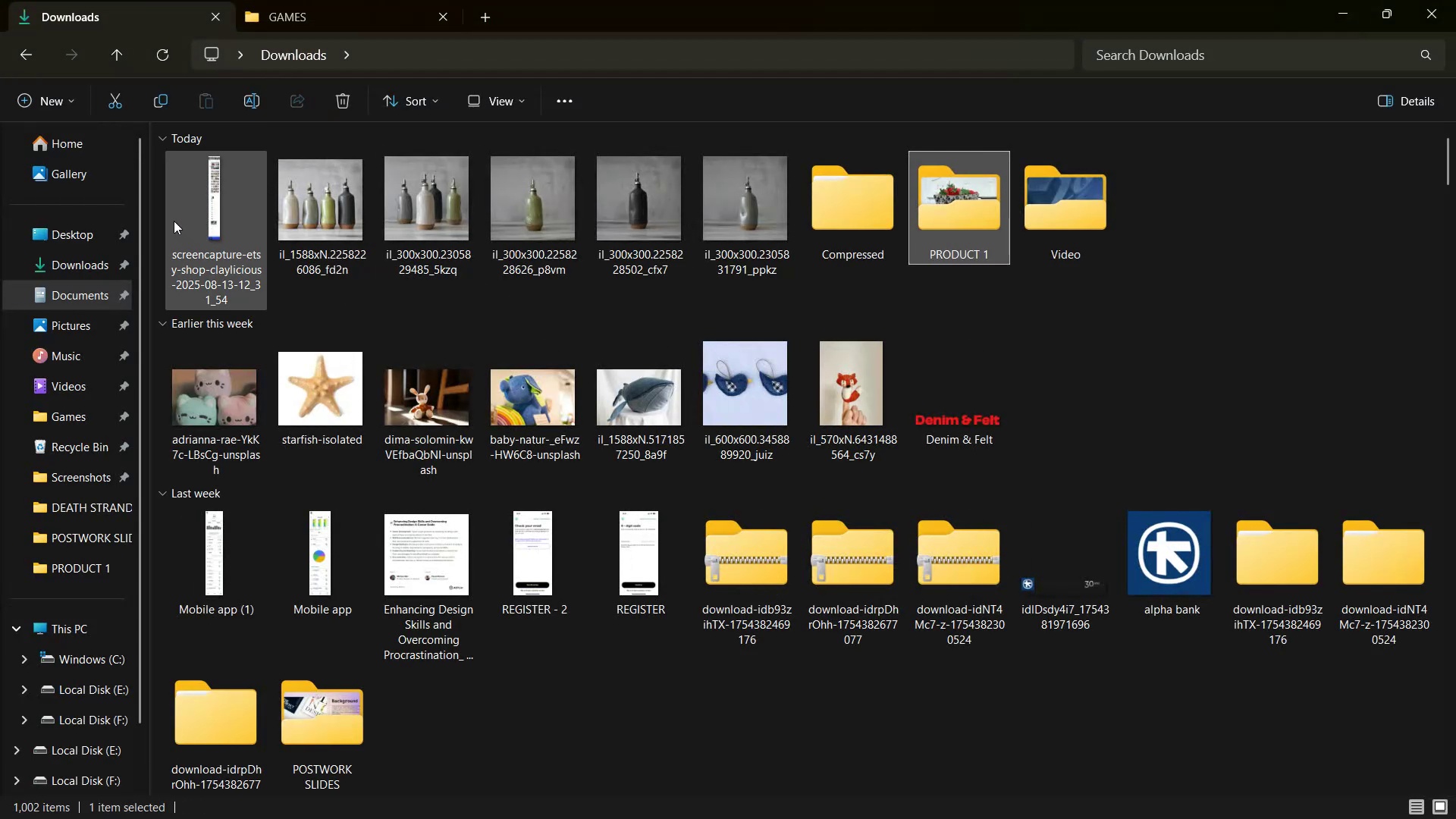 
key(Shift+Delete)
 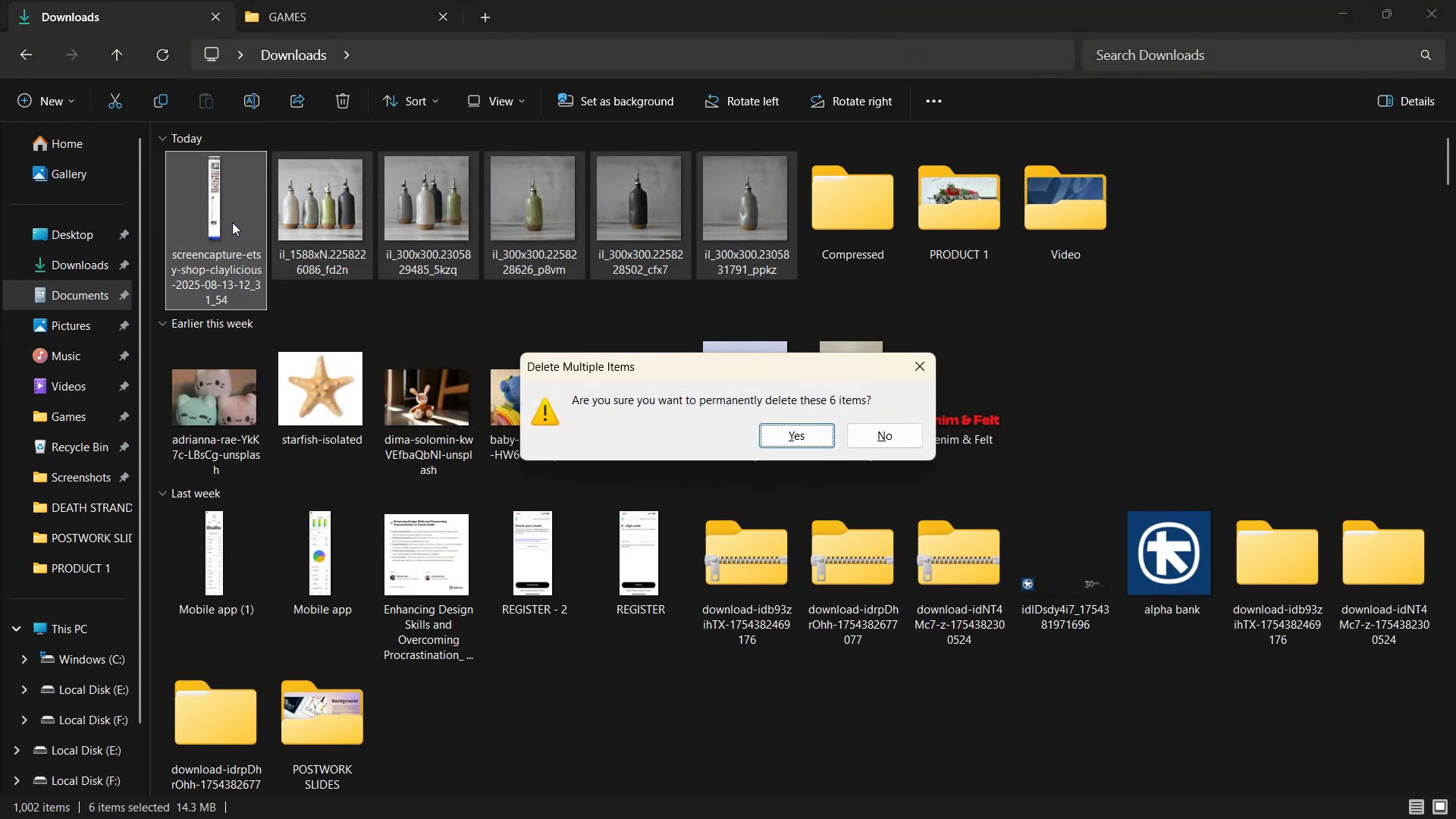 
key(Enter)
 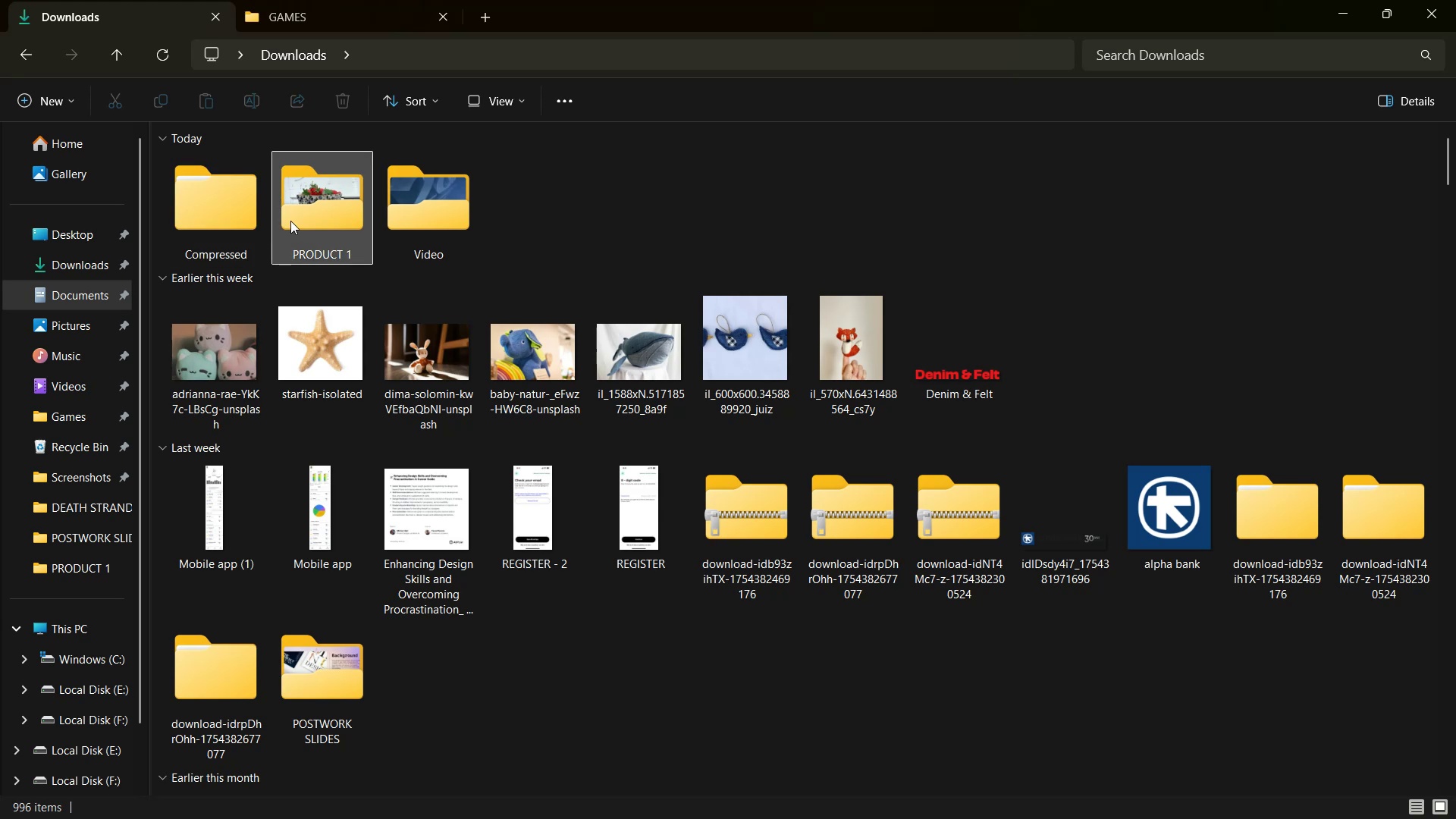 
double_click([331, 203])
 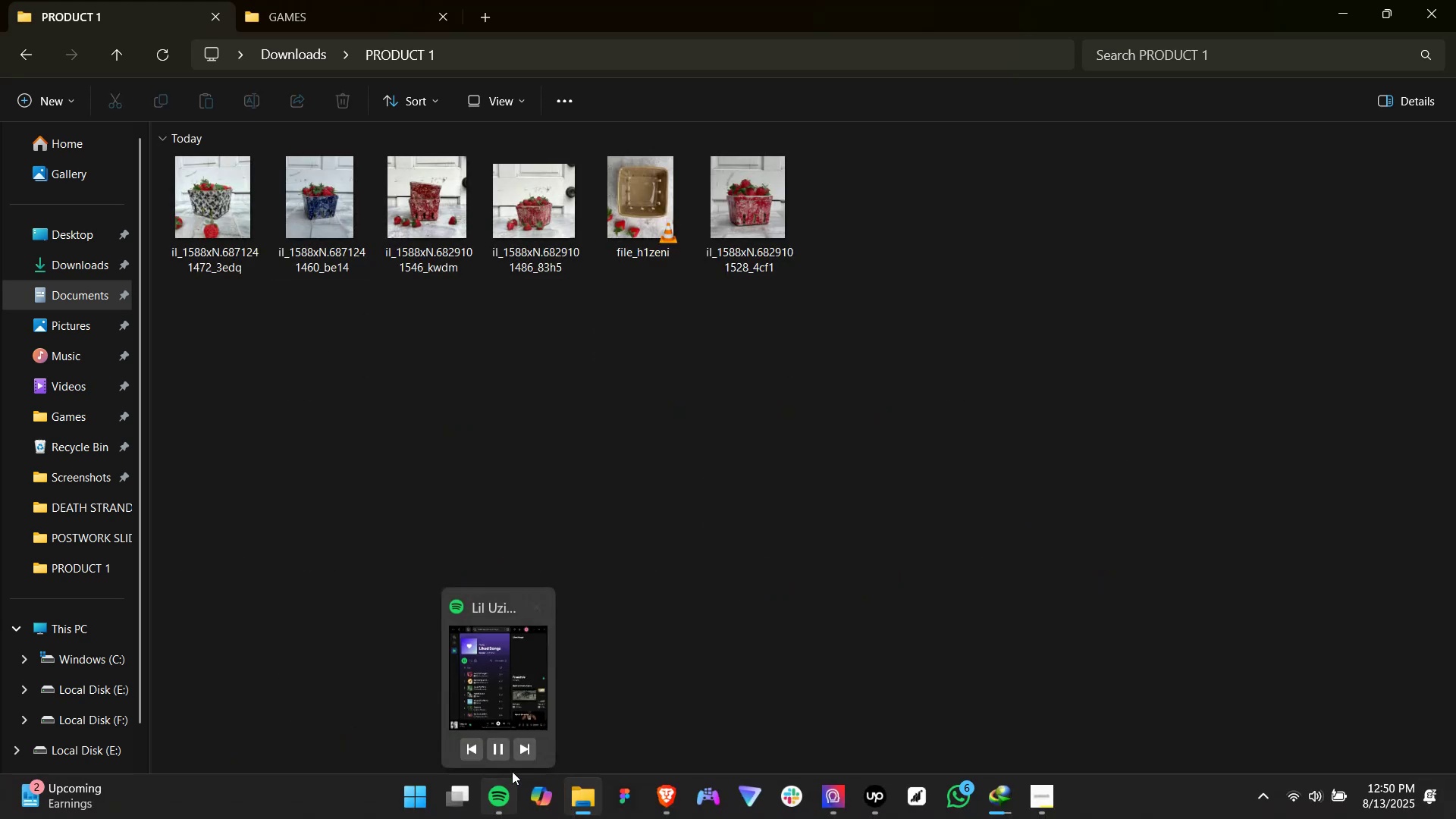 
left_click([522, 748])
 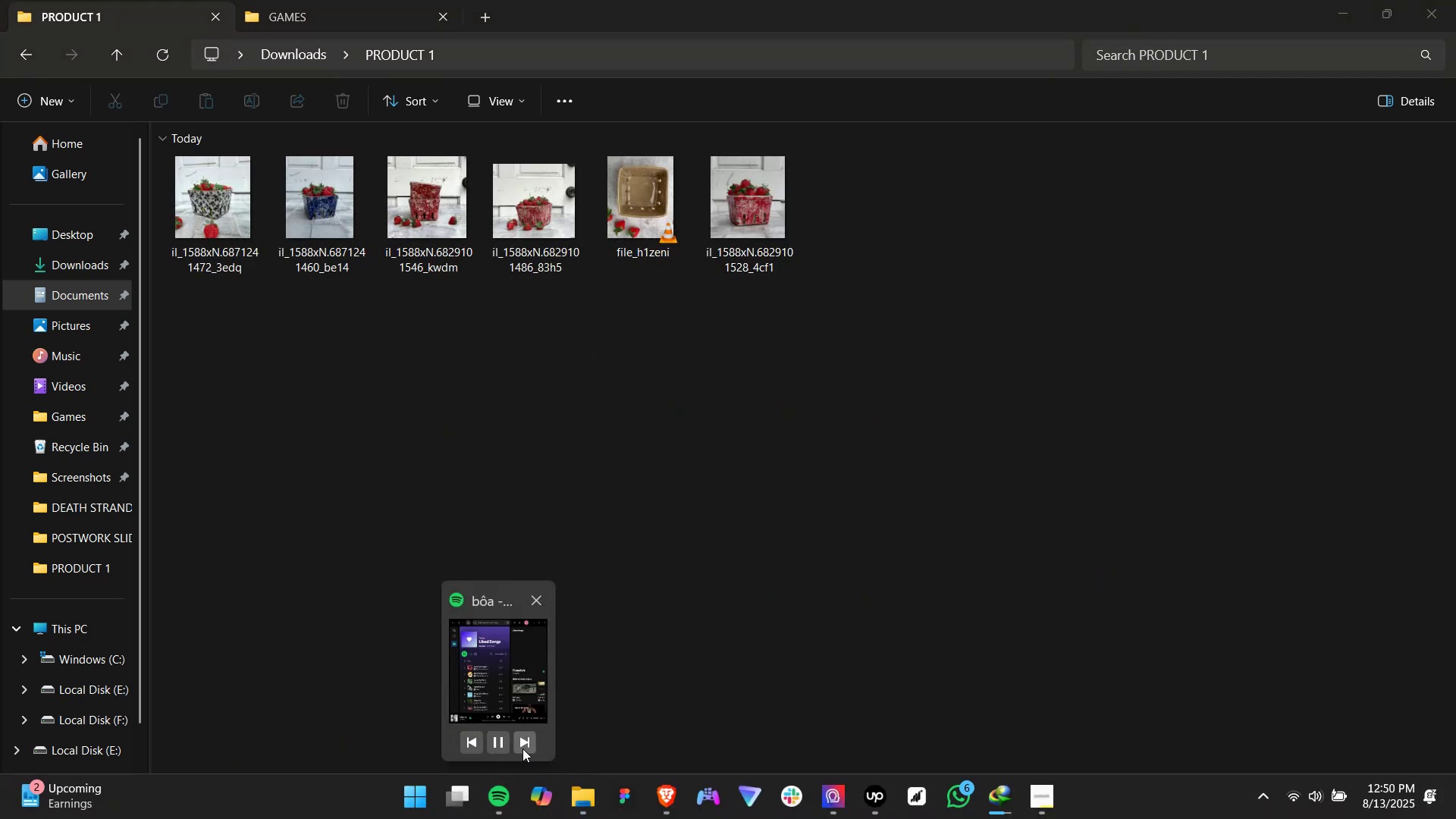 
left_click([522, 748])
 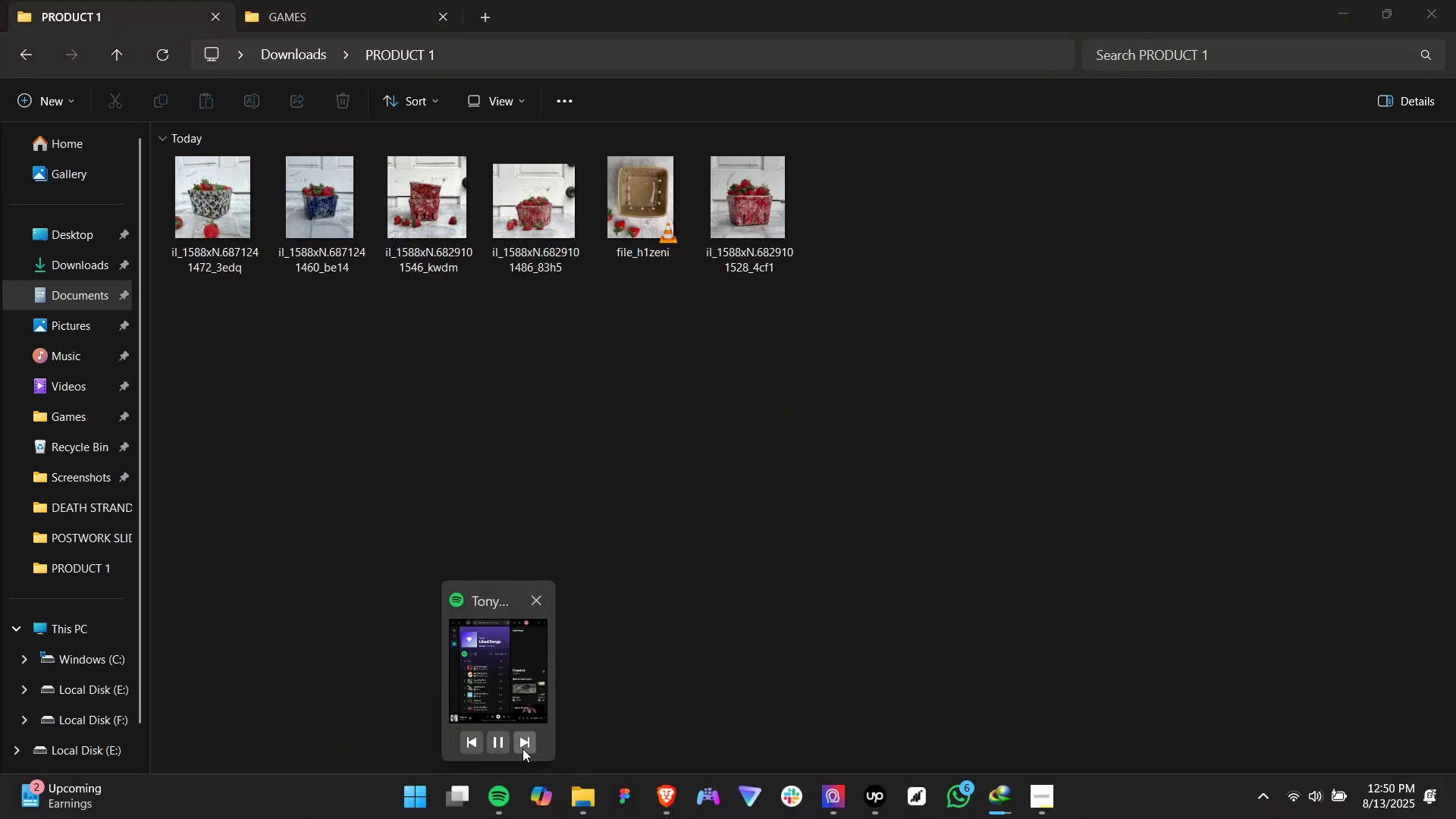 
left_click([522, 748])
 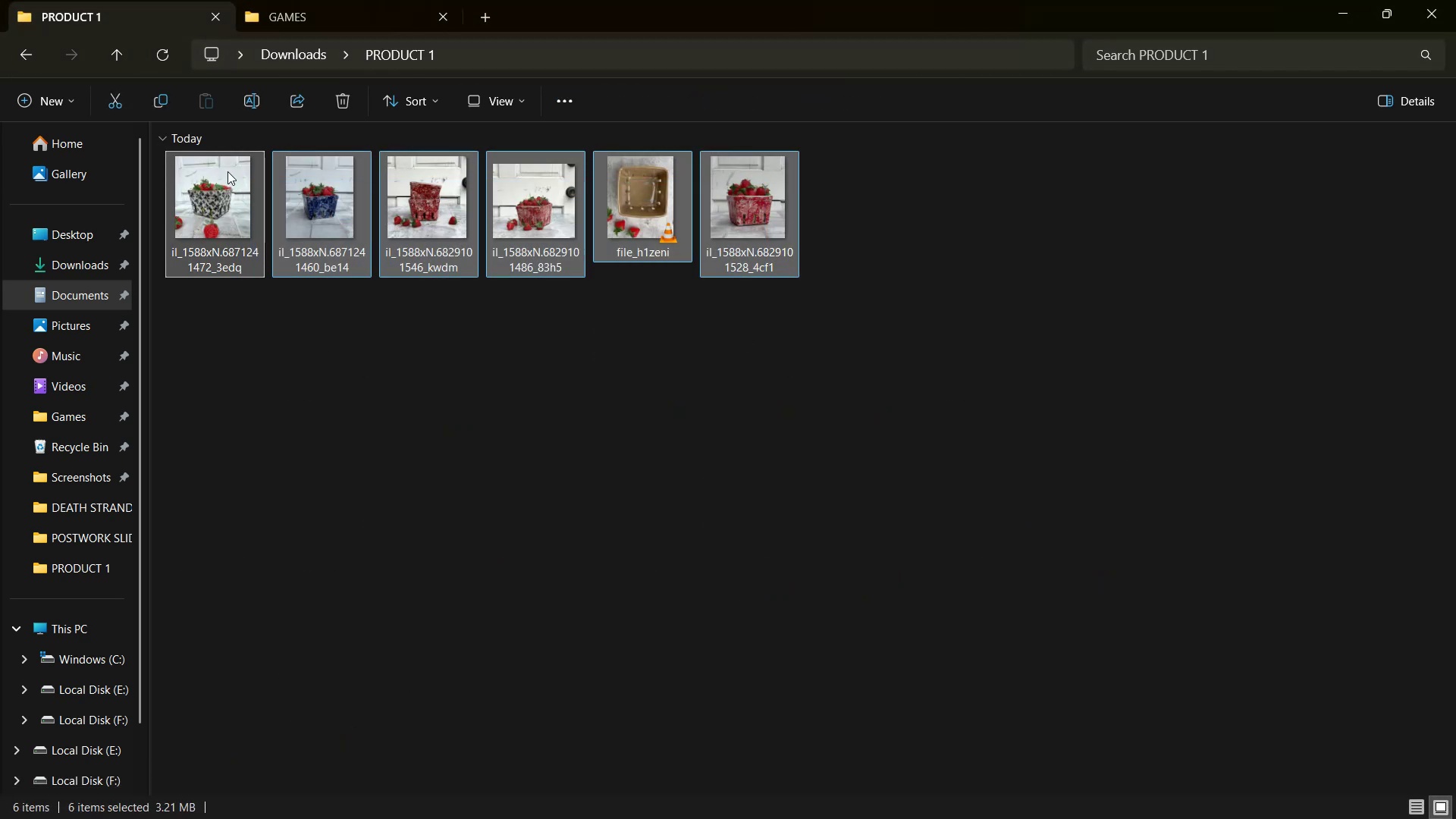 
key(Shift+Delete)
 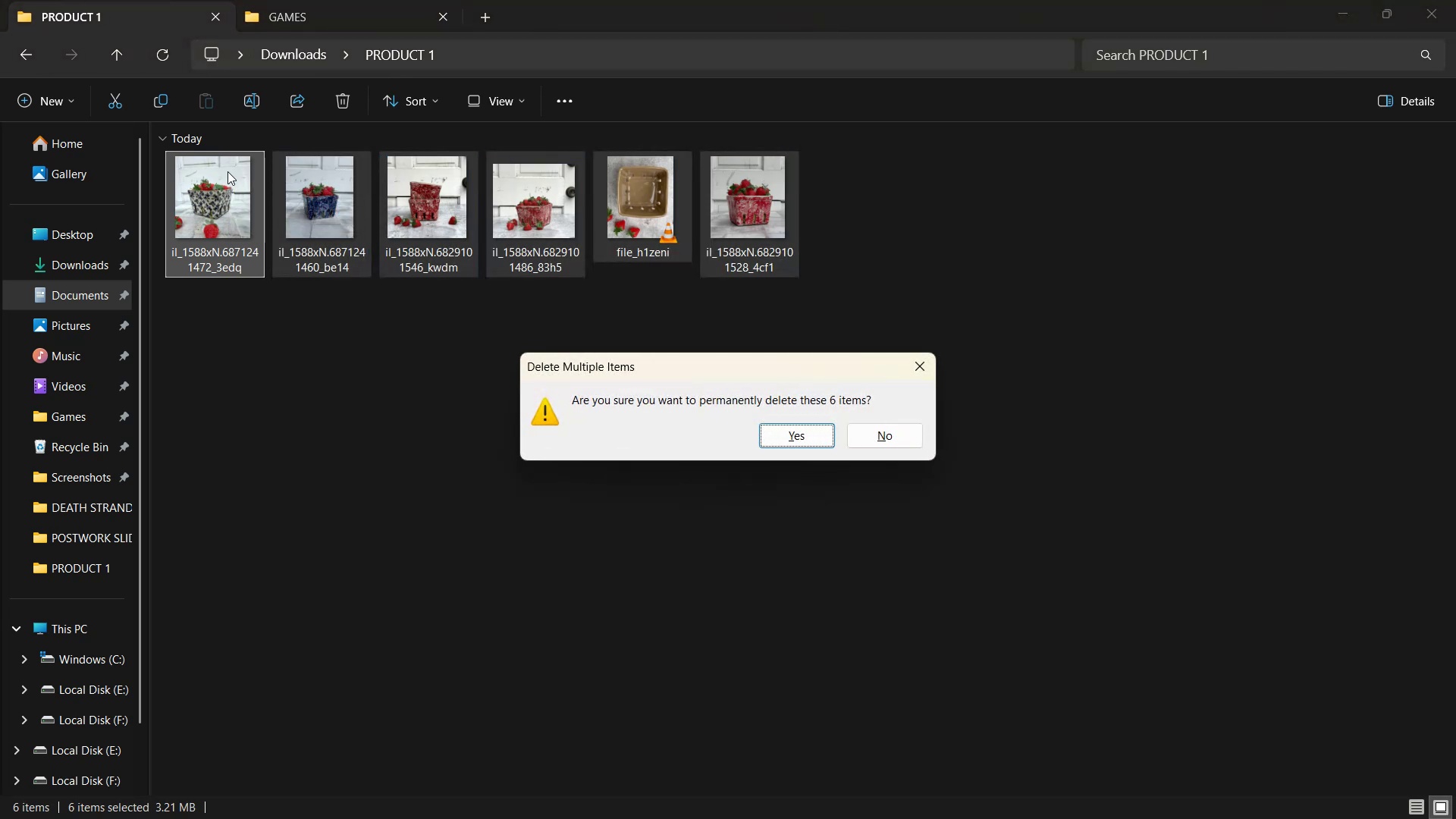 
key(Enter)
 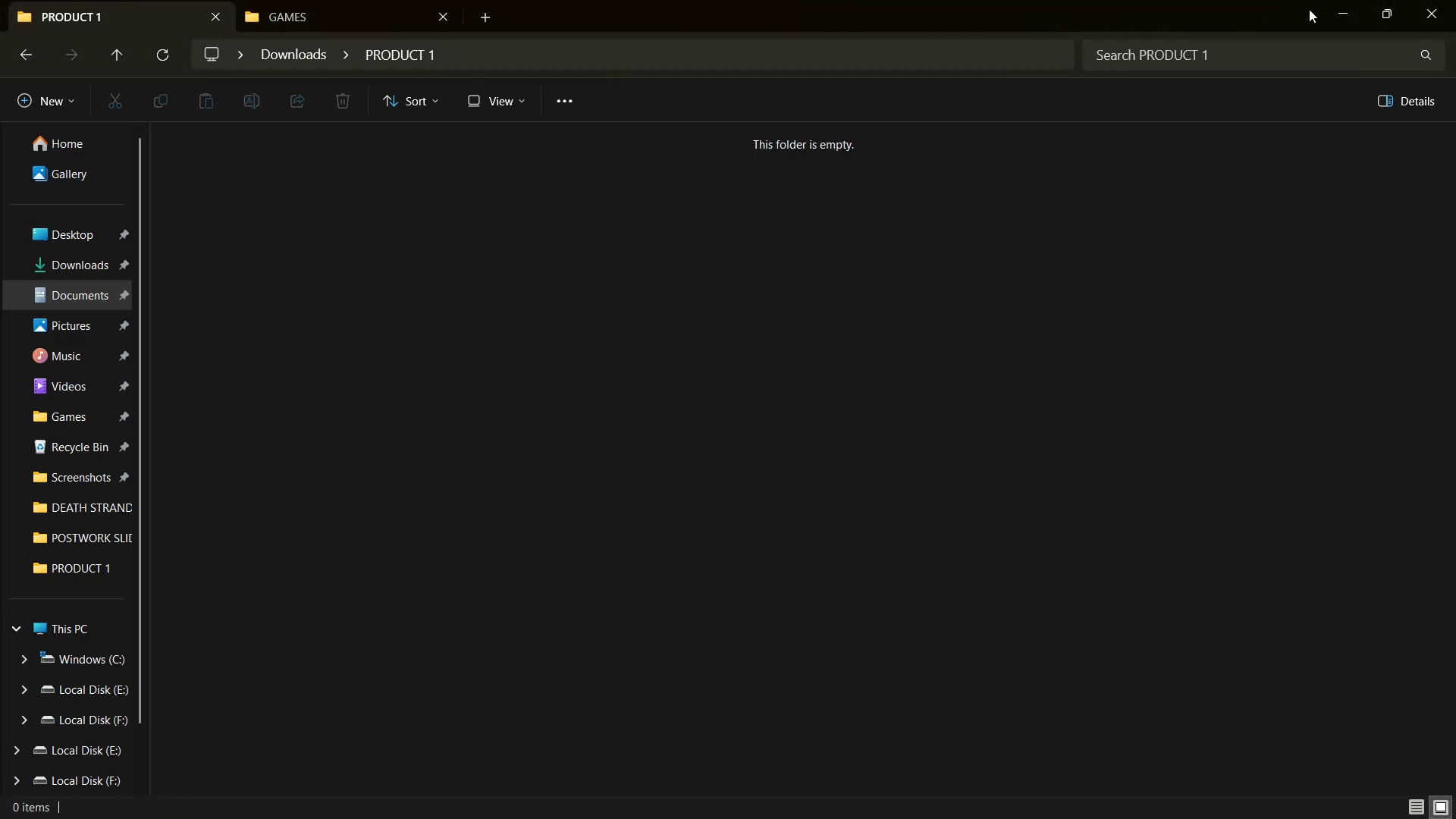 
left_click([1340, 8])
 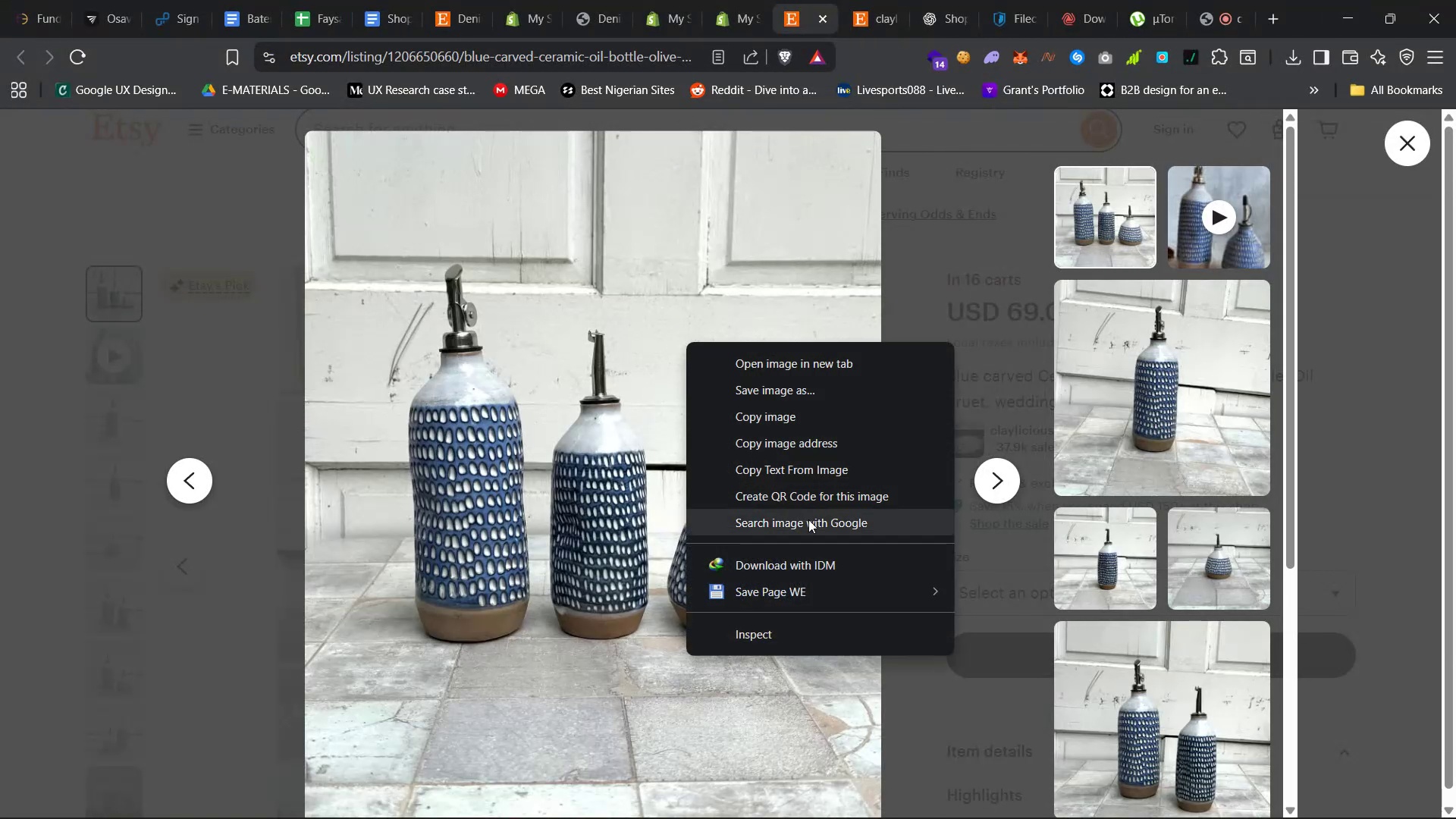 
left_click([825, 559])
 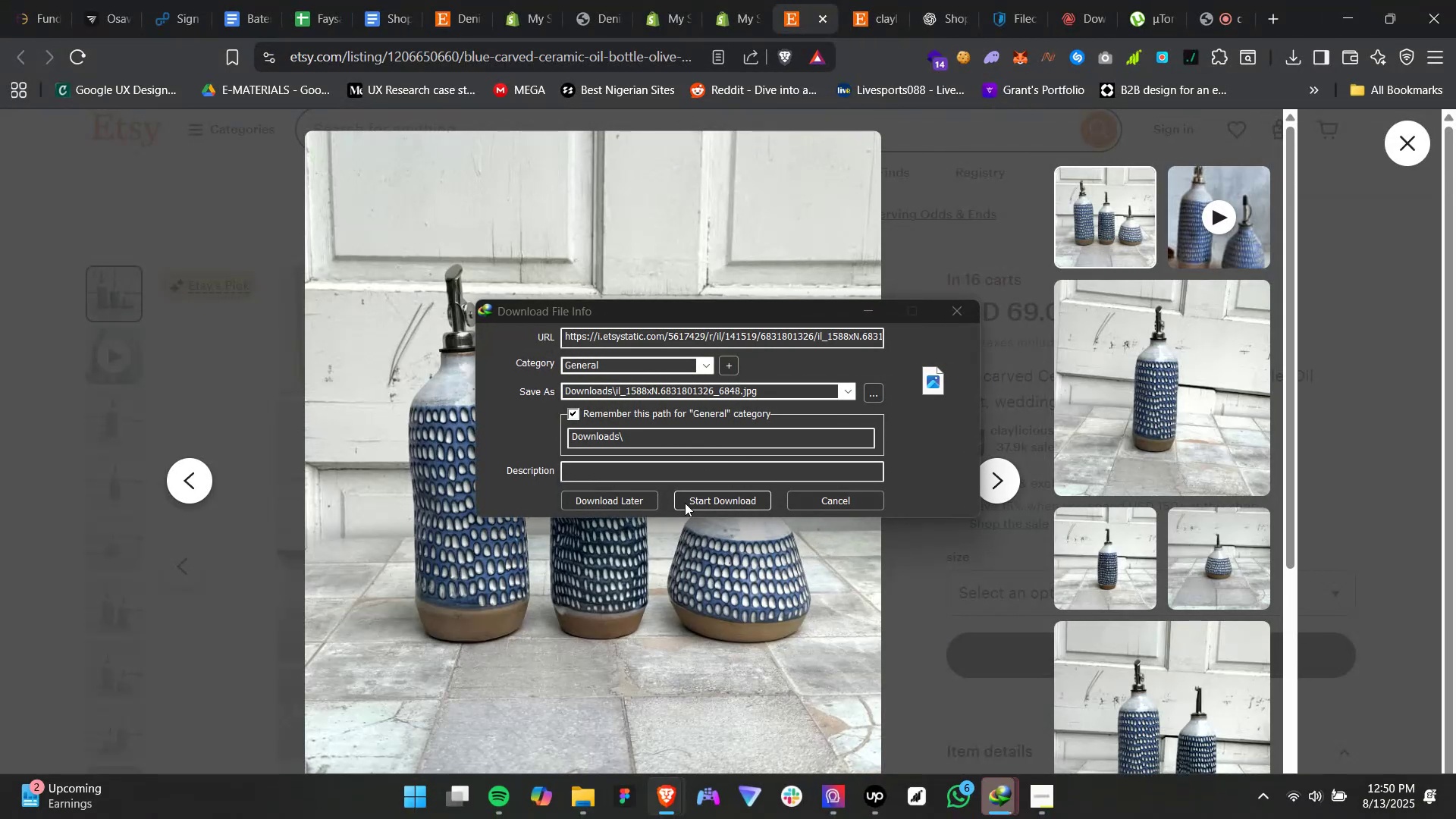 
left_click([723, 497])
 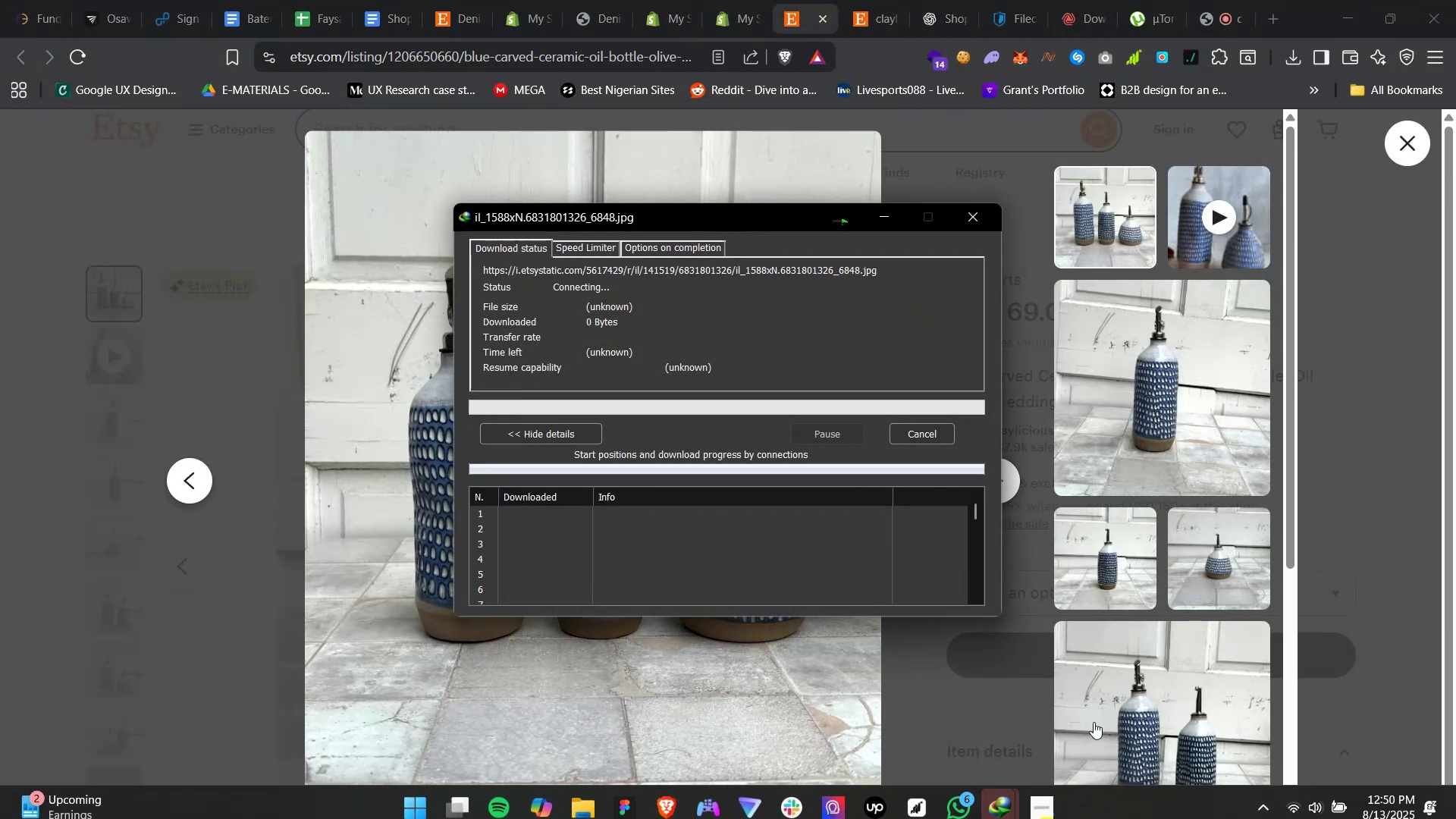 
mouse_move([978, 783])
 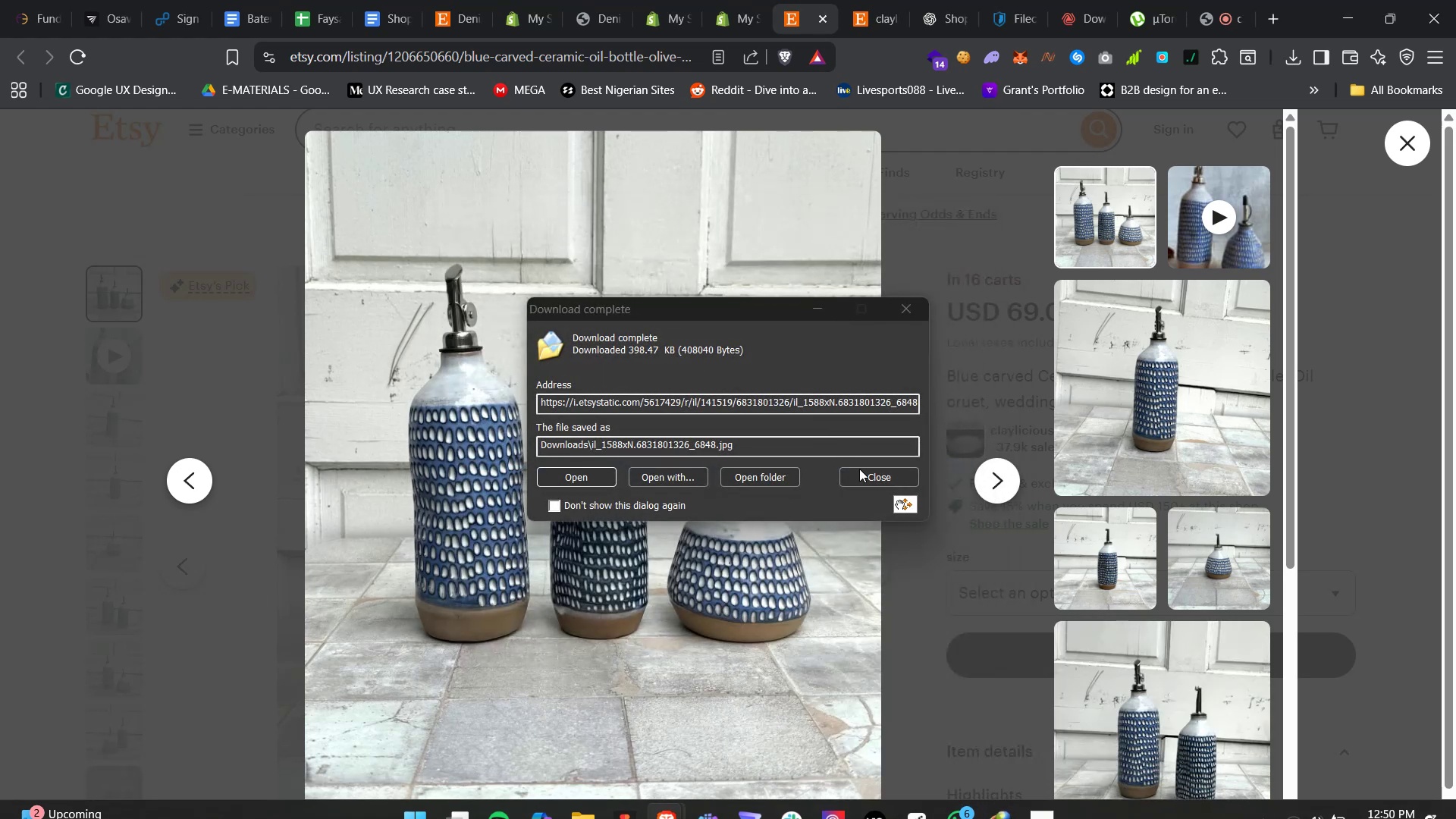 
left_click([861, 474])
 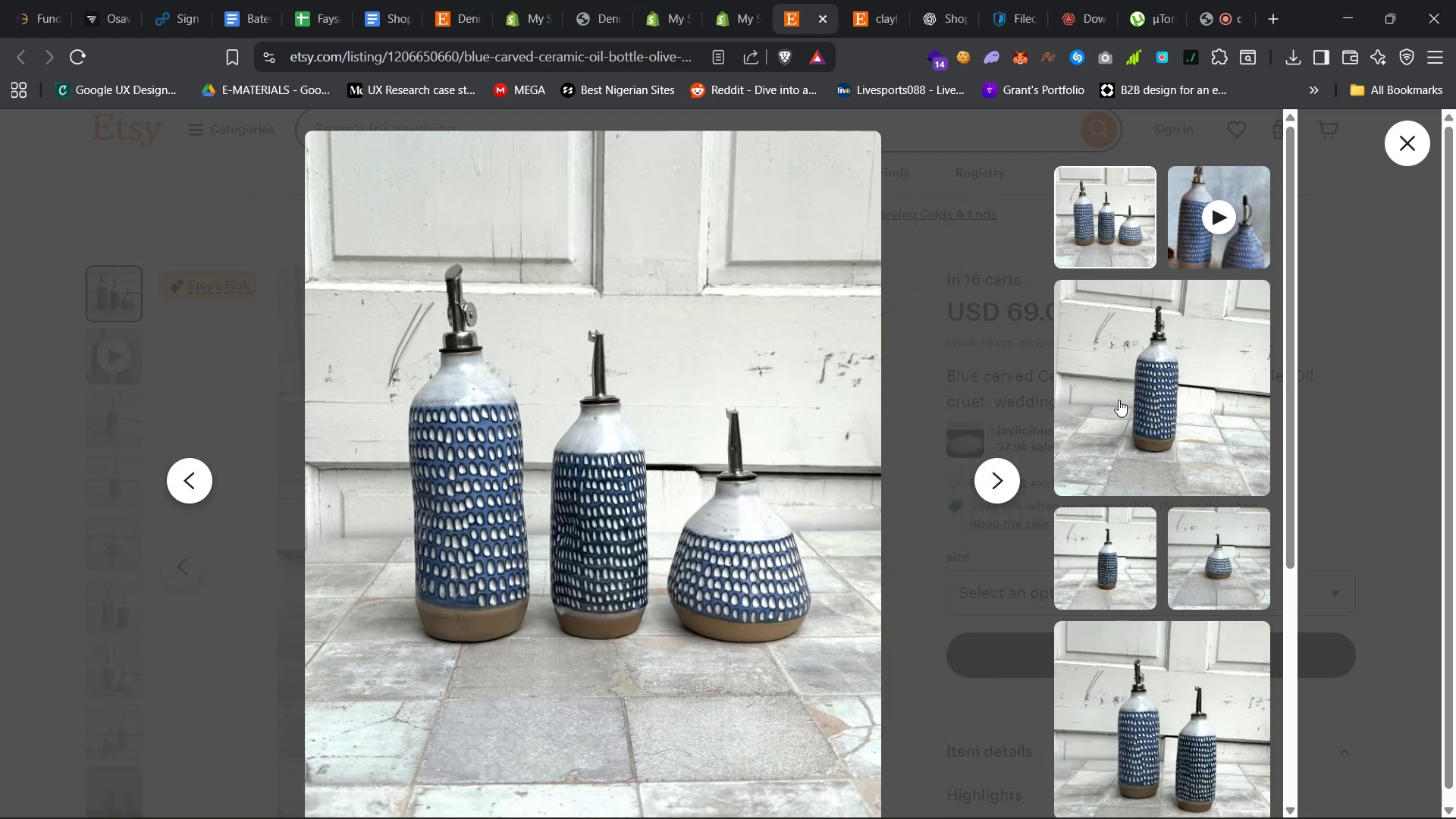 
left_click([1121, 390])
 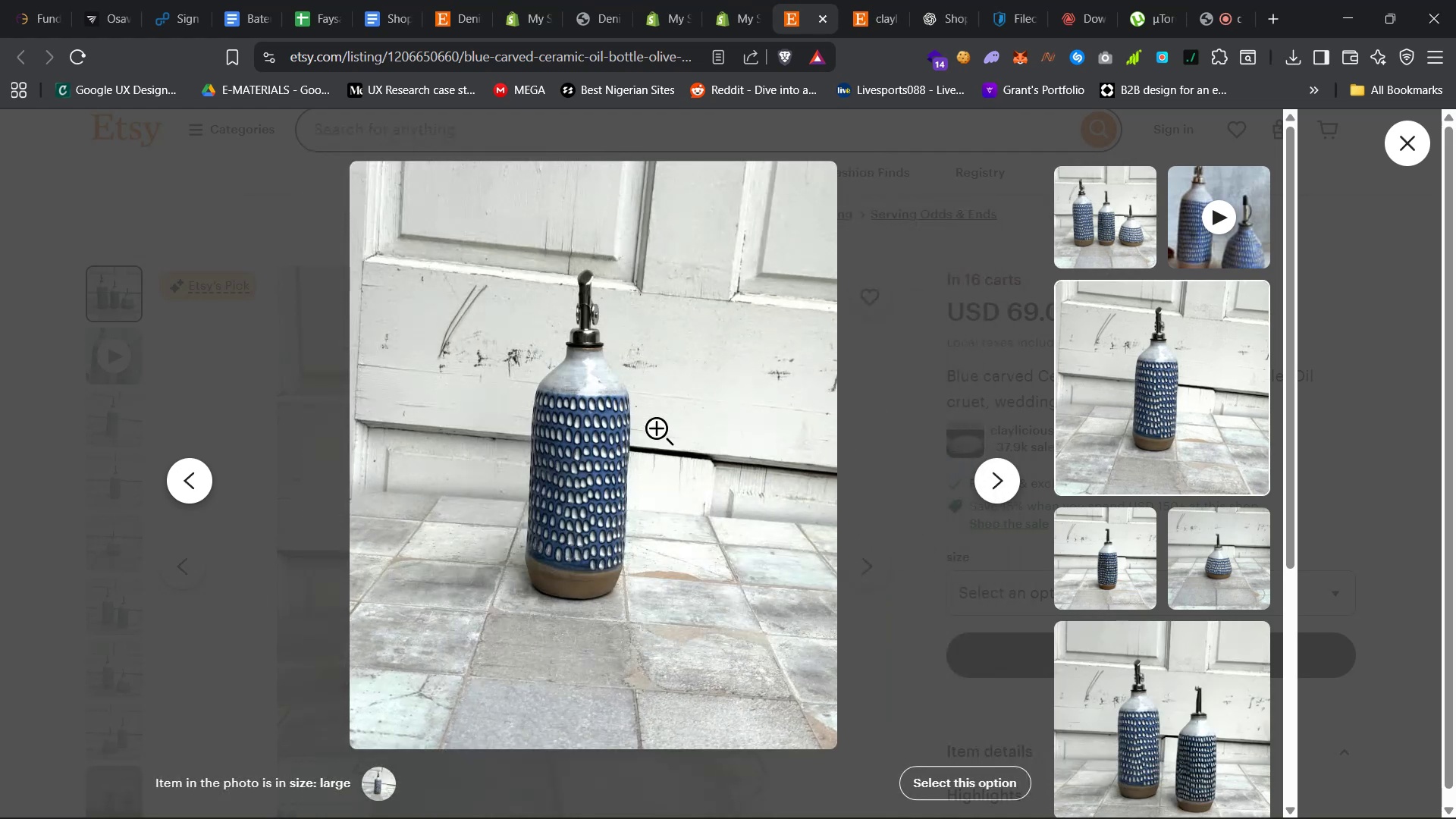 
right_click([560, 422])
 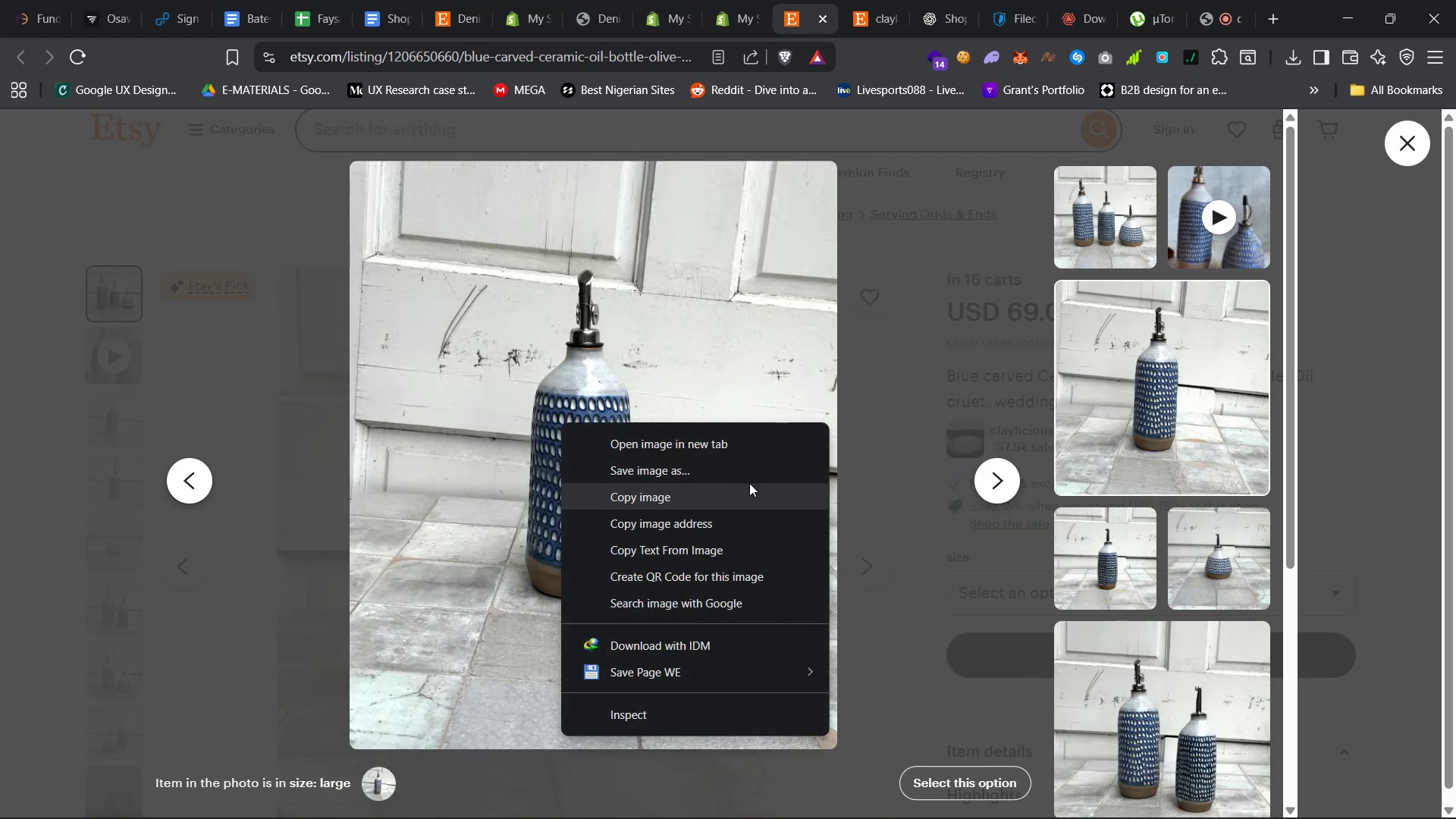 
left_click([761, 464])
 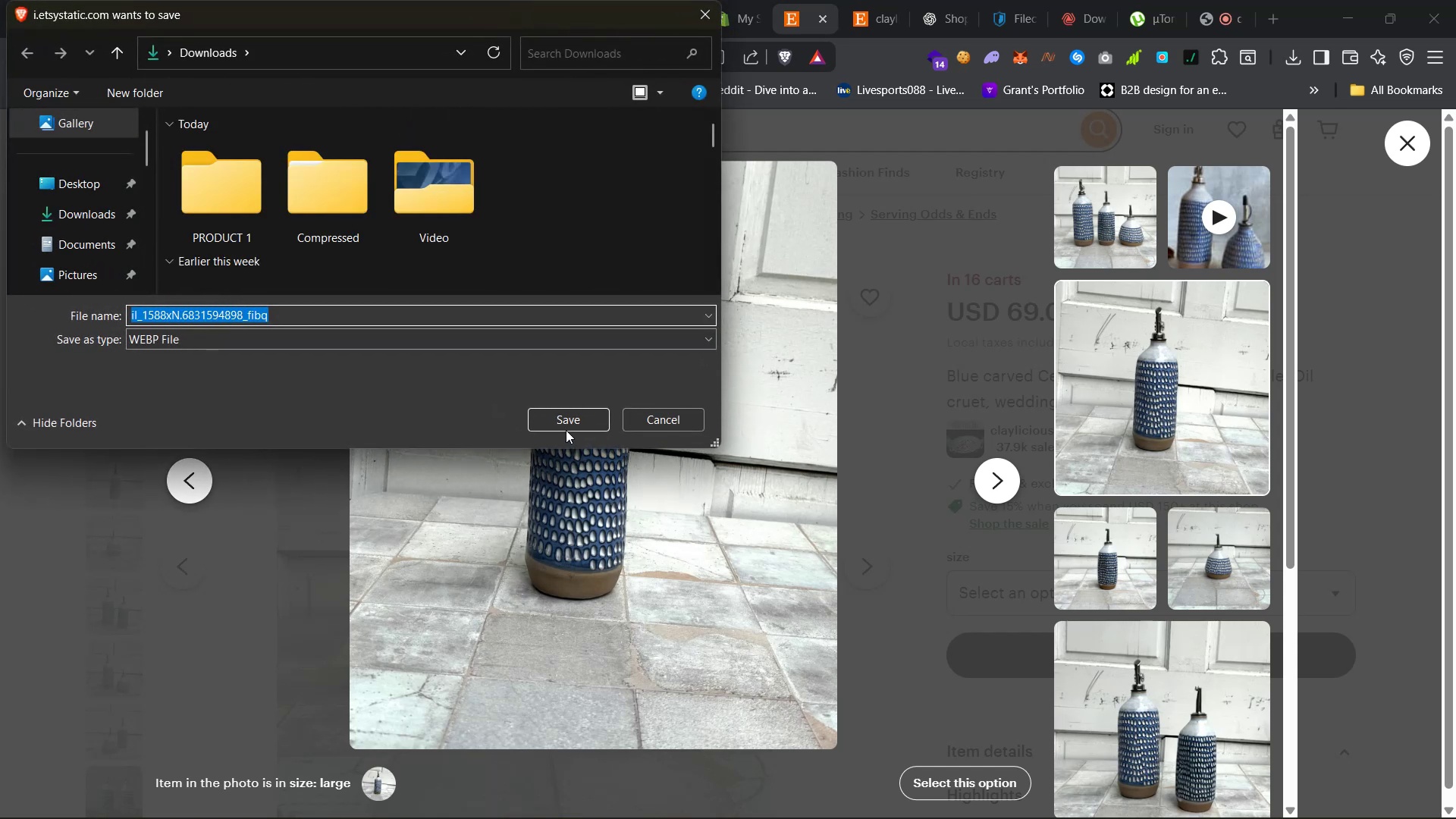 
left_click([643, 419])
 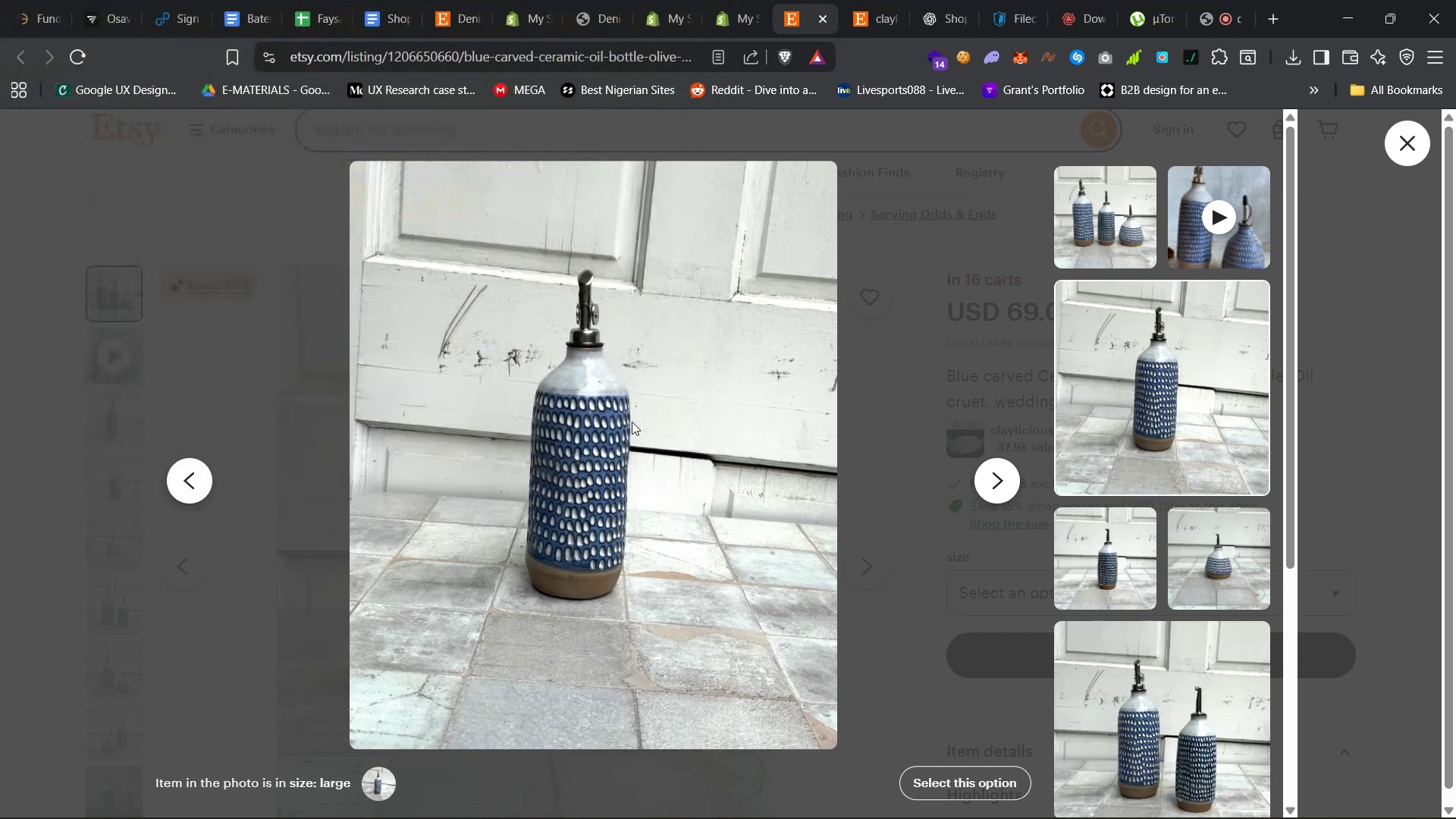 
right_click([632, 422])
 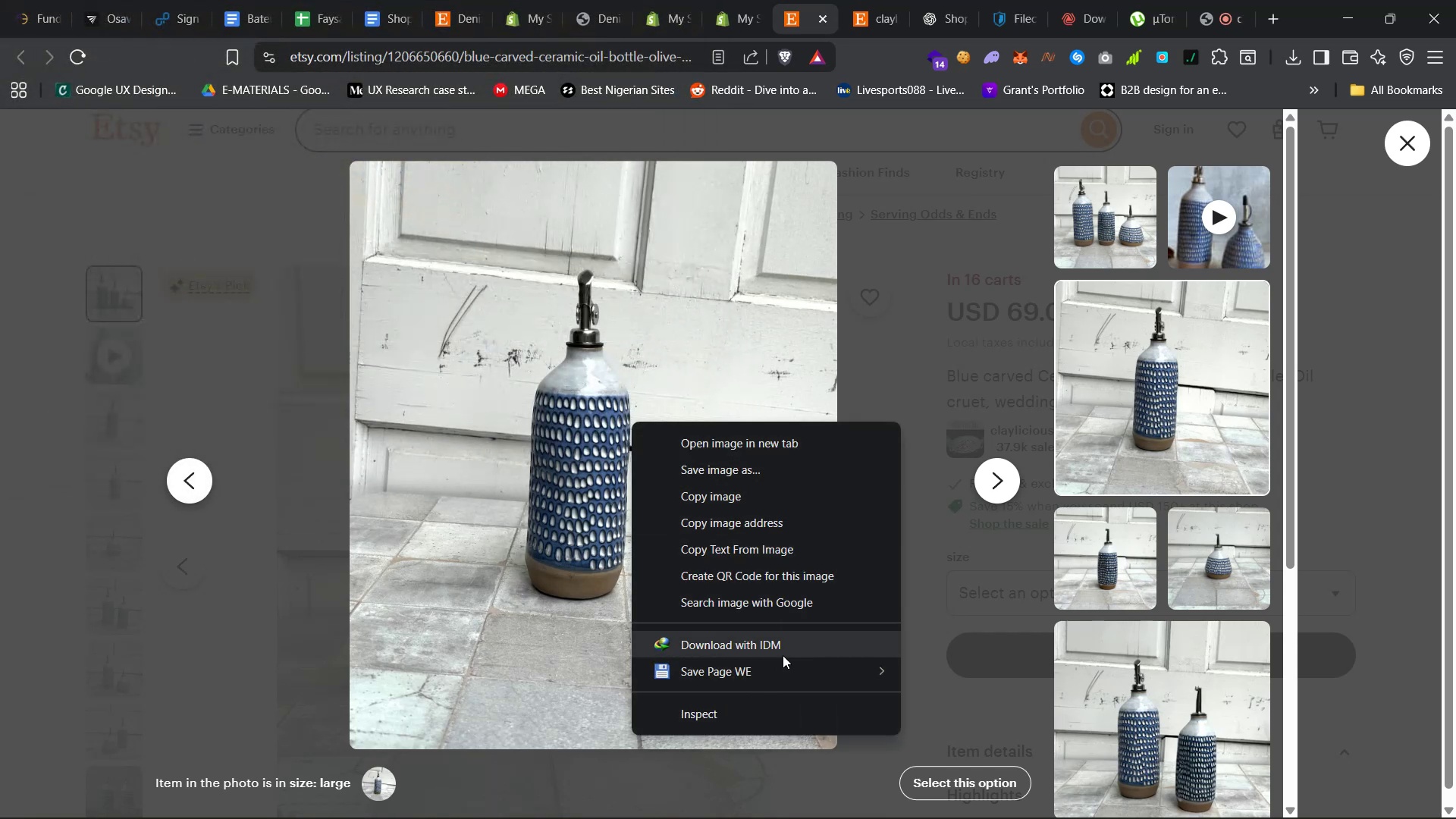 
left_click([788, 651])
 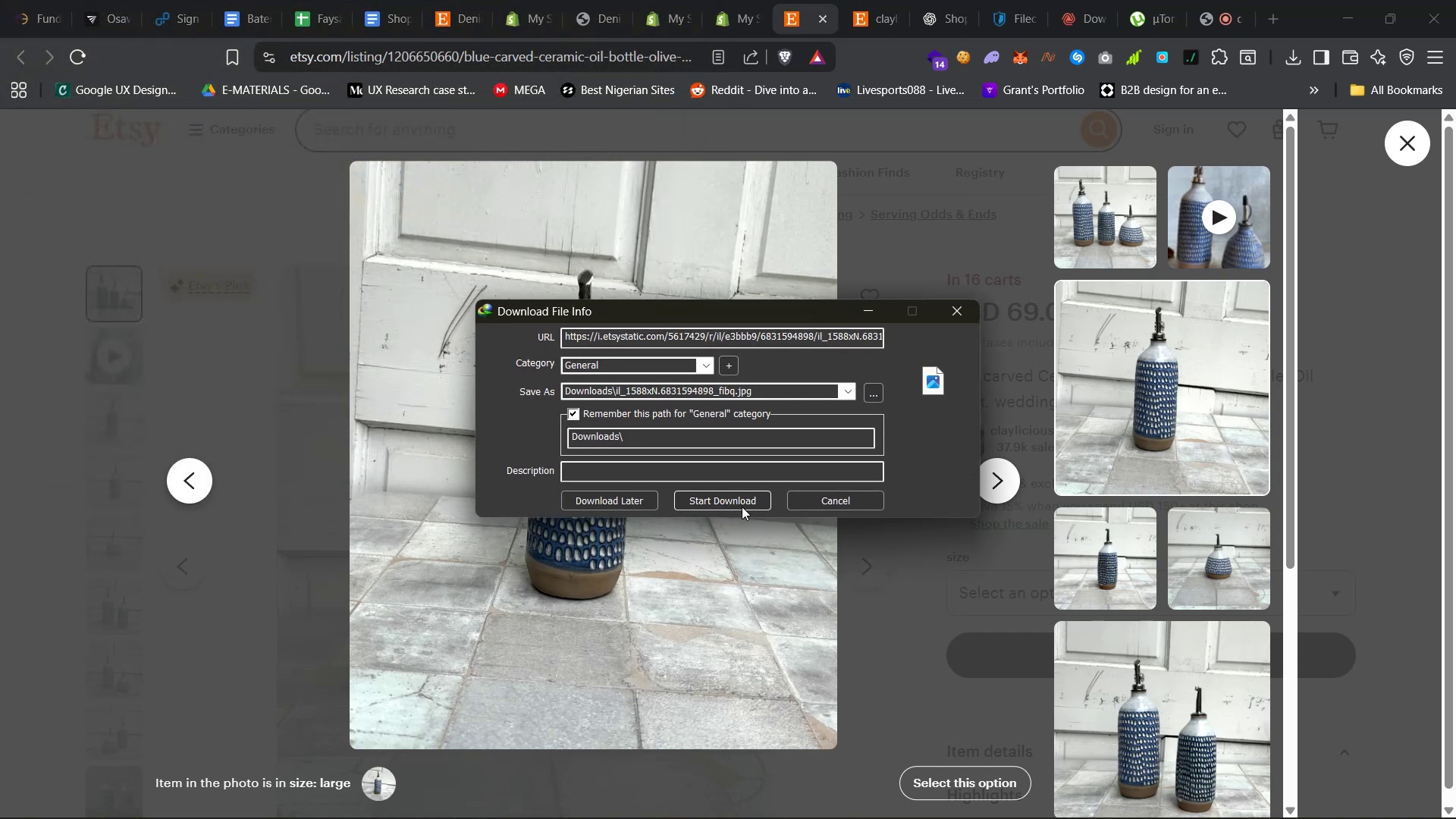 
left_click([752, 500])
 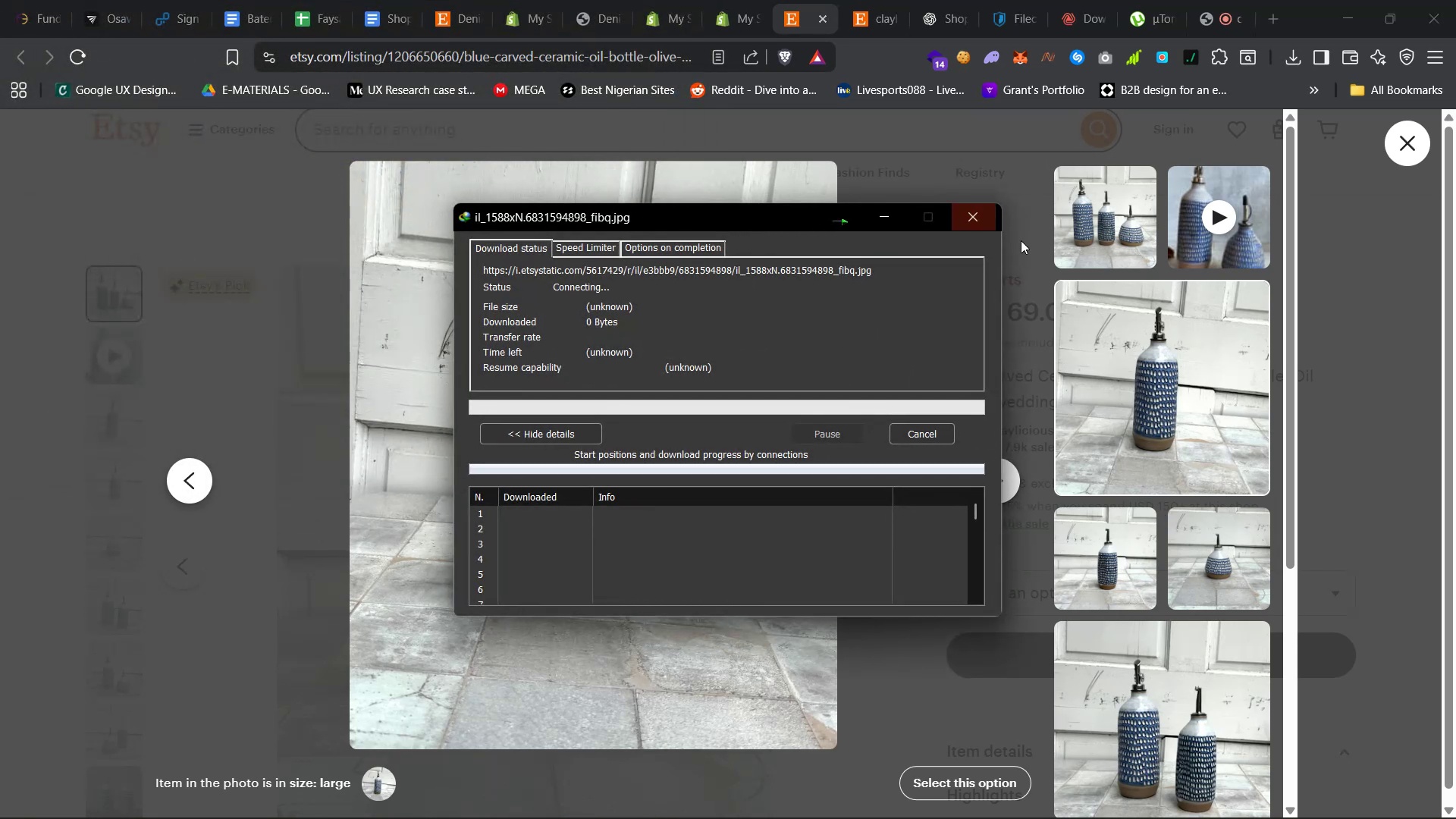 
scroll: coordinate [1222, 500], scroll_direction: none, amount: 0.0
 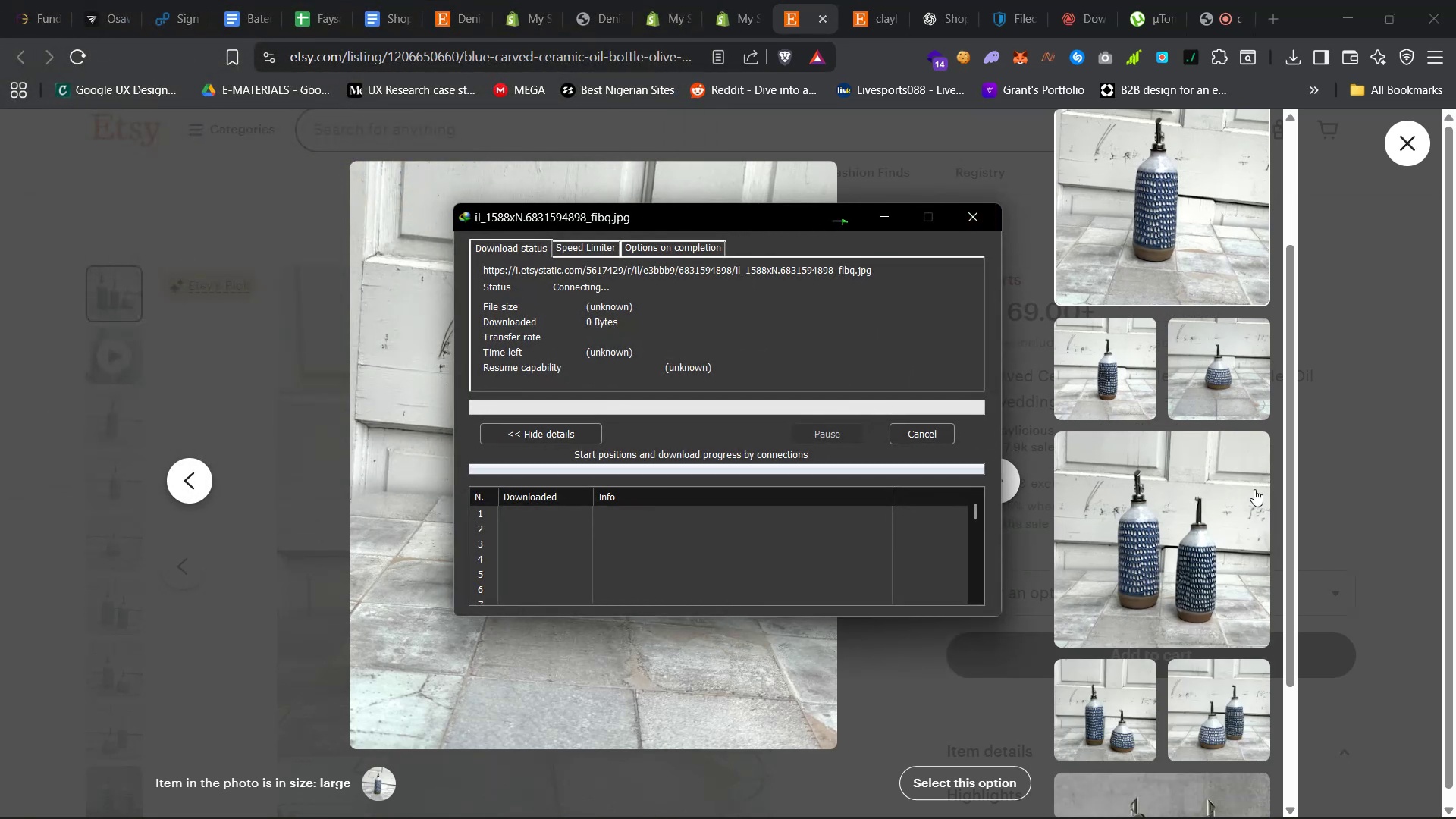 
scroll: coordinate [1205, 564], scroll_direction: down, amount: 14.0
 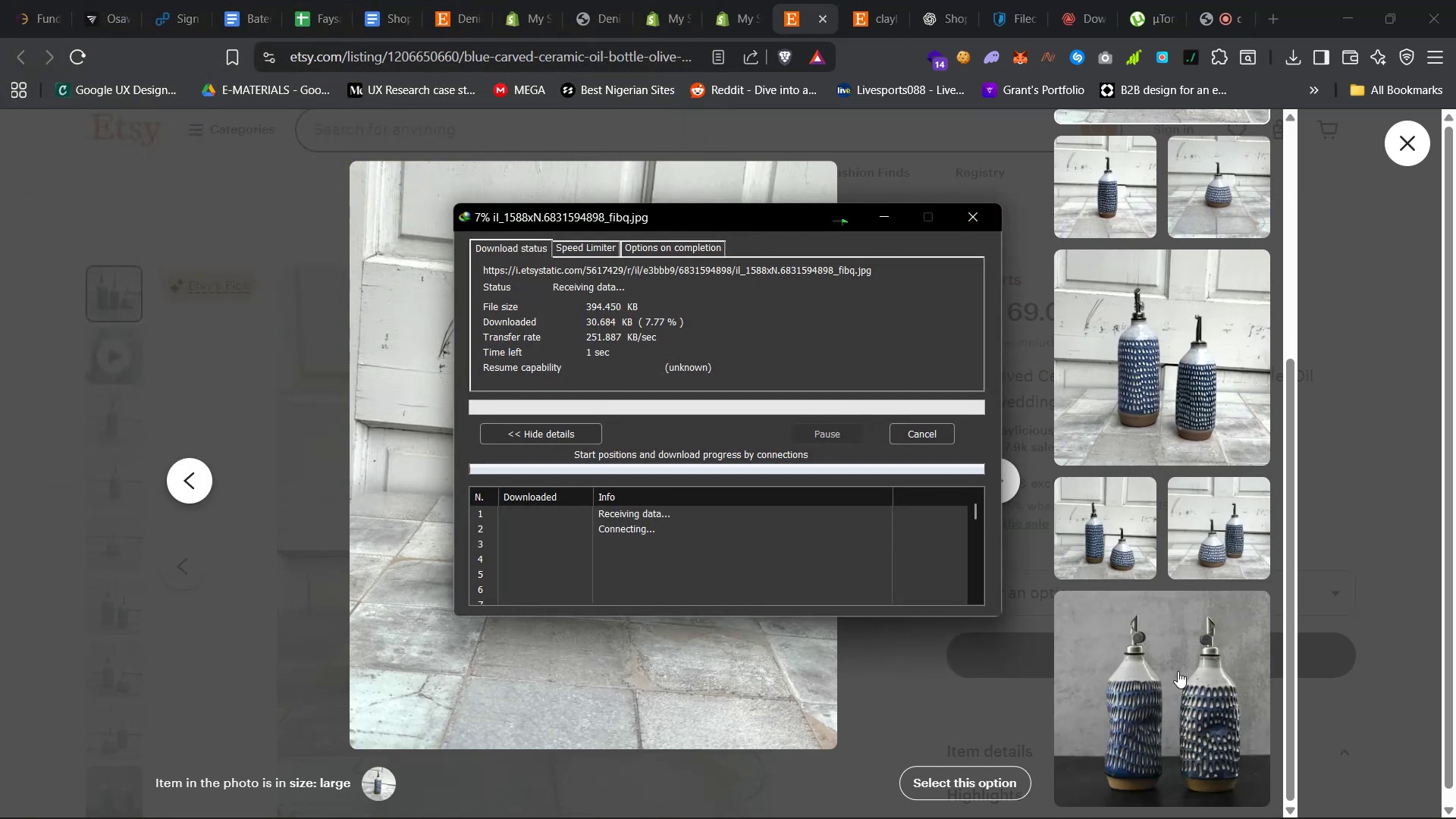 
right_click([1175, 674])
 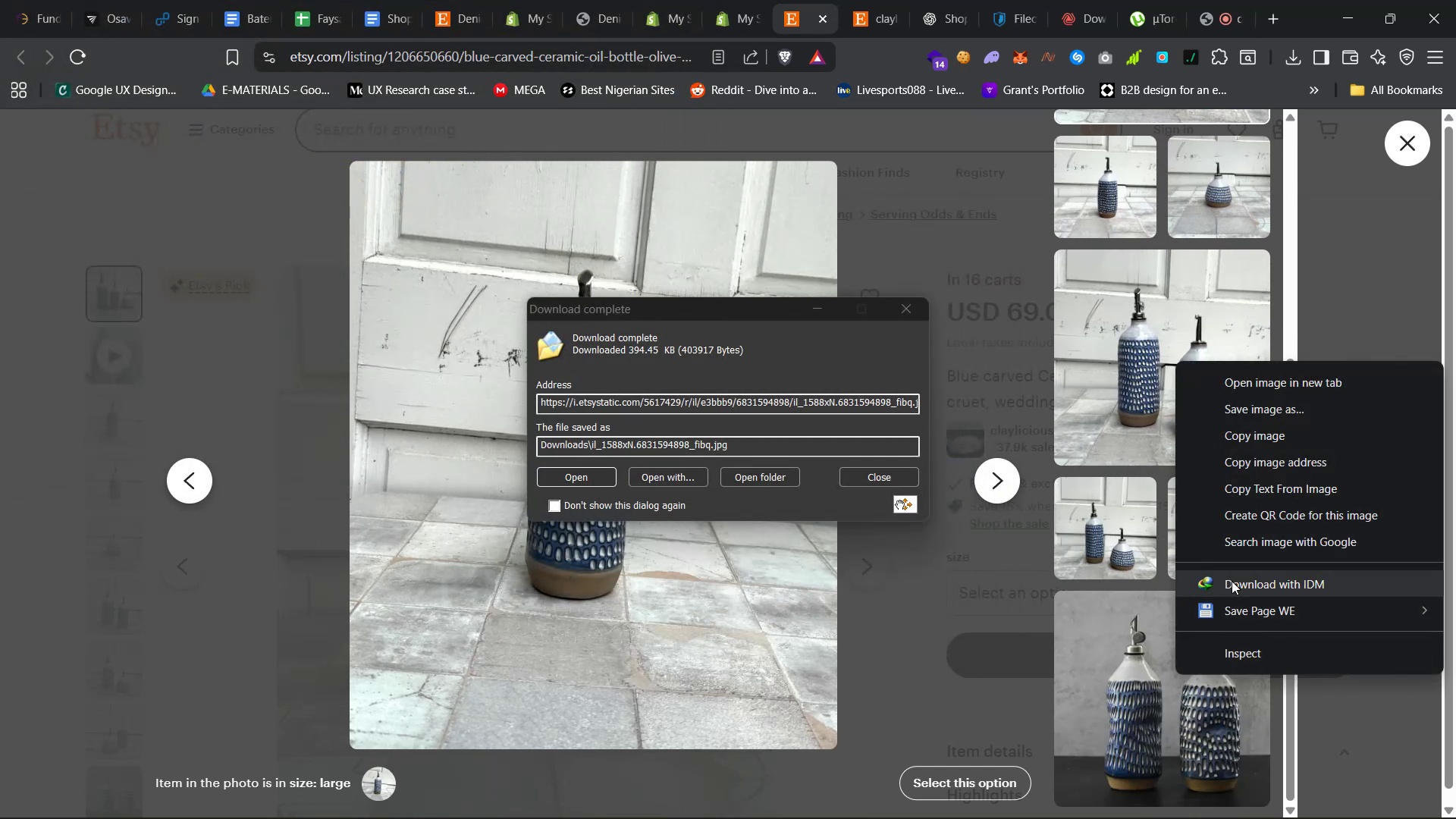 
left_click([1247, 575])
 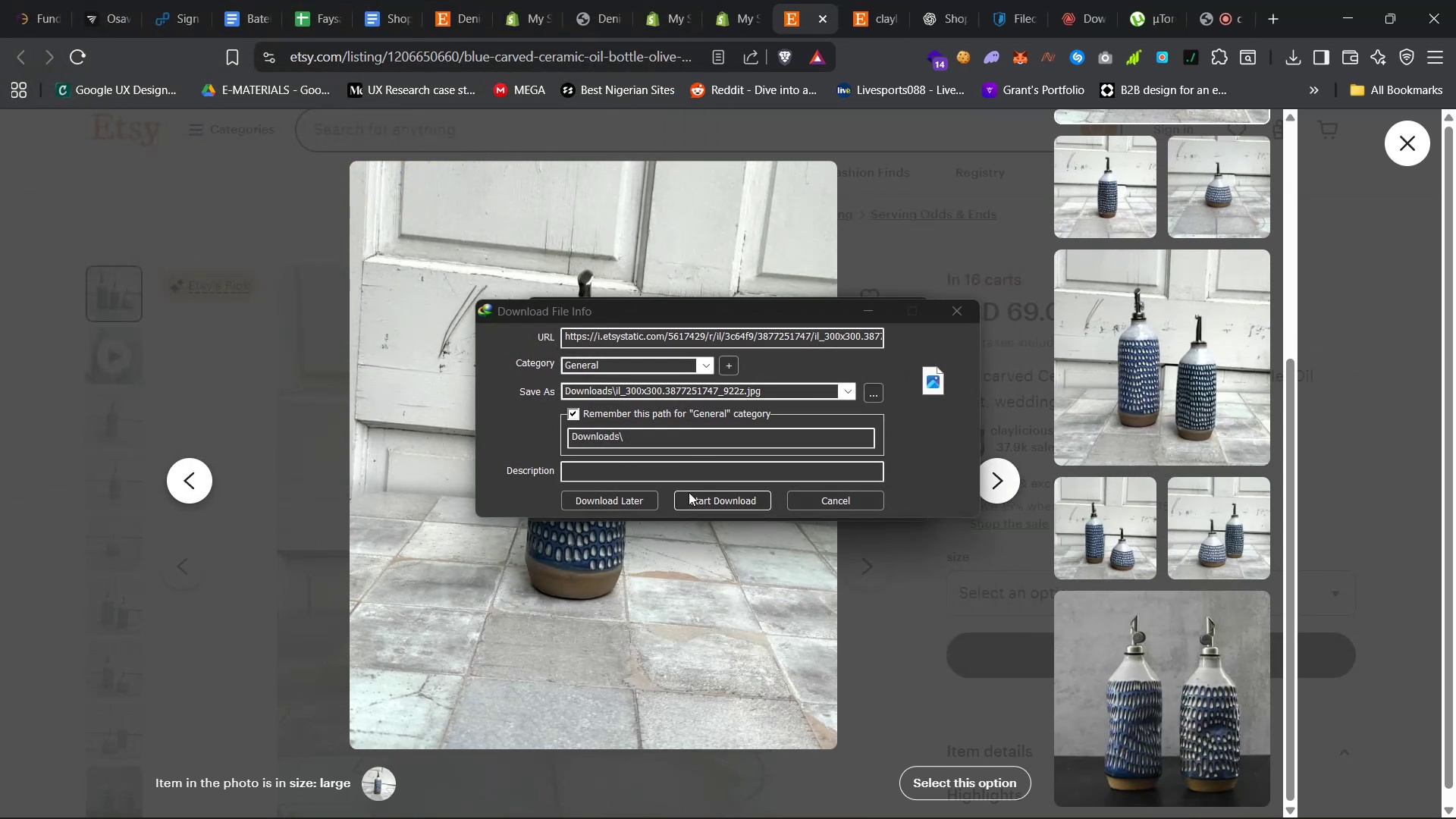 
left_click([697, 498])
 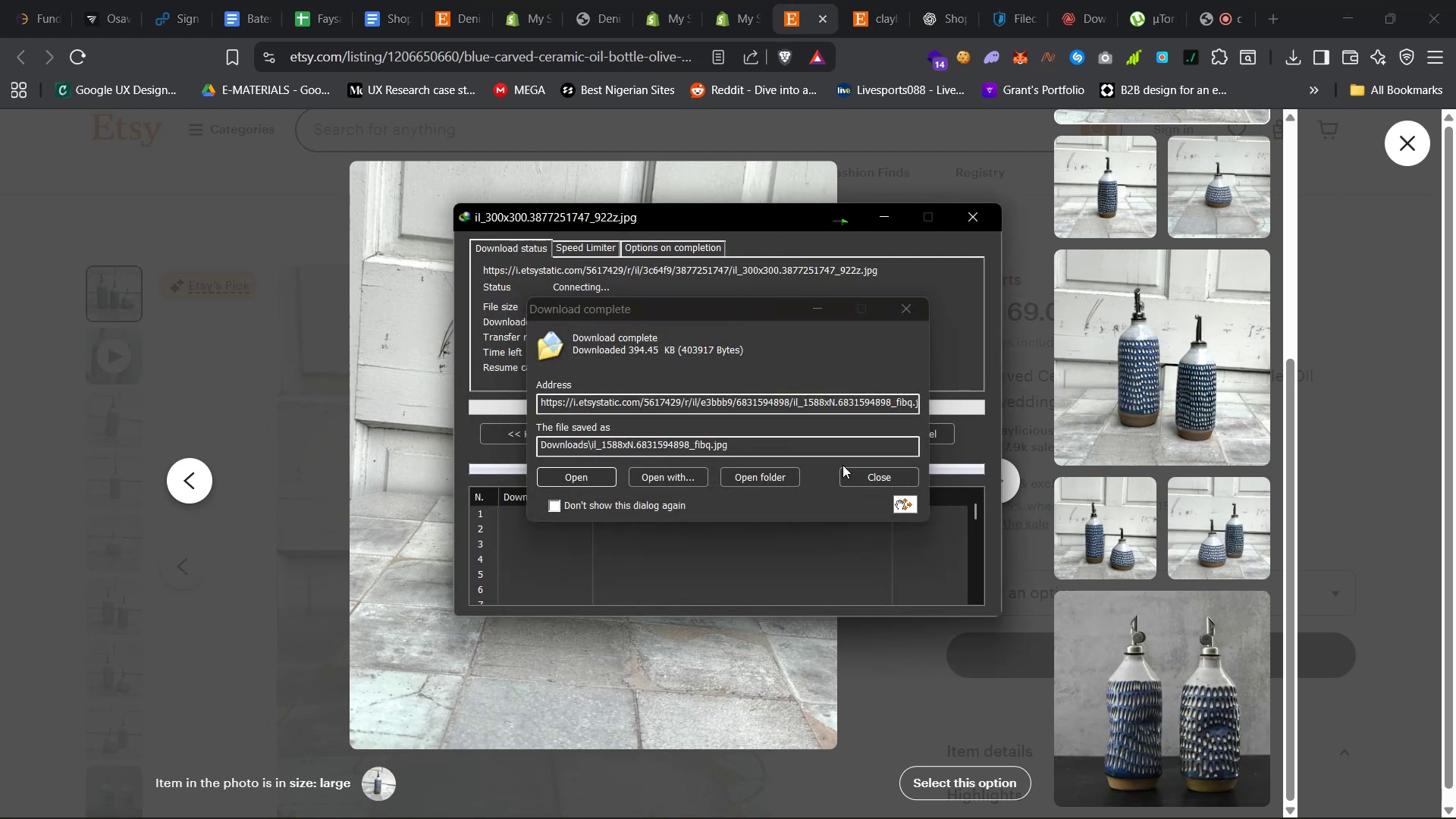 
left_click([865, 479])
 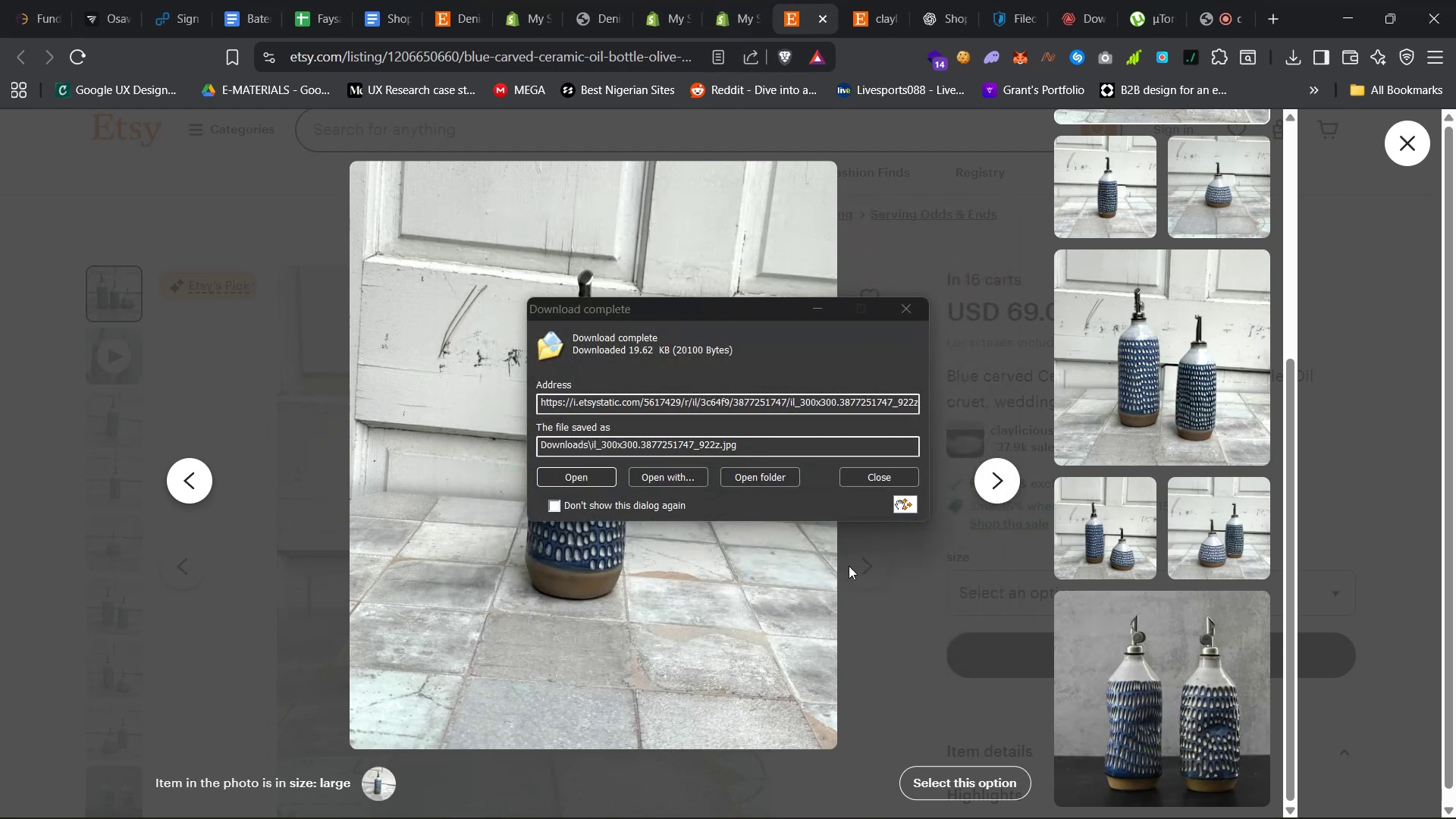 
left_click([880, 466])
 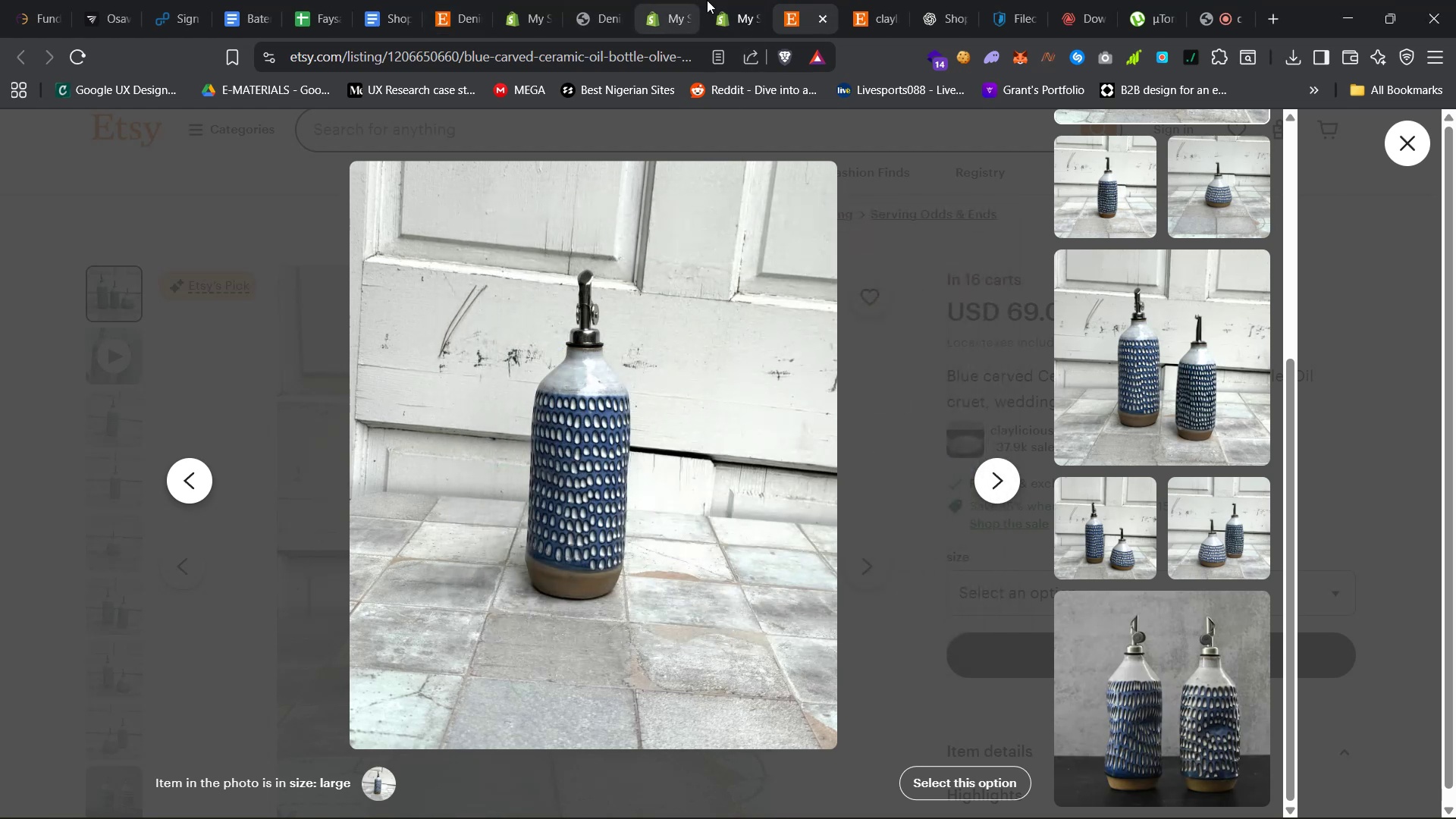 
left_click([726, 0])
 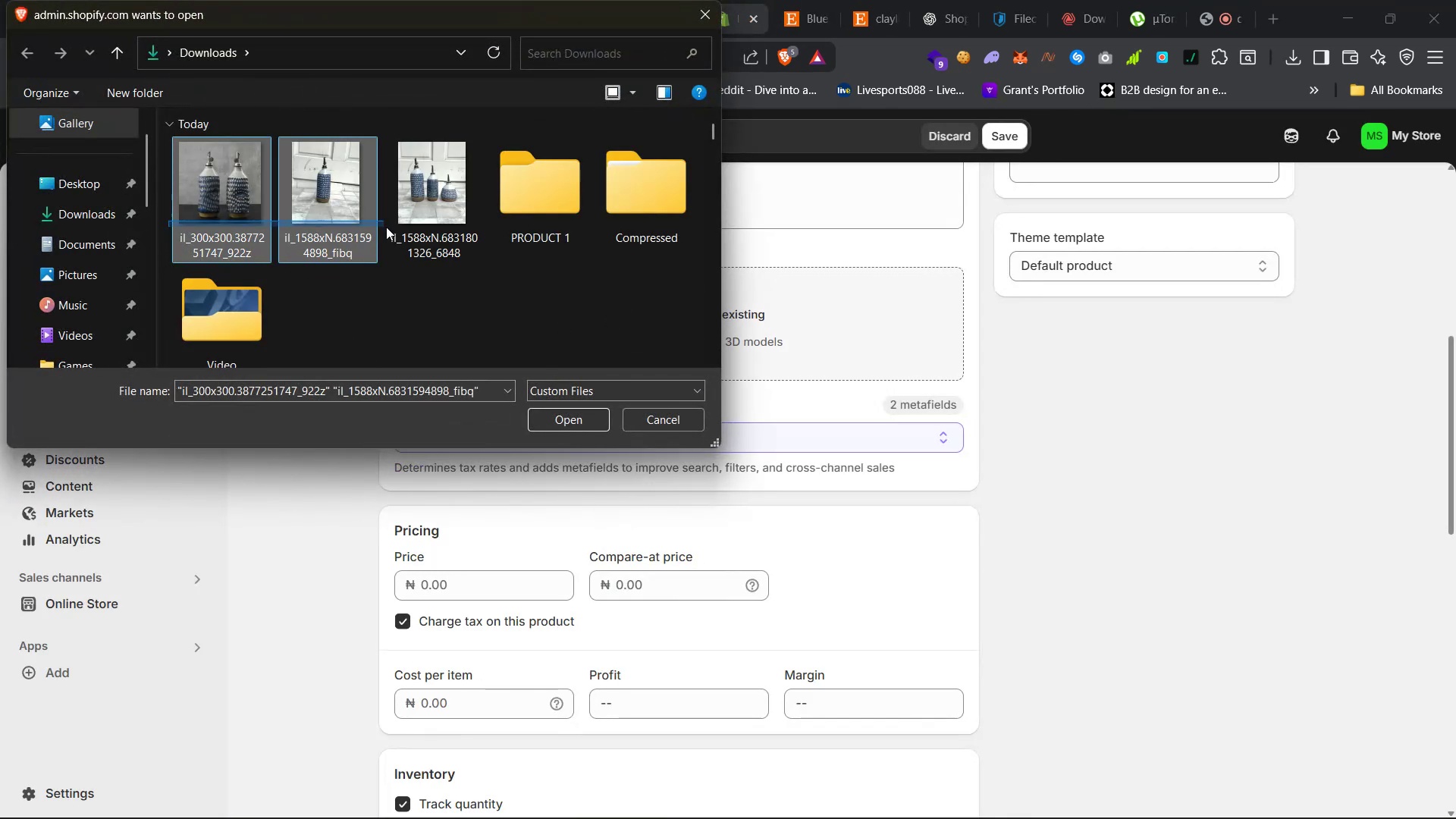 
left_click([537, 414])
 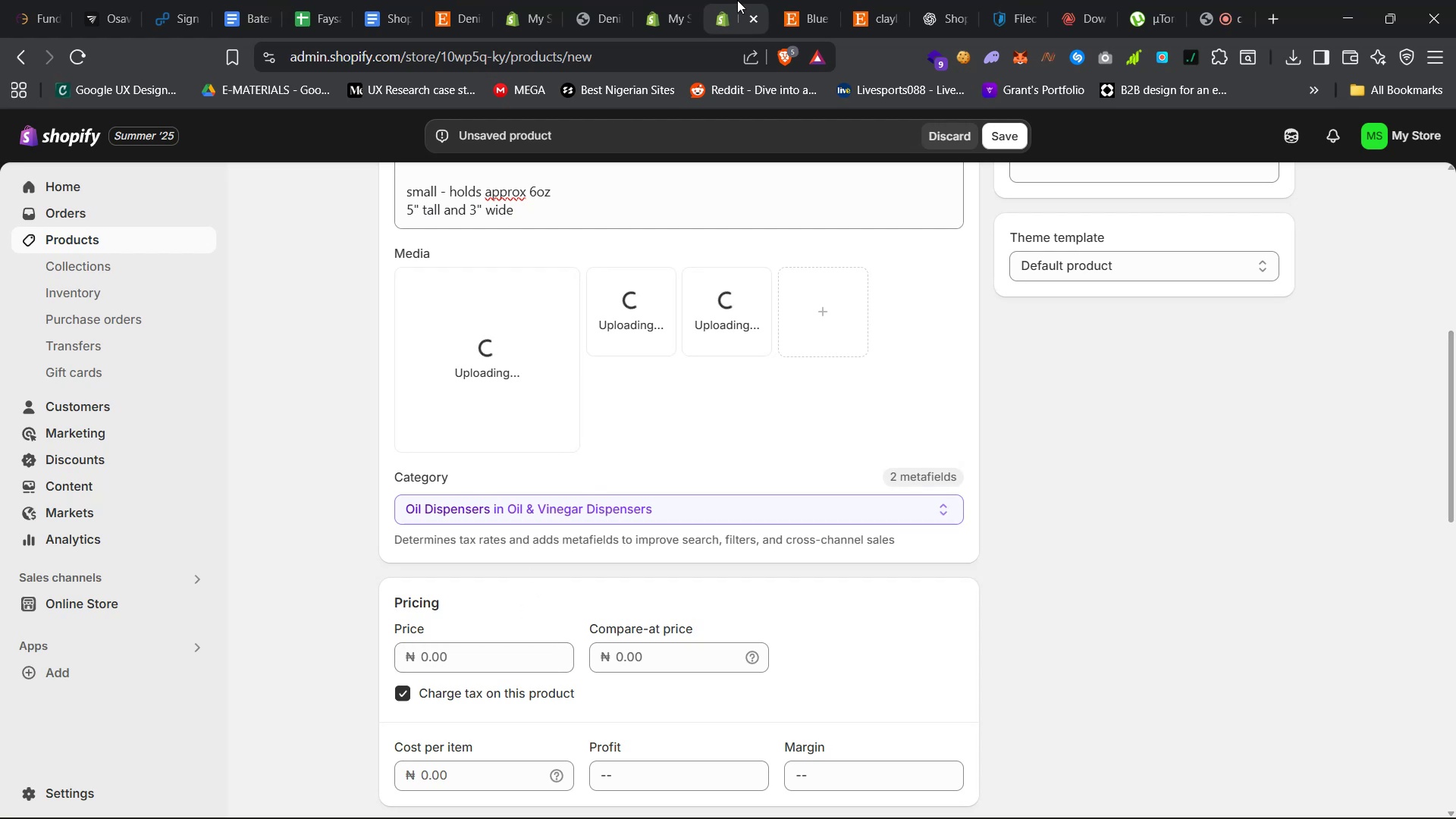 
left_click([789, 0])
 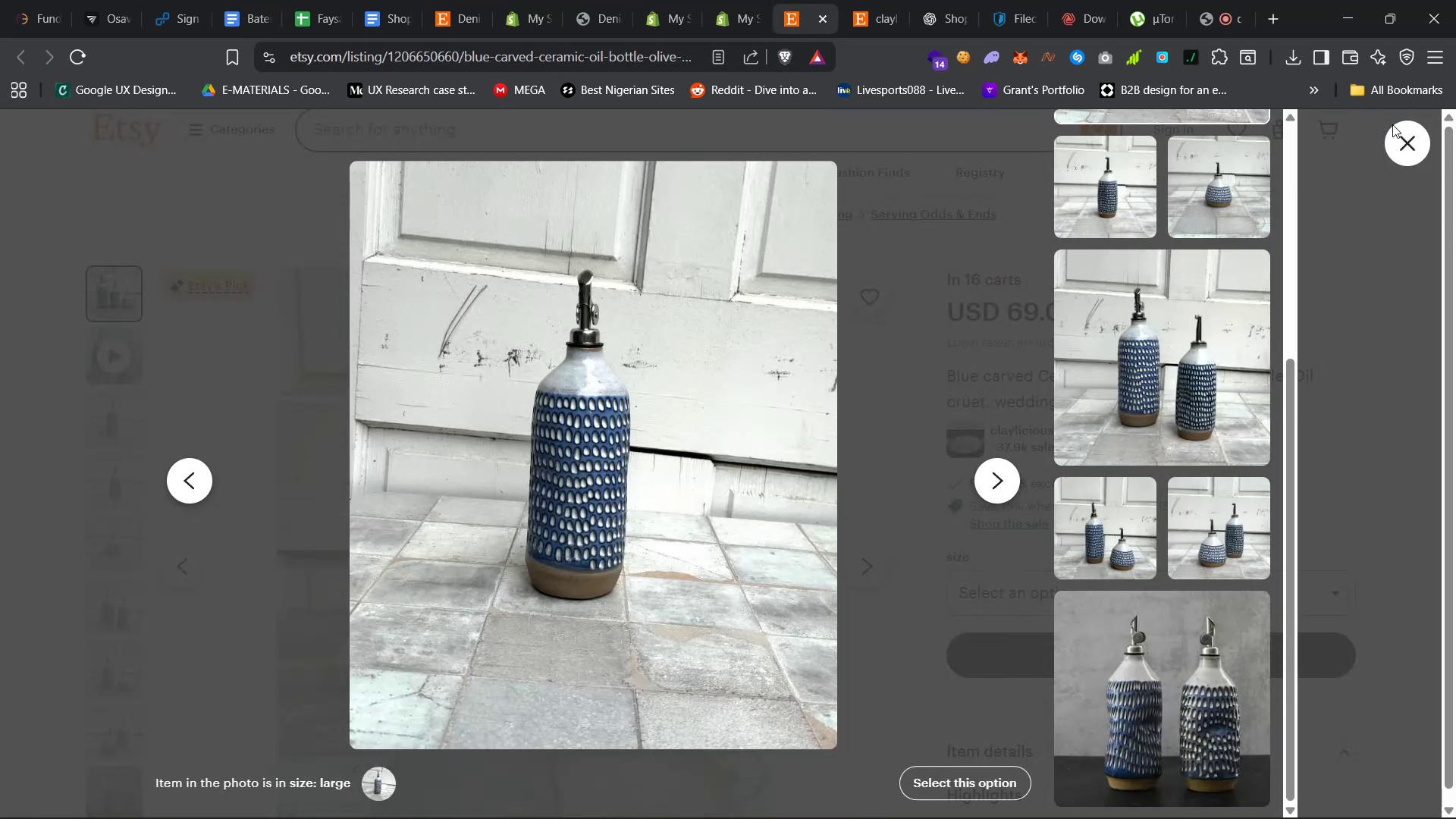 
left_click([1415, 130])
 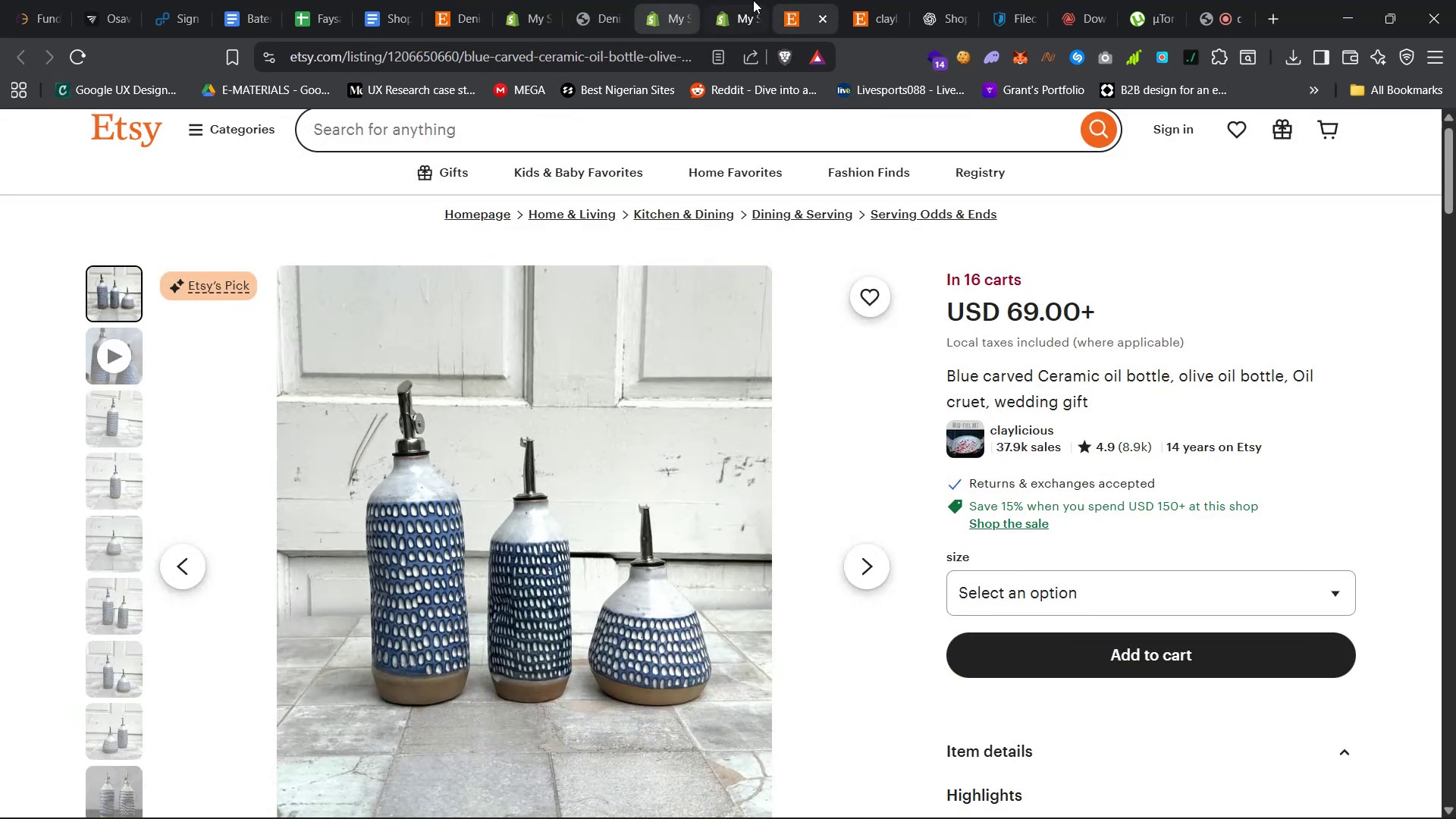 
left_click([723, 0])
 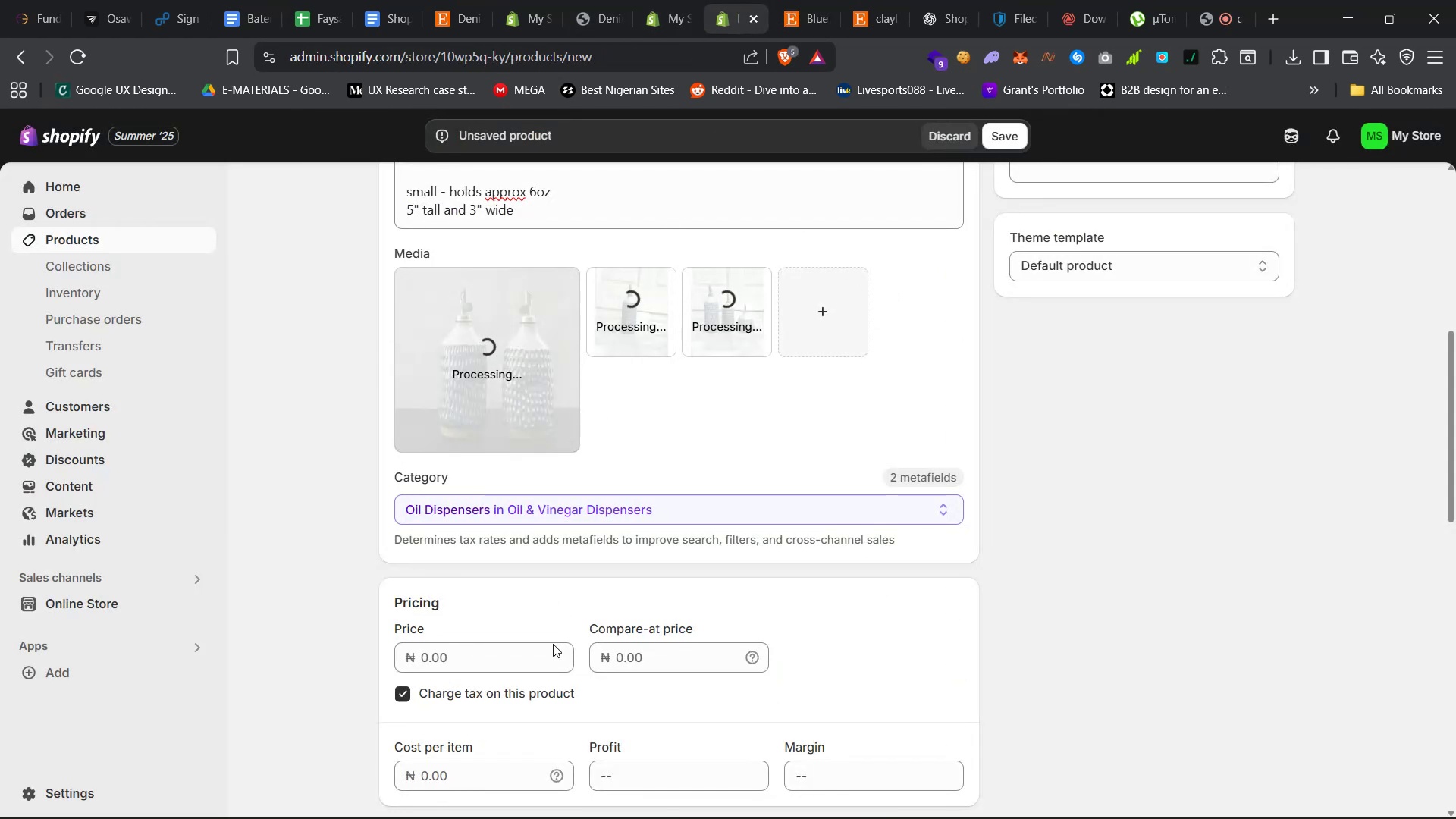 
left_click([523, 651])
 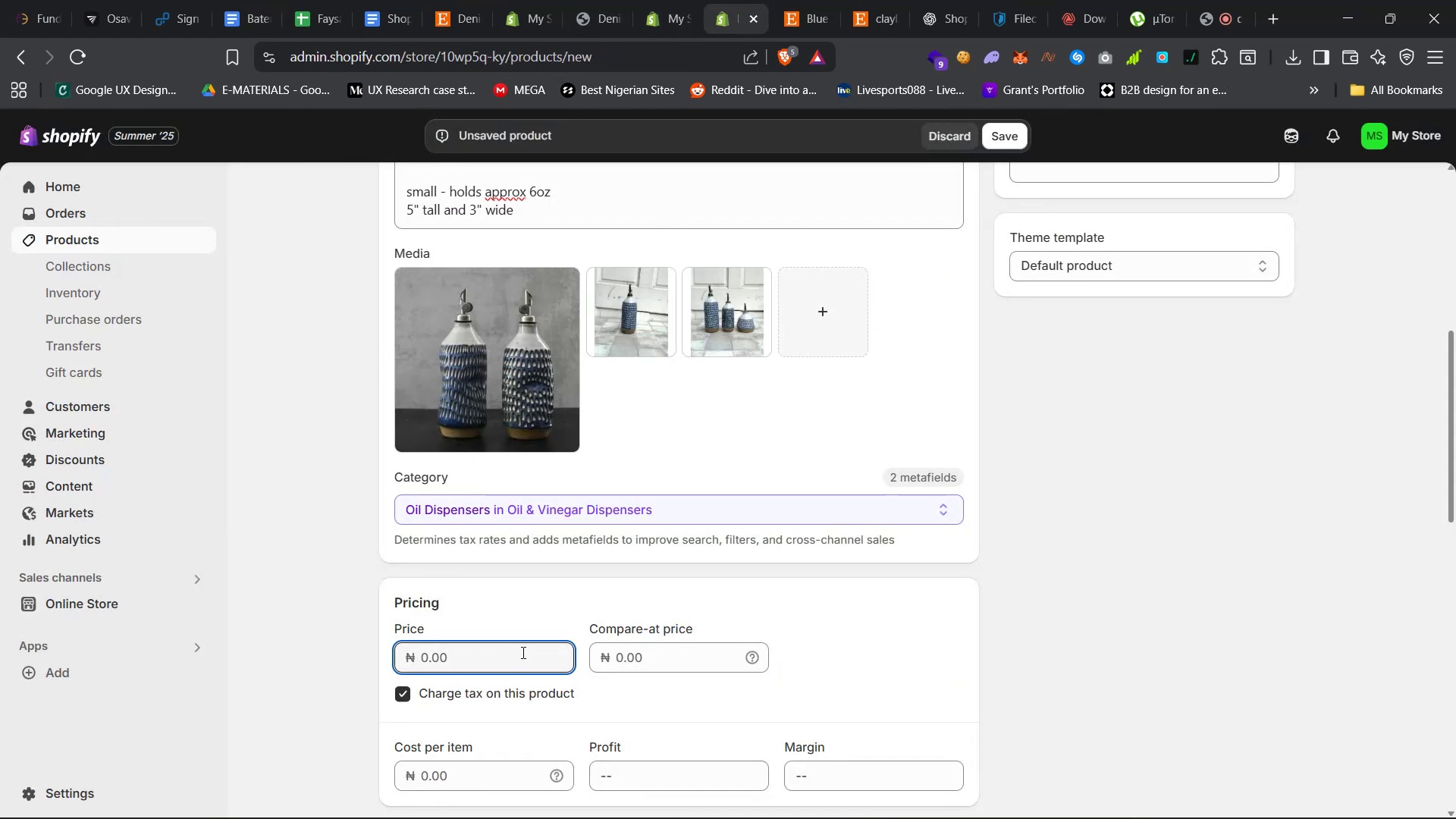 
type(690000)
key(Backspace)
 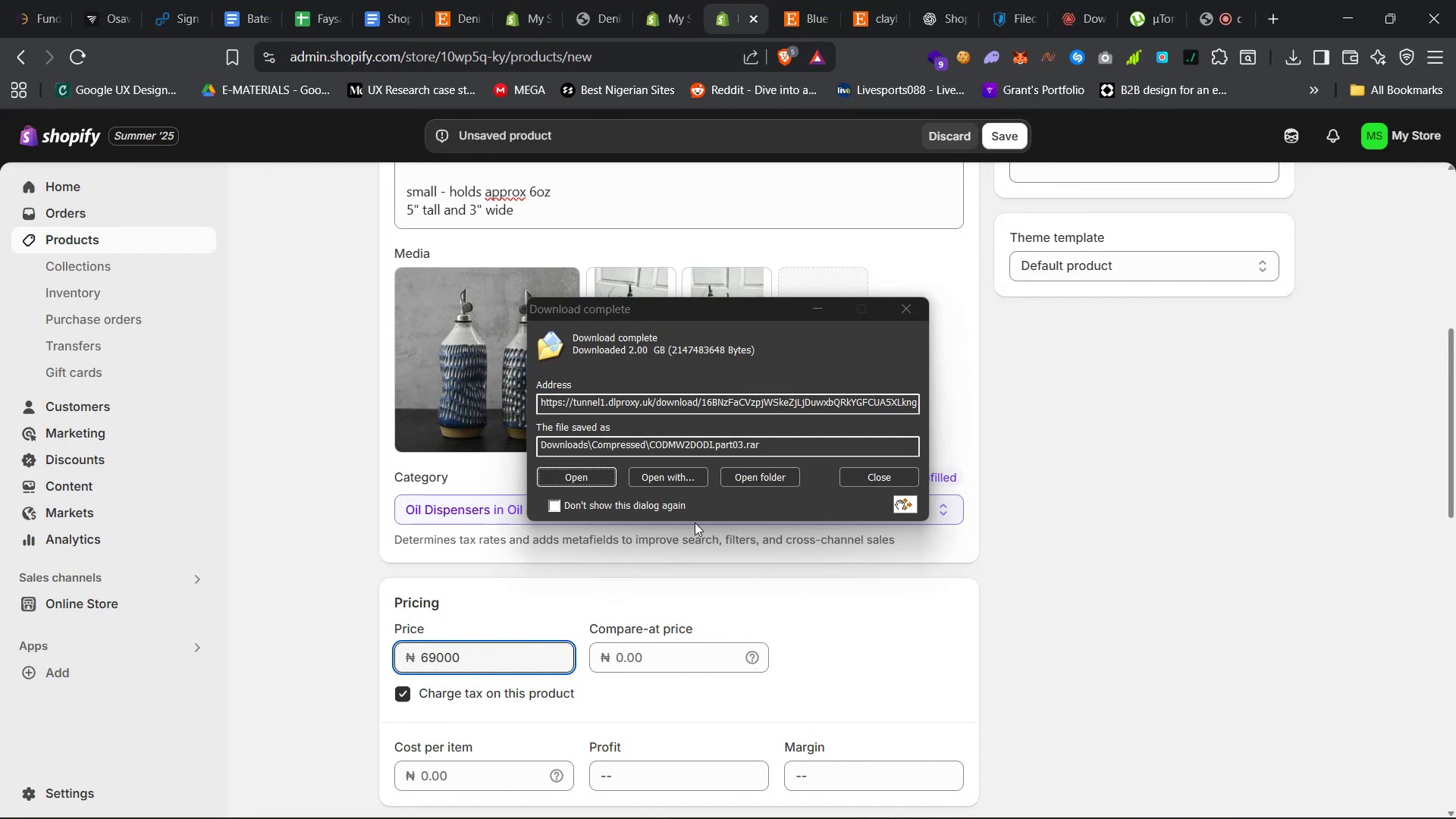 
left_click([862, 475])
 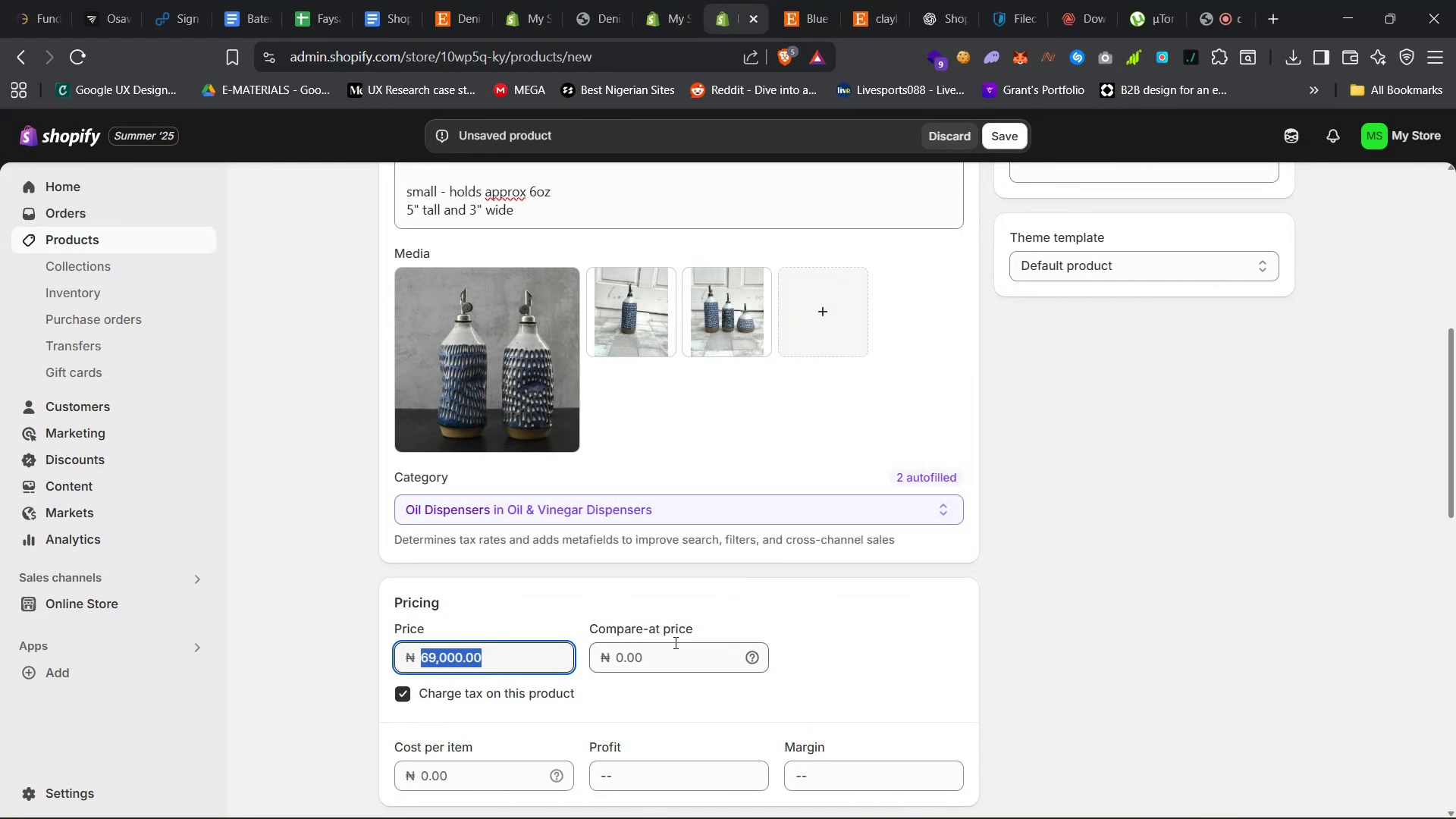 
left_click([674, 642])
 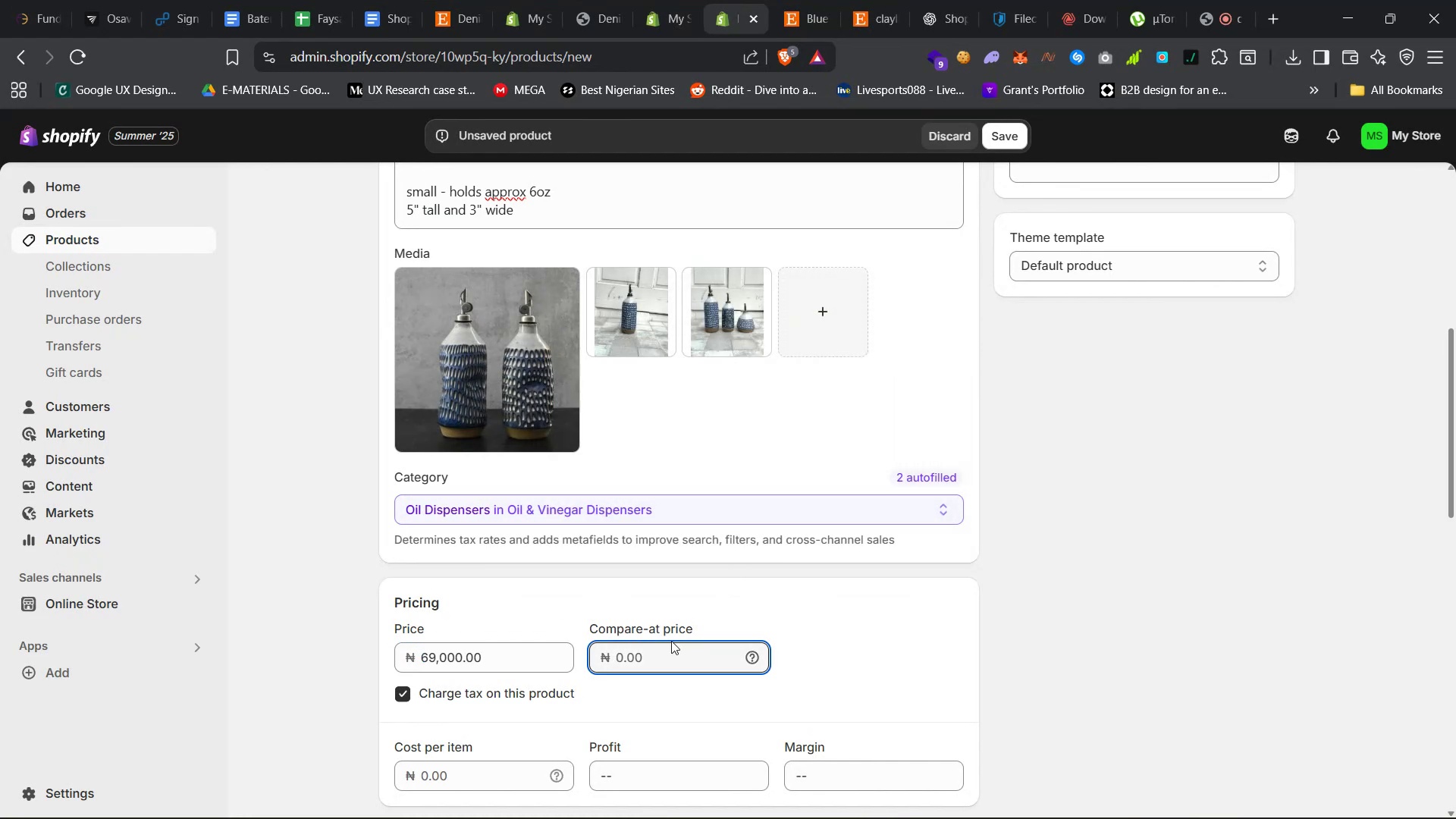 
type(75000)
 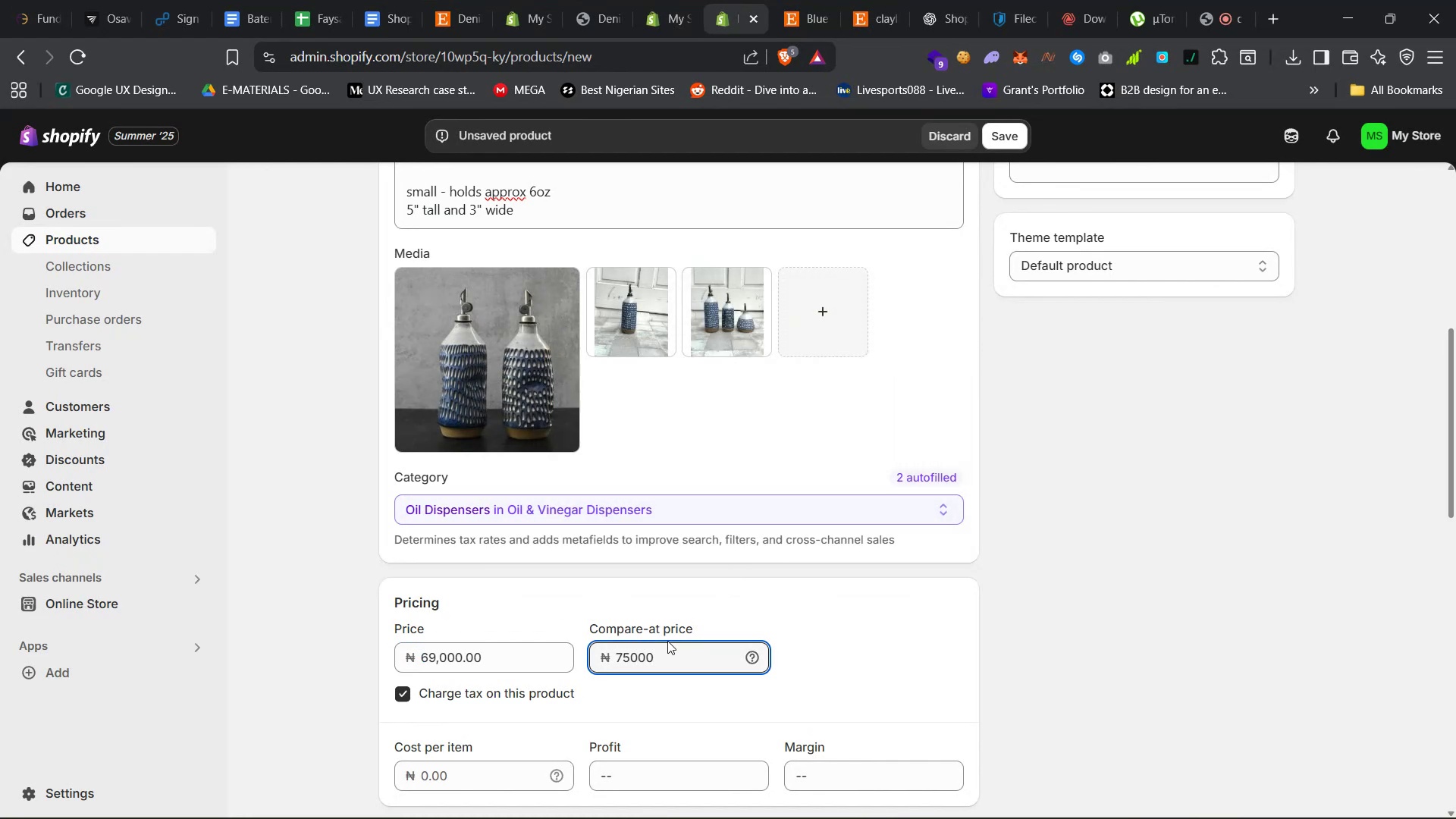 
scroll: coordinate [681, 567], scroll_direction: down, amount: 18.0
 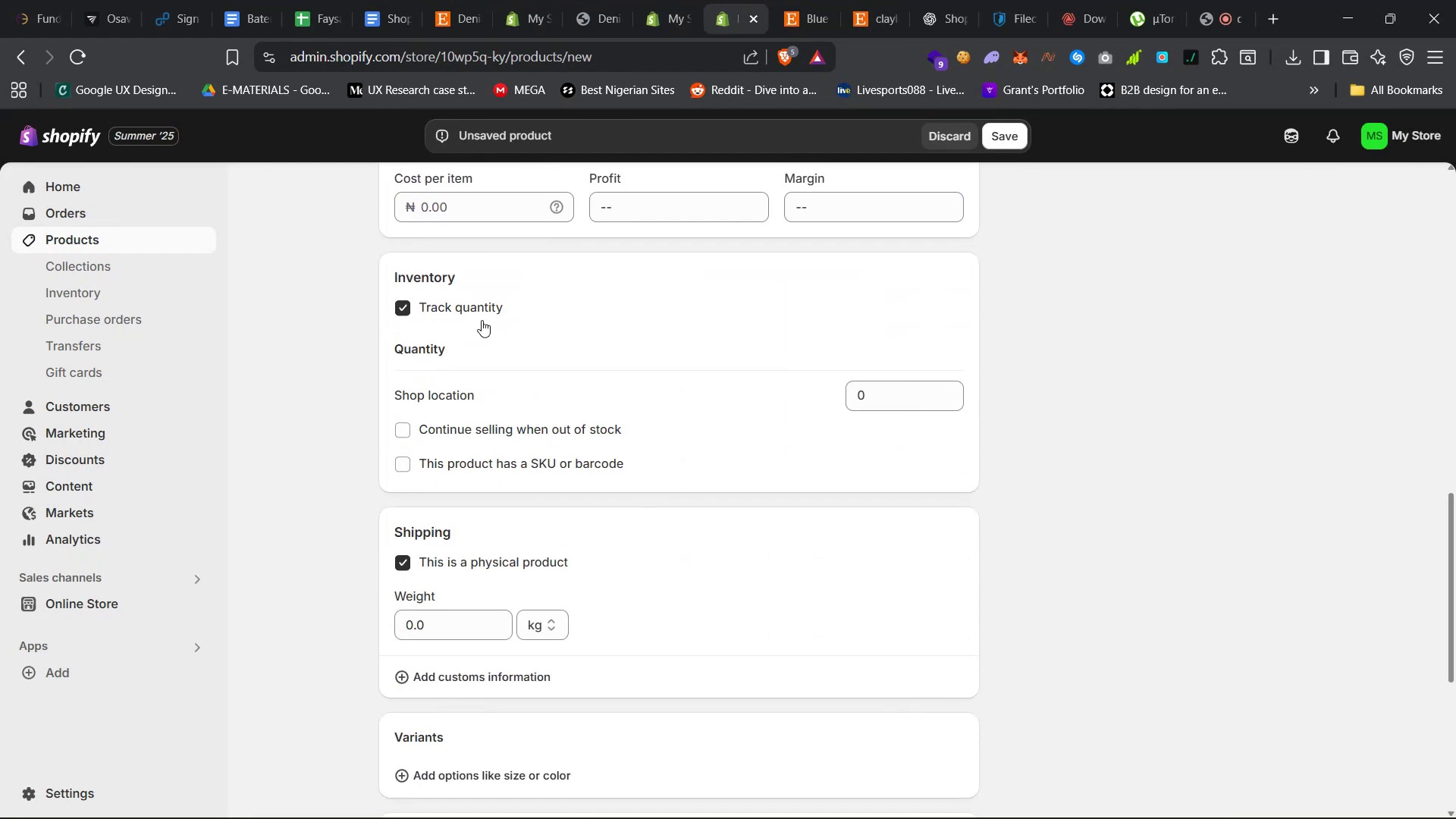 
left_click([482, 317])
 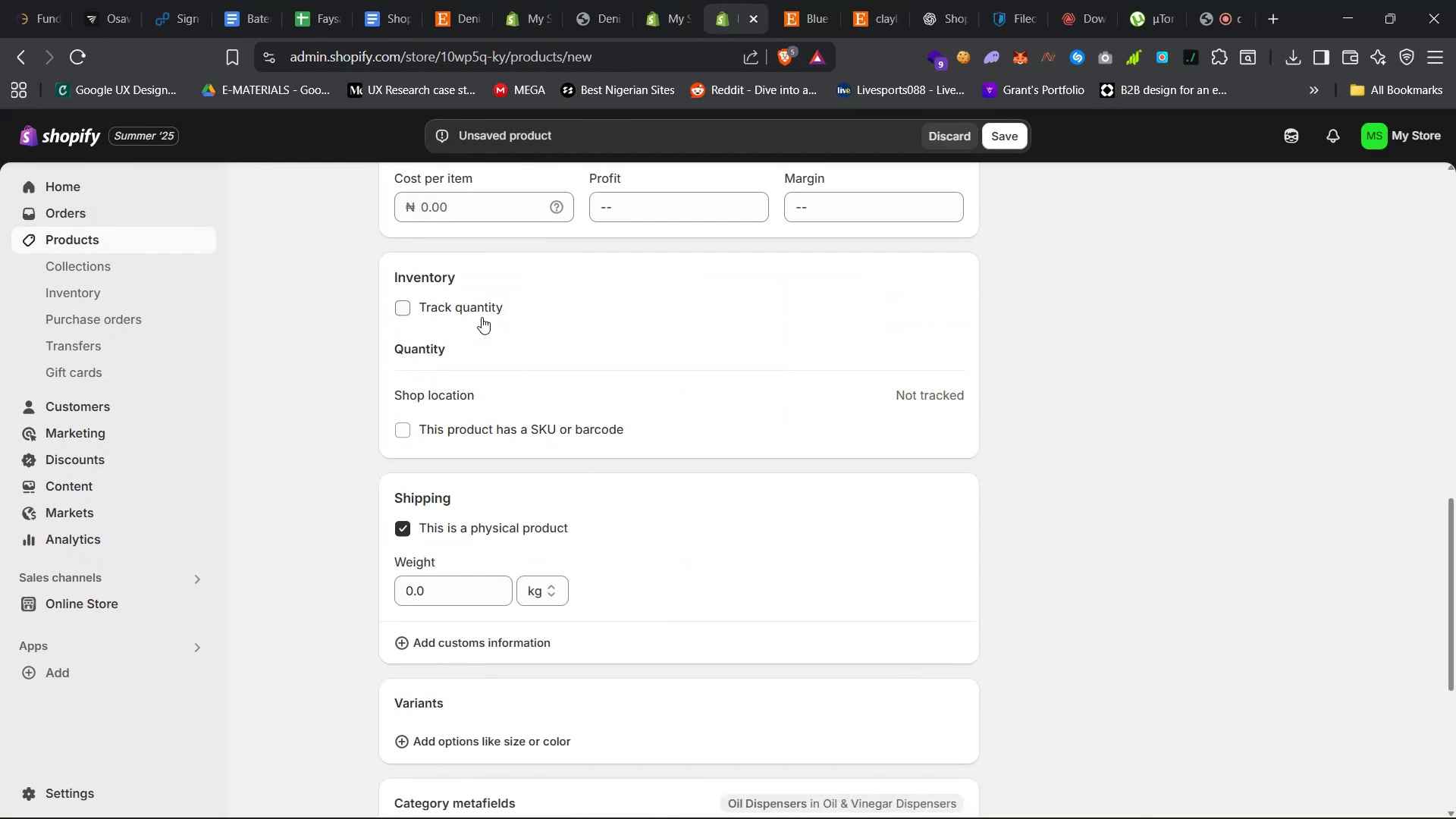 
left_click([482, 317])
 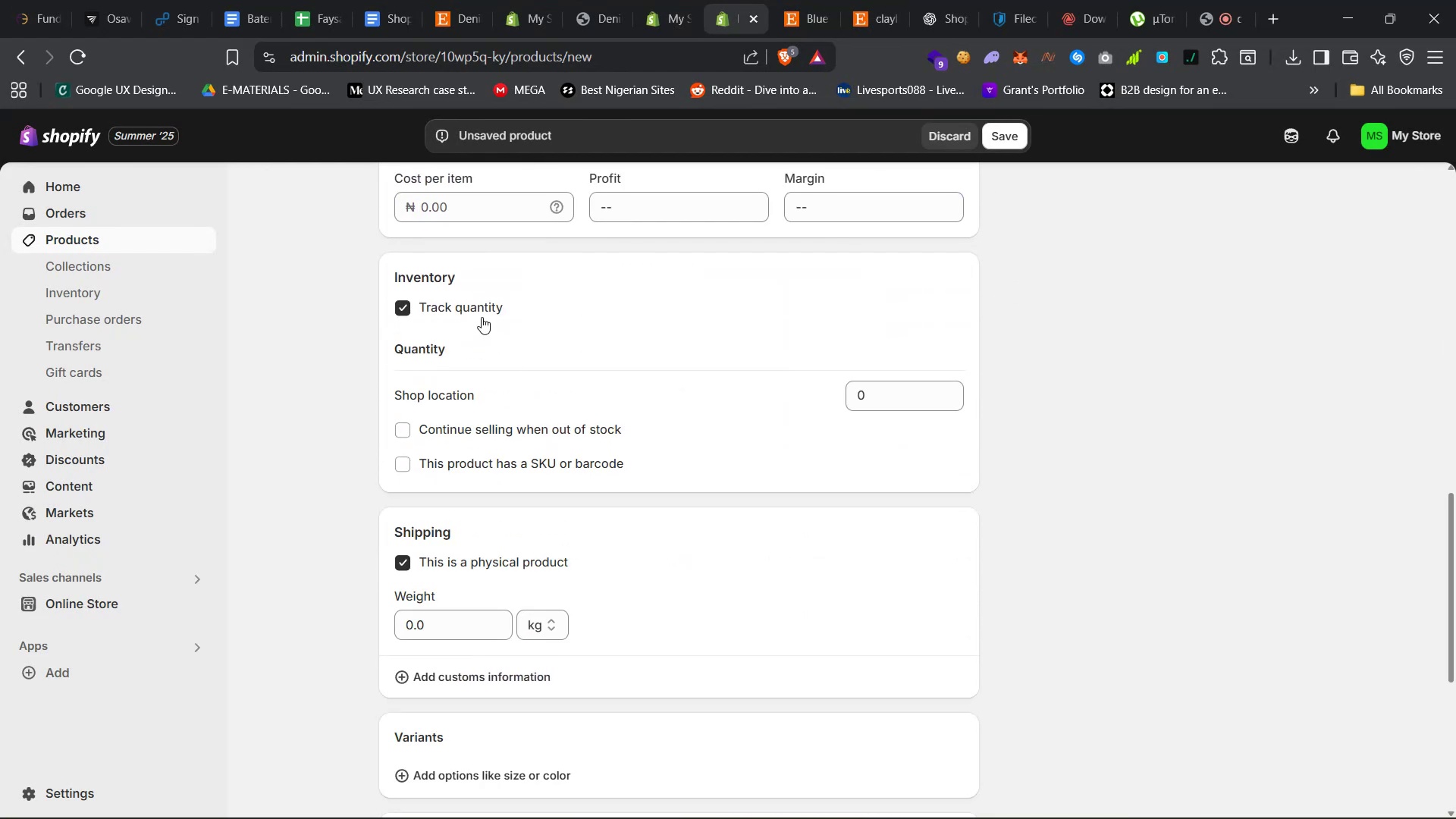 
left_click([482, 317])
 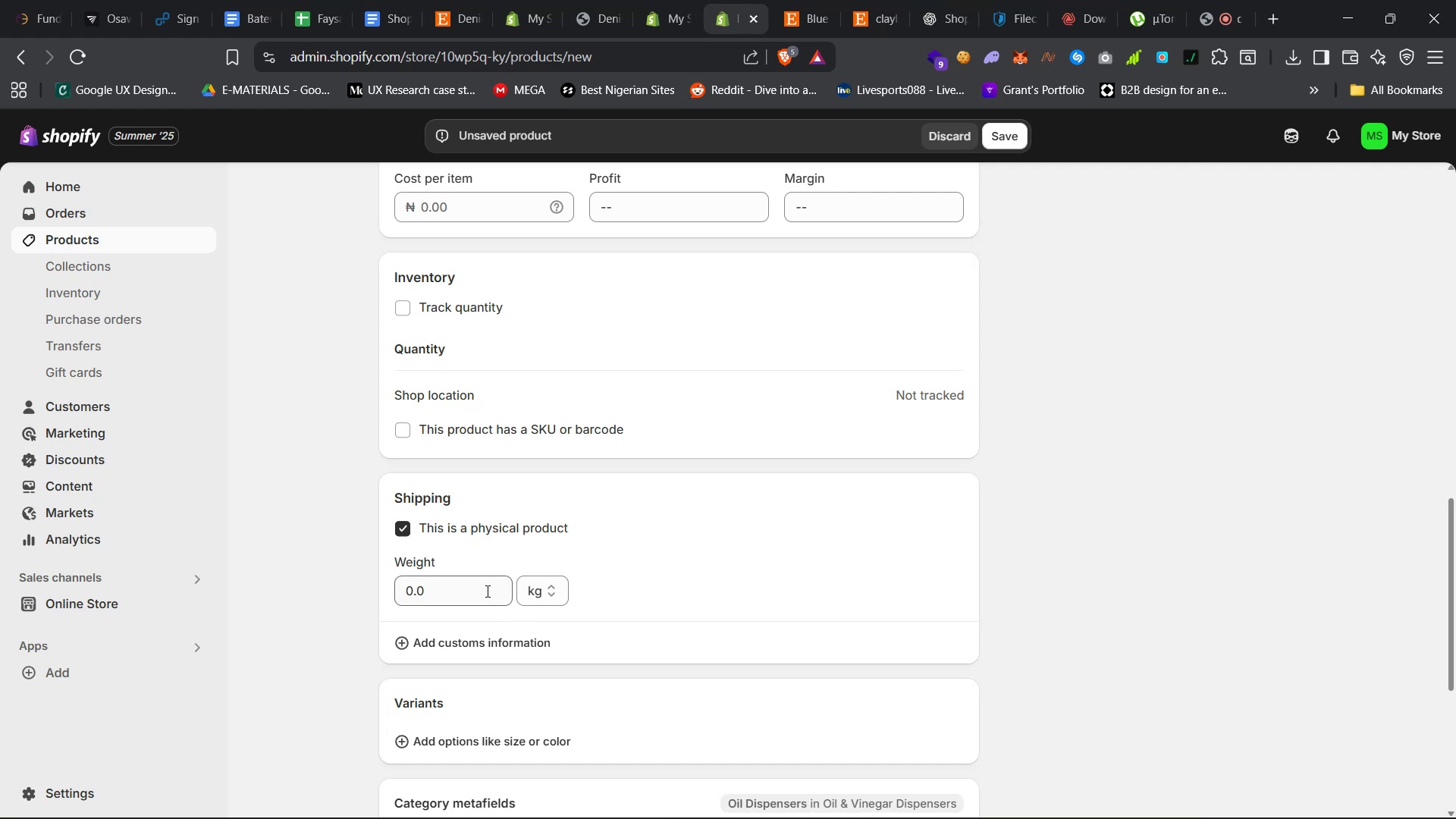 
left_click([486, 589])
 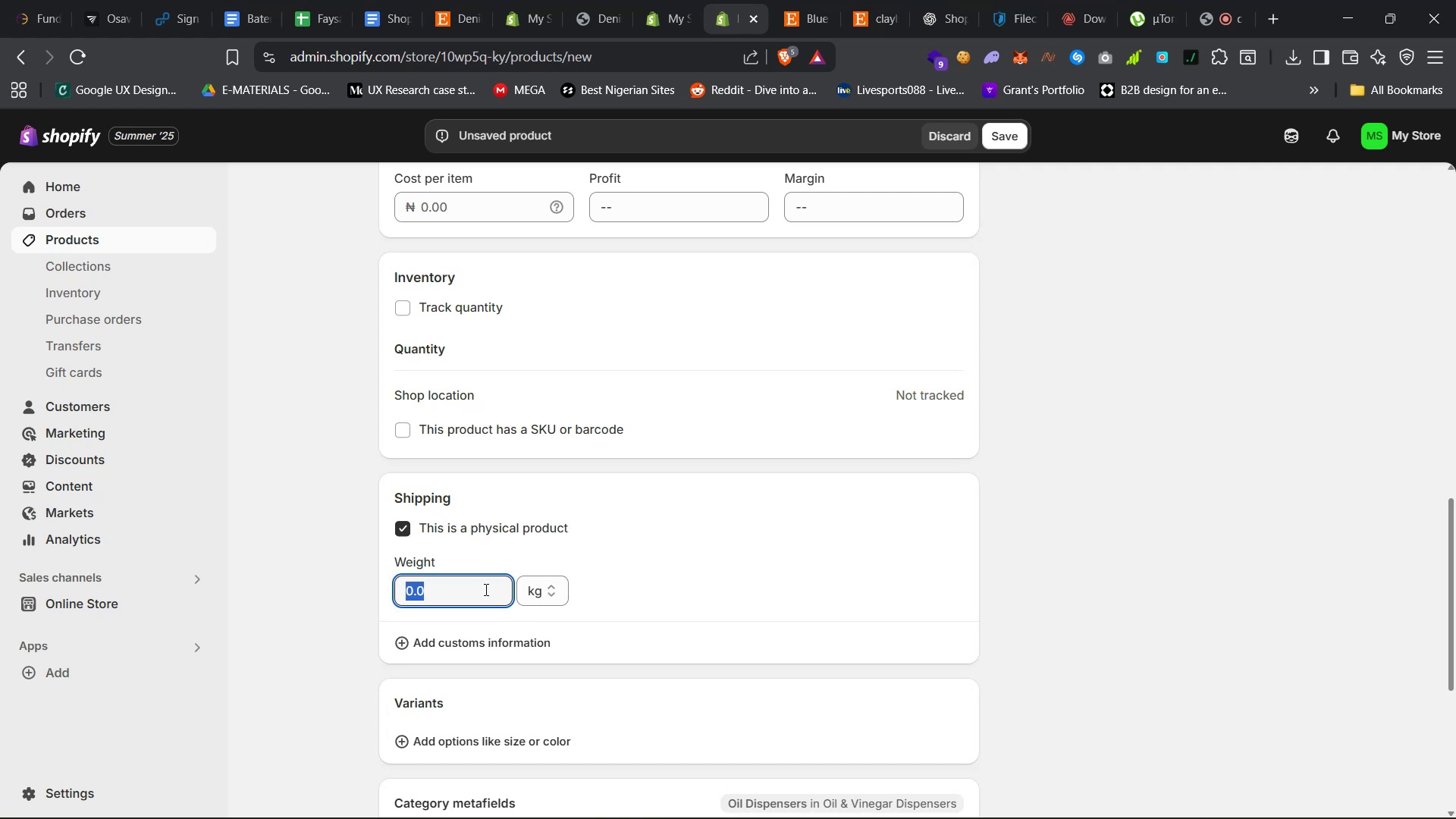 
key(0)
 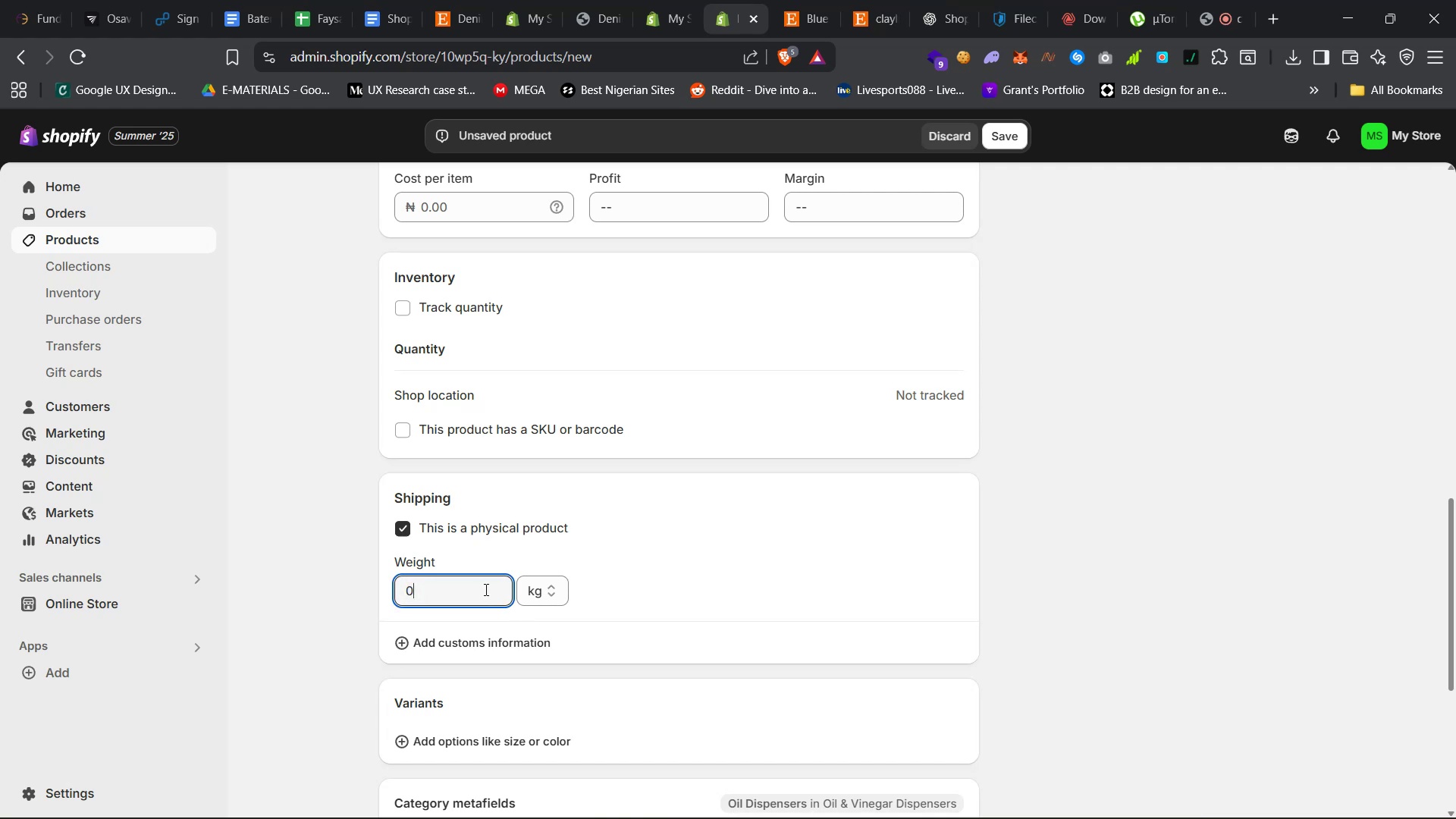 
key(Period)
 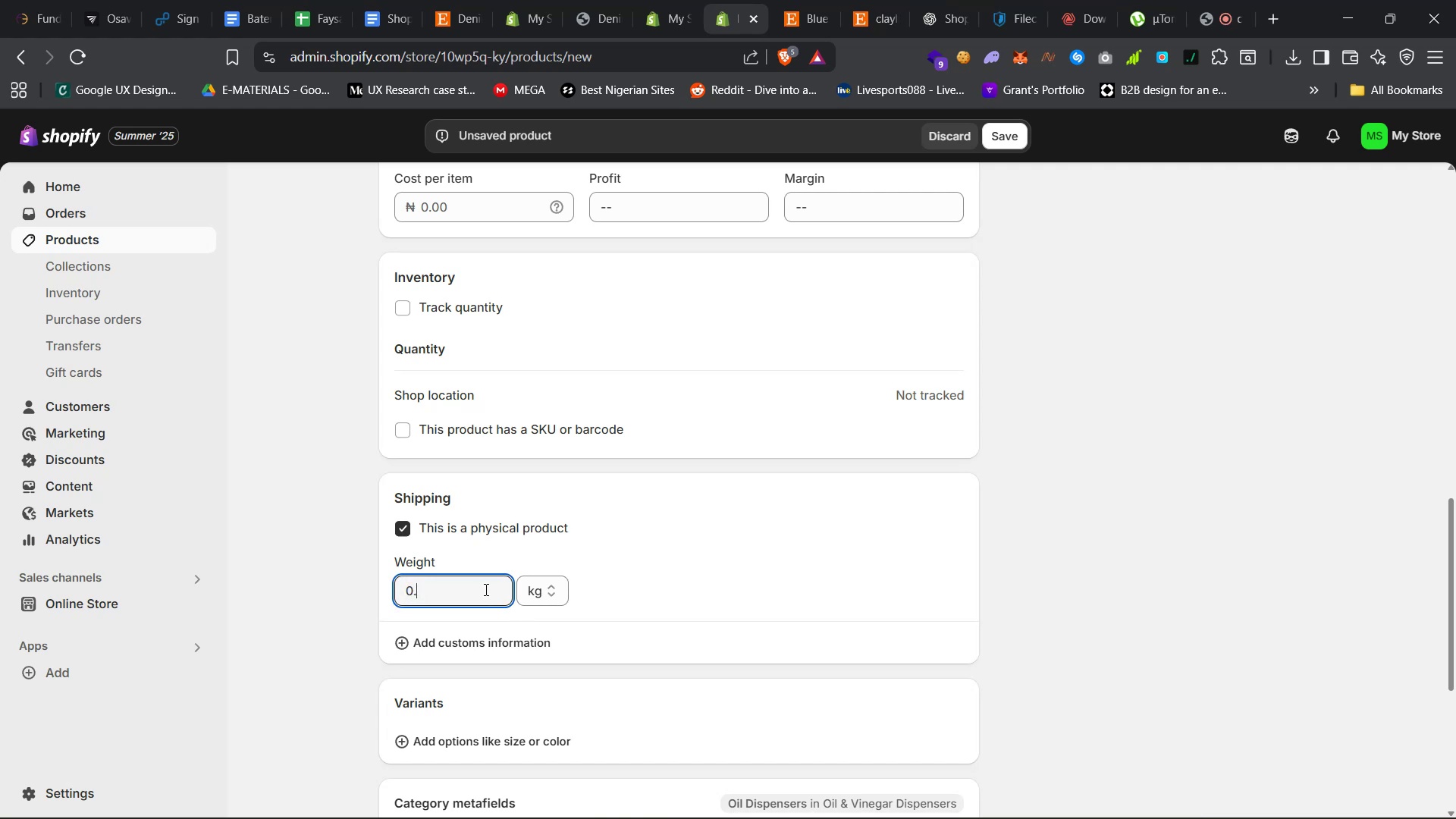 
key(5)
 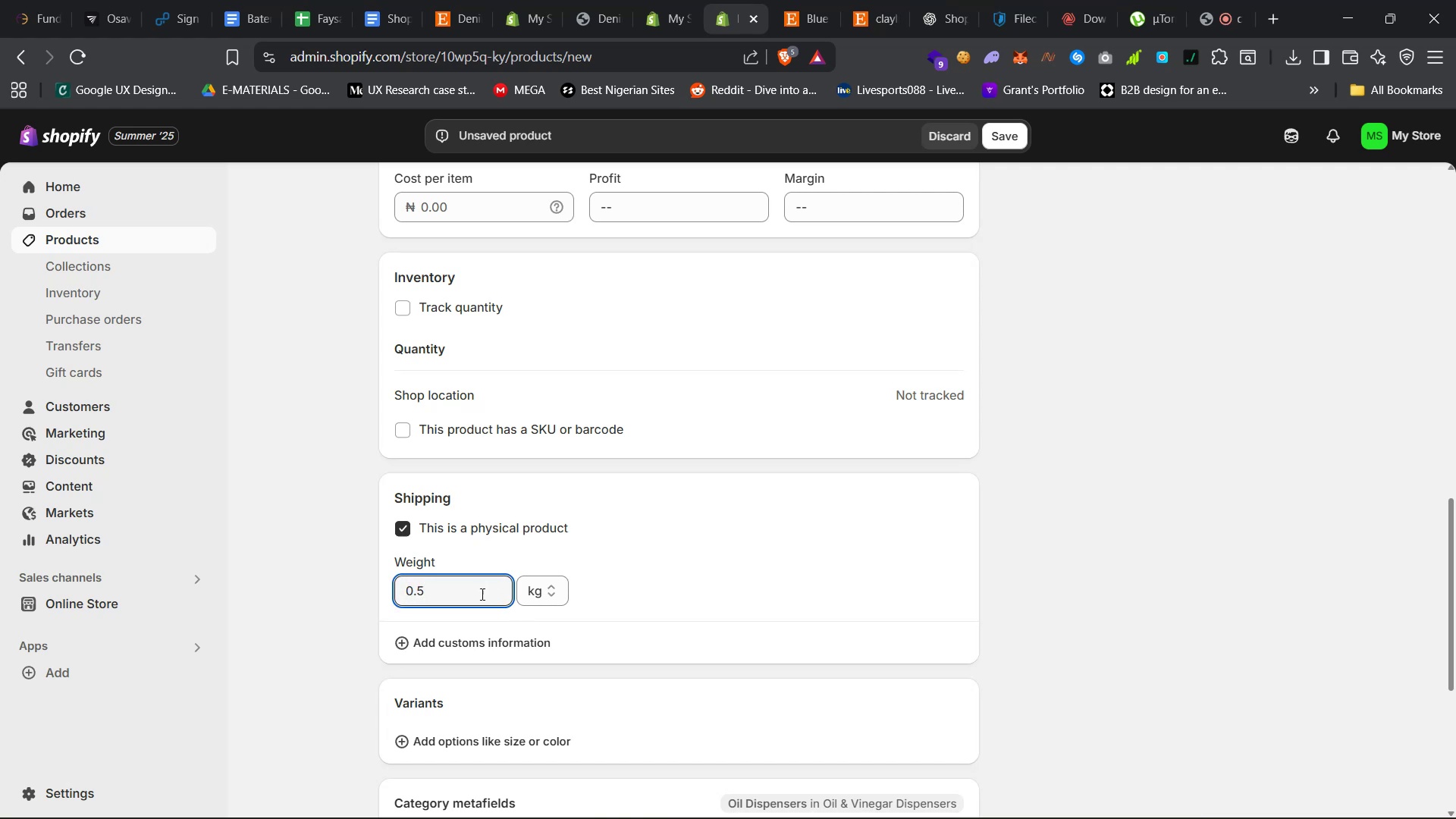 
scroll: coordinate [472, 588], scroll_direction: down, amount: 19.0
 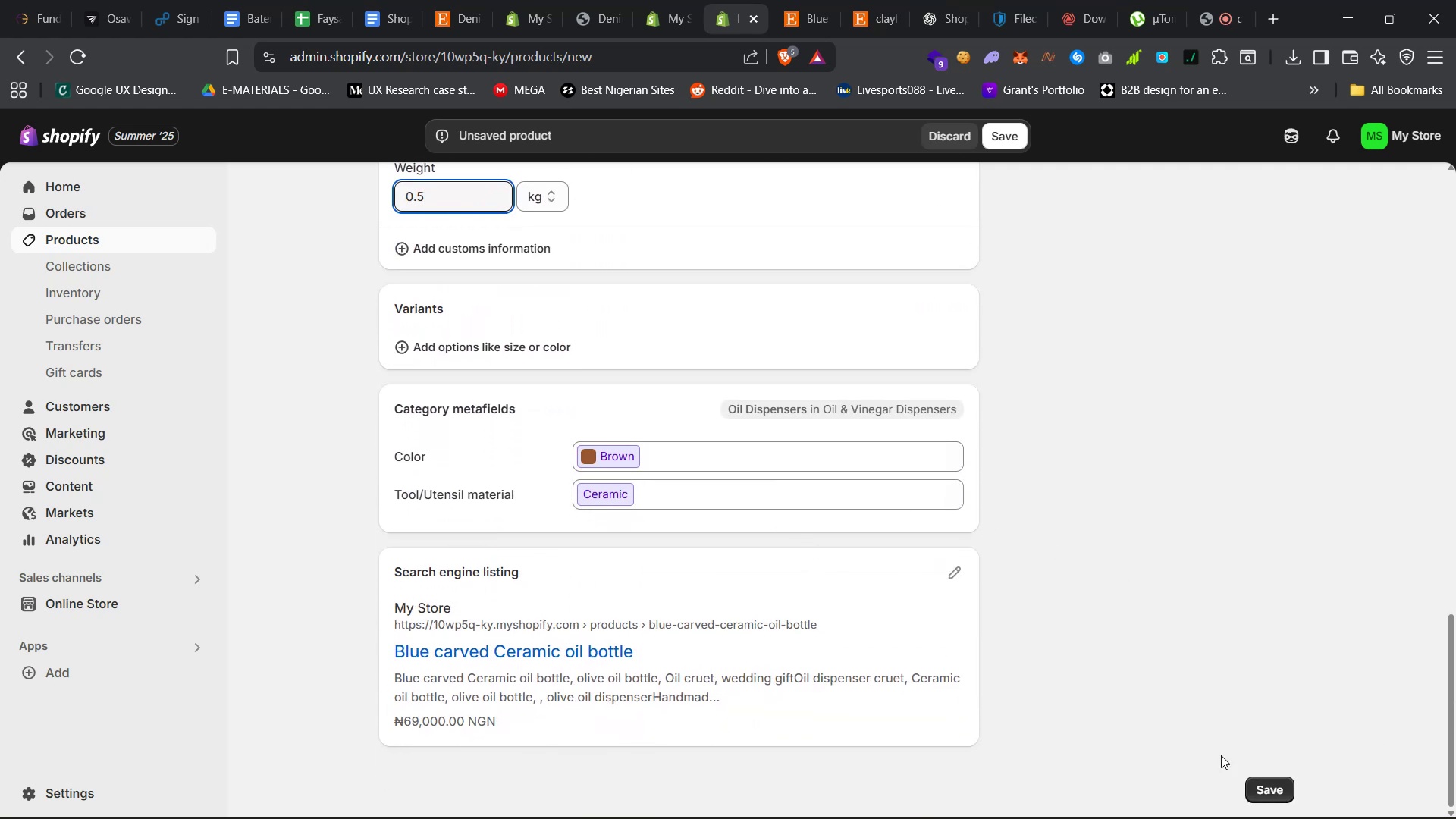 
left_click([1258, 780])
 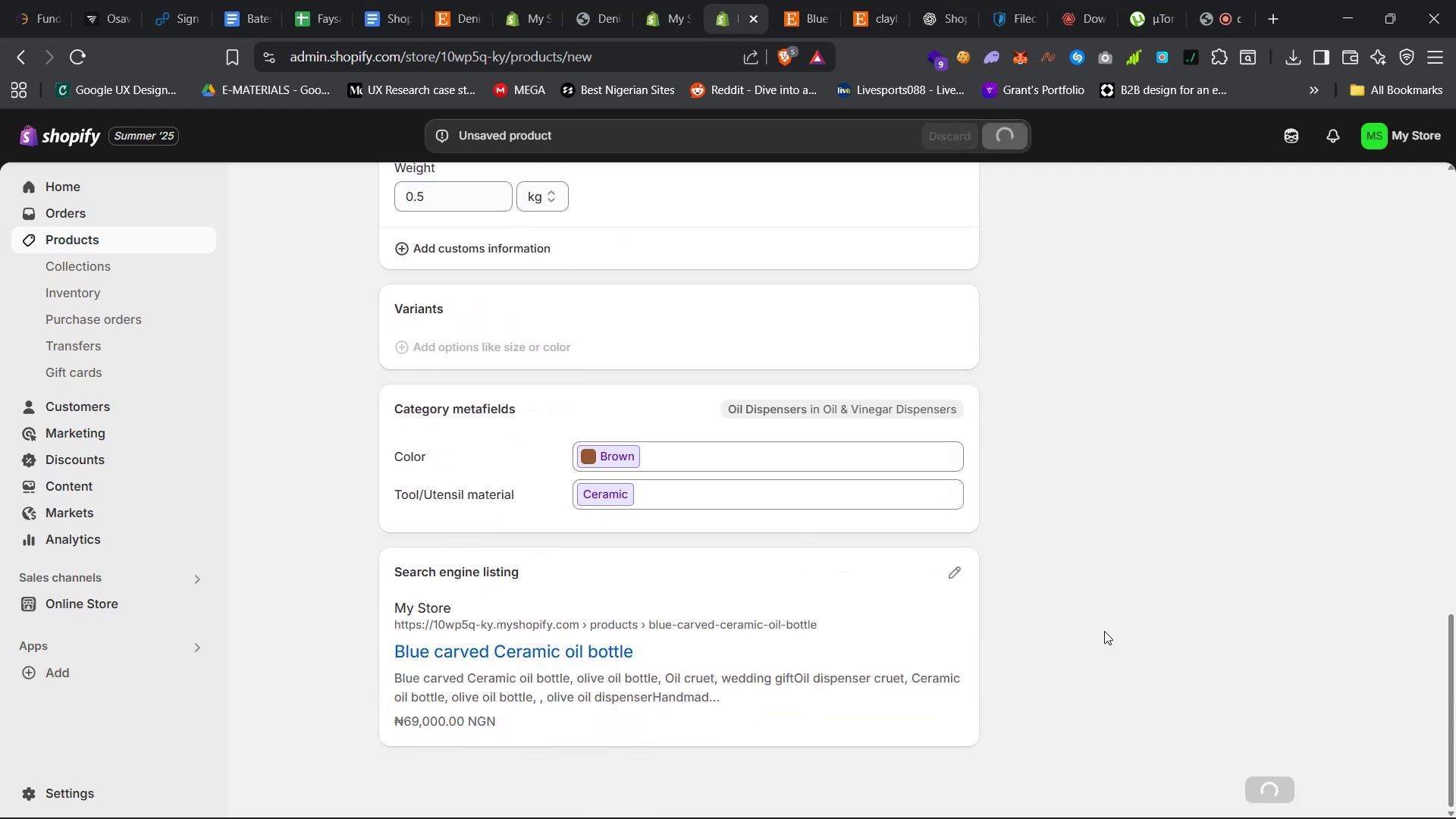 
scroll: coordinate [1103, 631], scroll_direction: up, amount: 18.0
 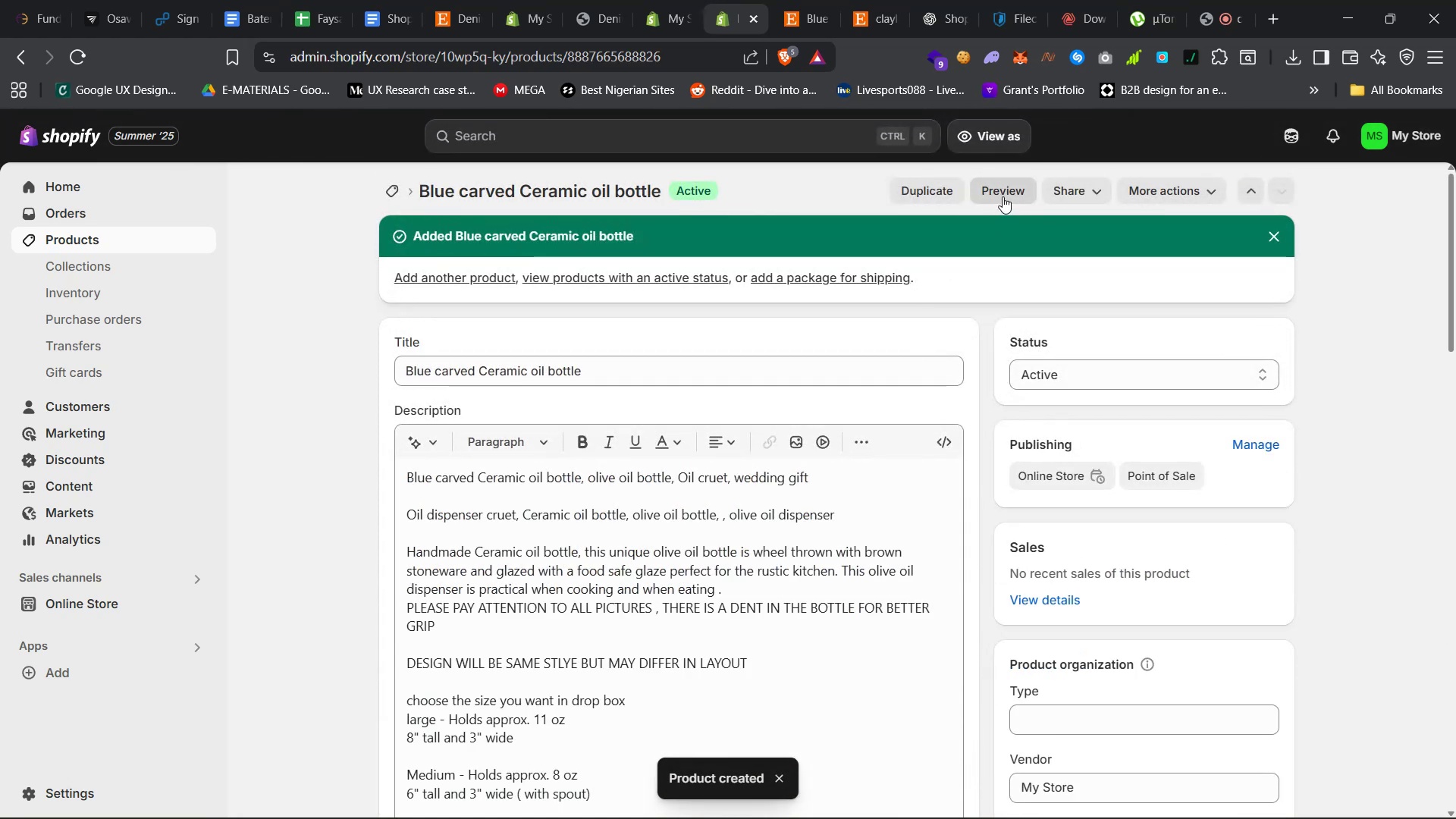 
left_click([1003, 196])
 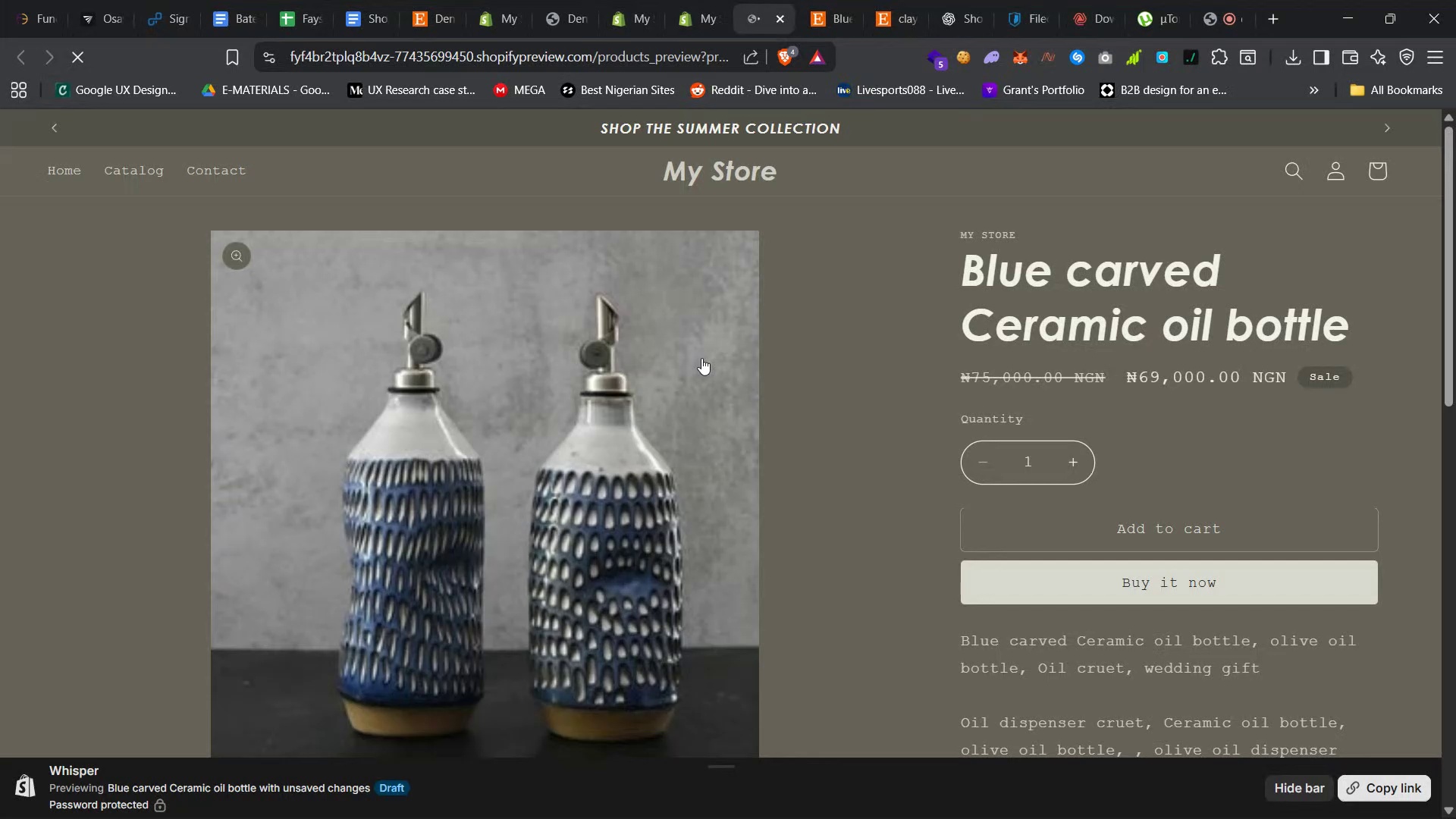 
scroll: coordinate [686, 401], scroll_direction: down, amount: 21.0
 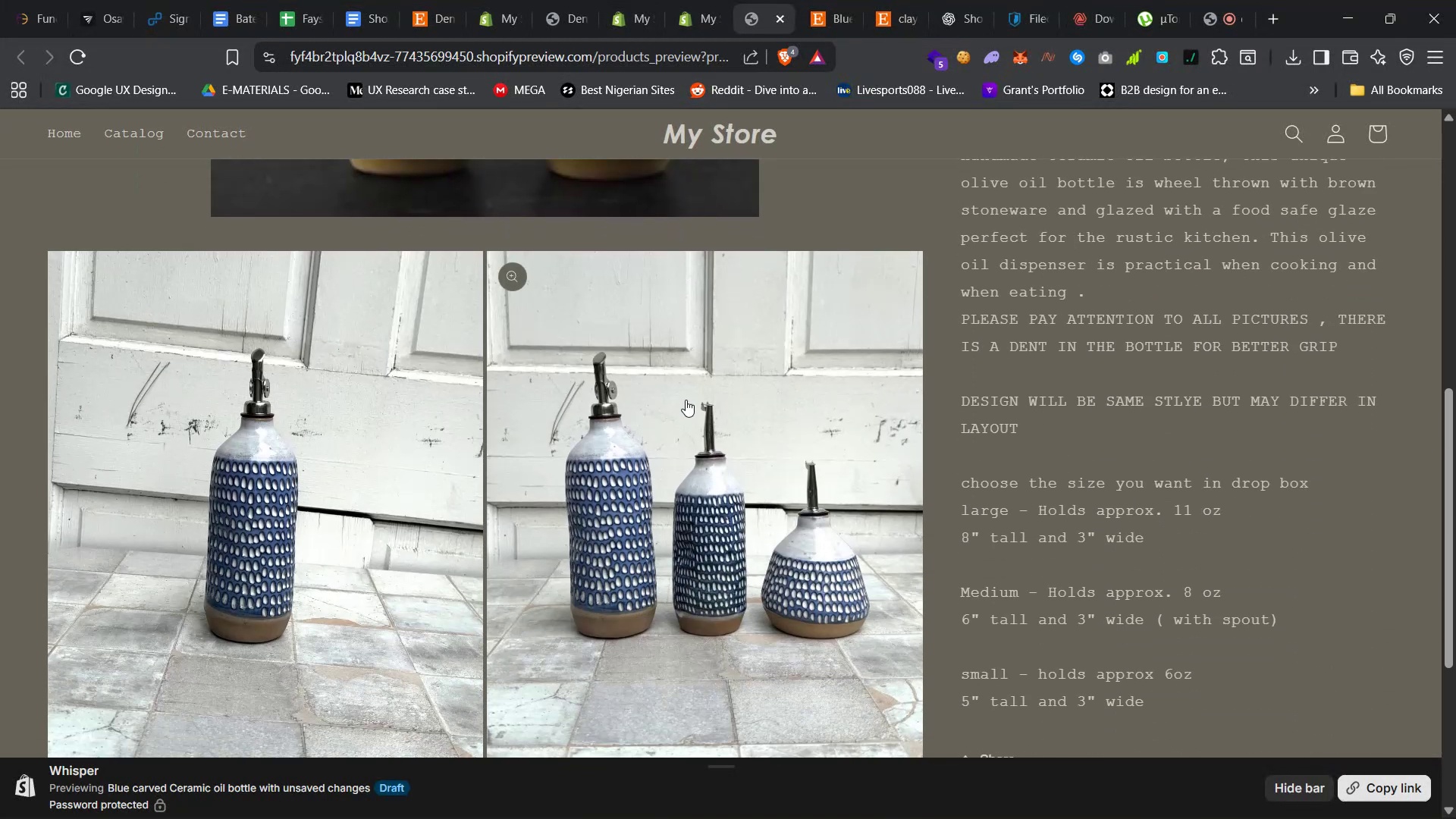 
scroll: coordinate [686, 400], scroll_direction: up, amount: 31.0
 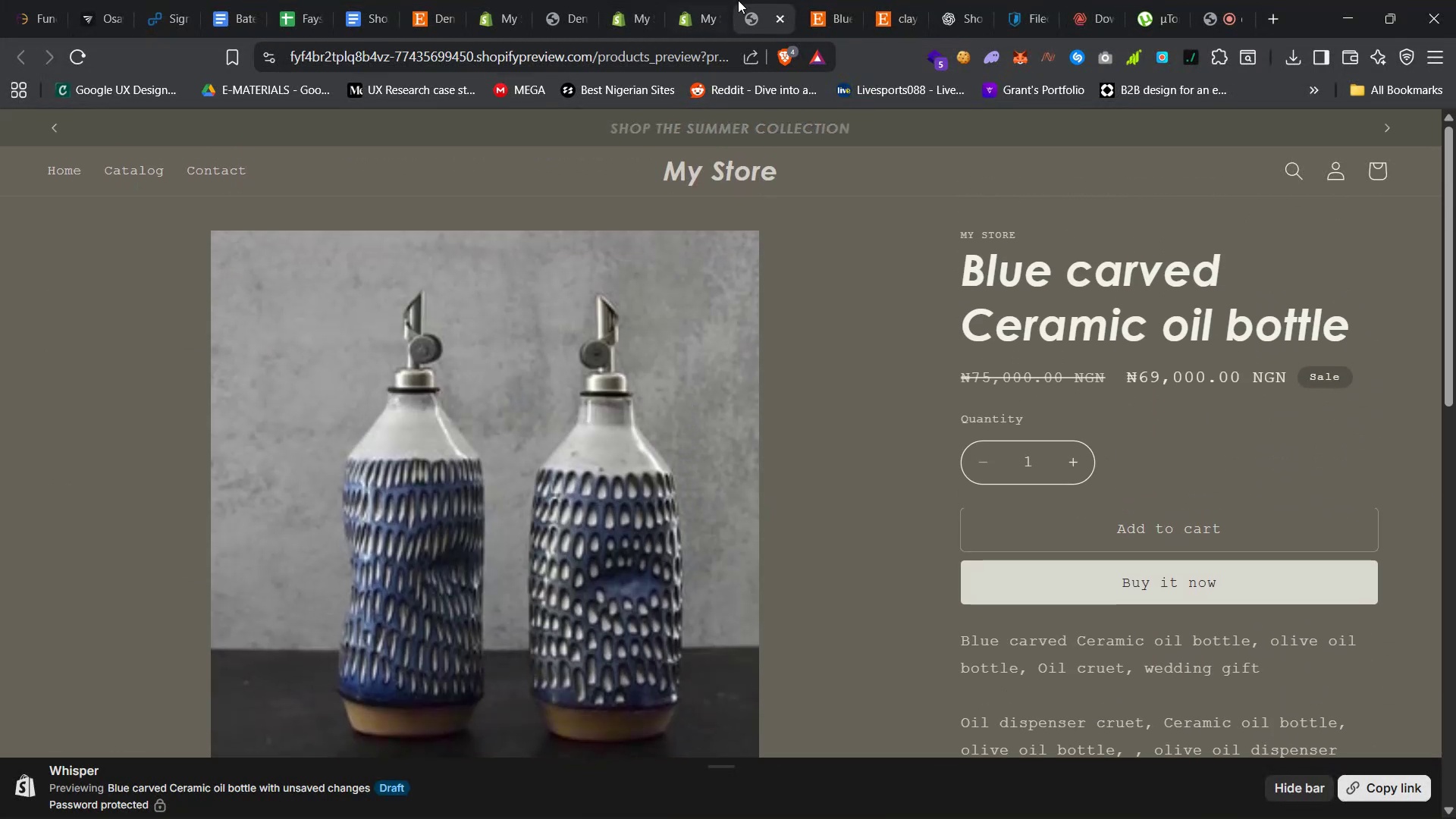 
scroll: coordinate [834, 301], scroll_direction: down, amount: 19.0
 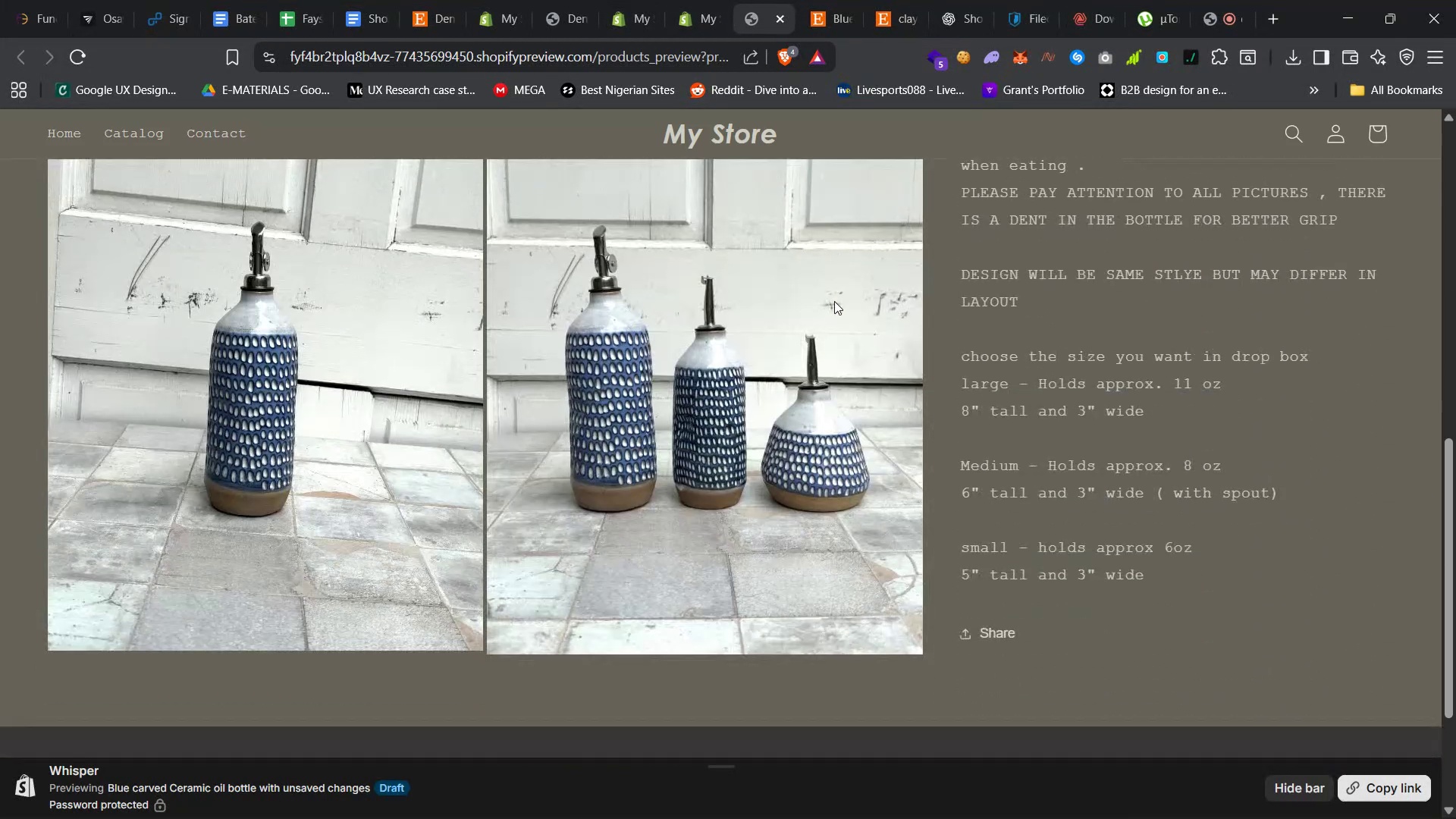 
scroll: coordinate [834, 301], scroll_direction: up, amount: 2.0
 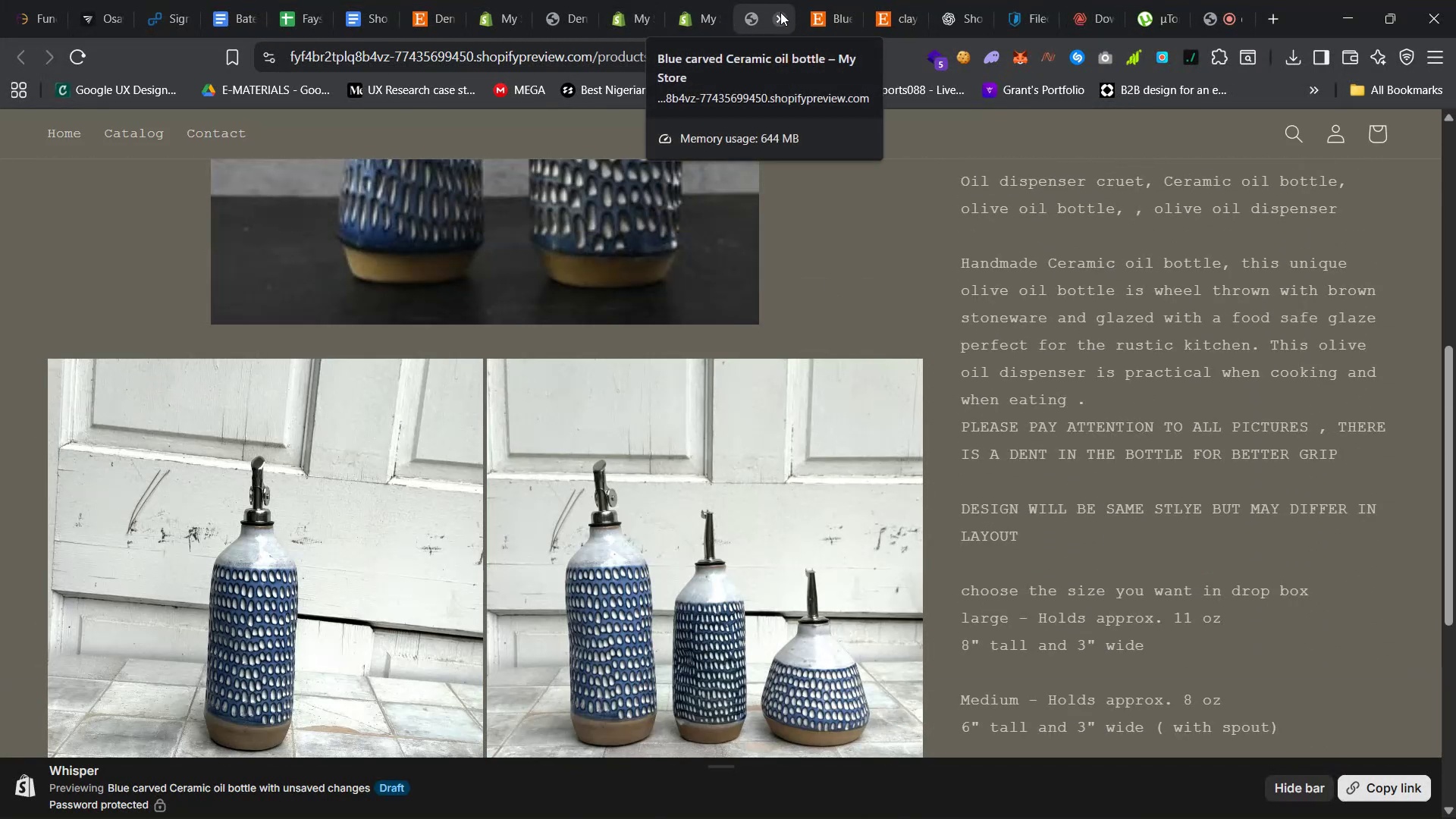 
left_click([780, 12])
 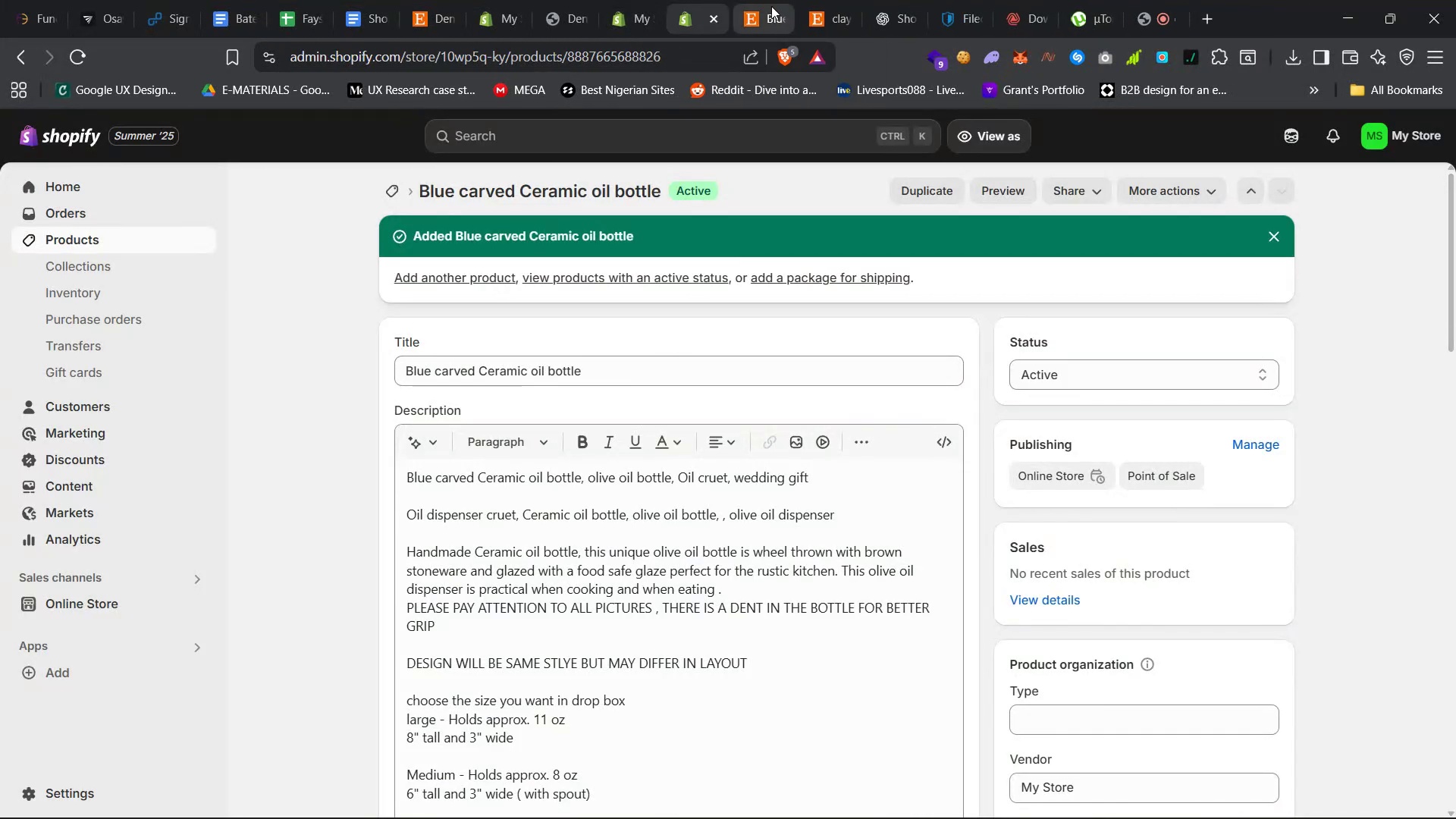 
left_click([755, 0])
 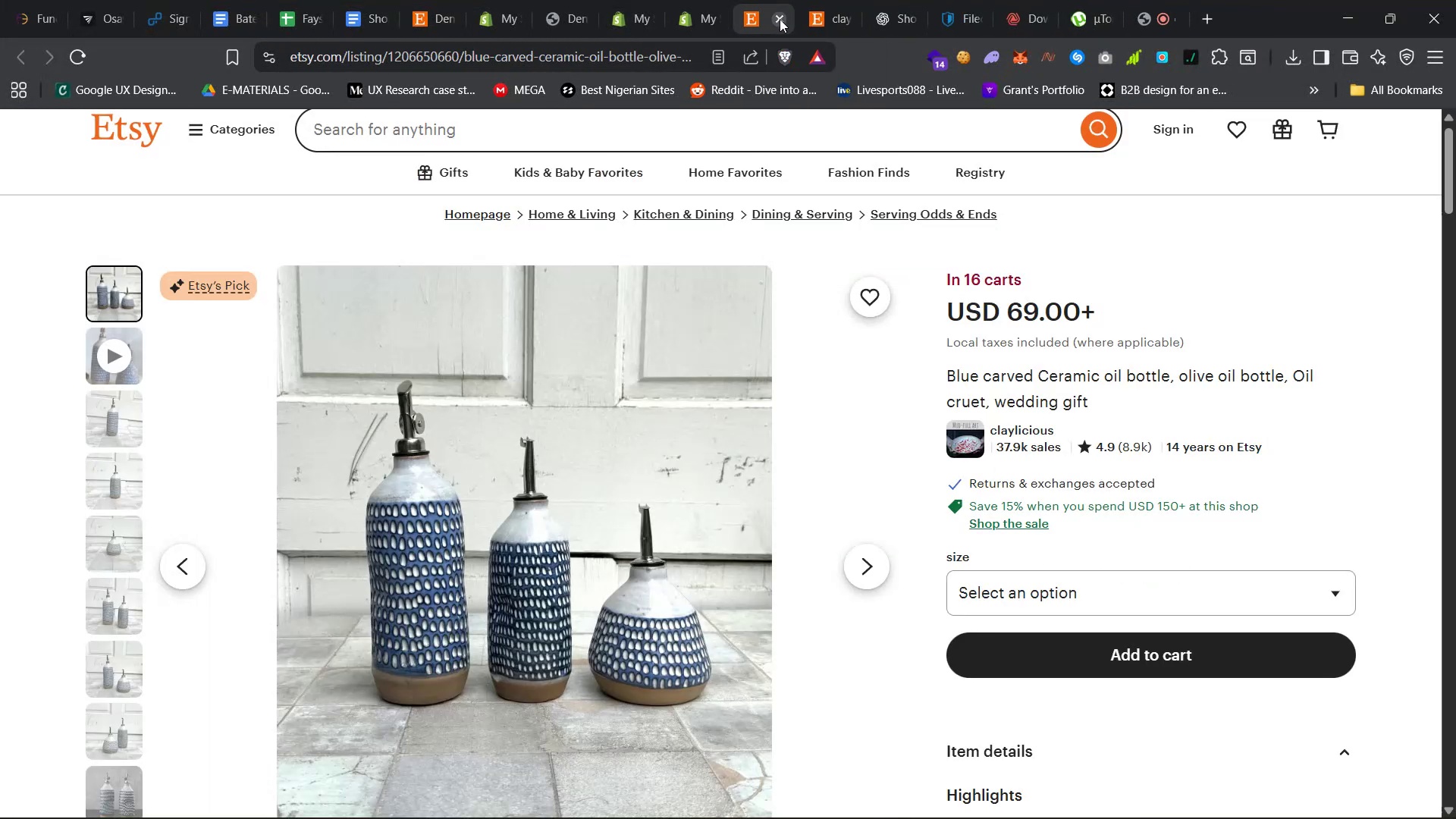 
left_click([780, 19])
 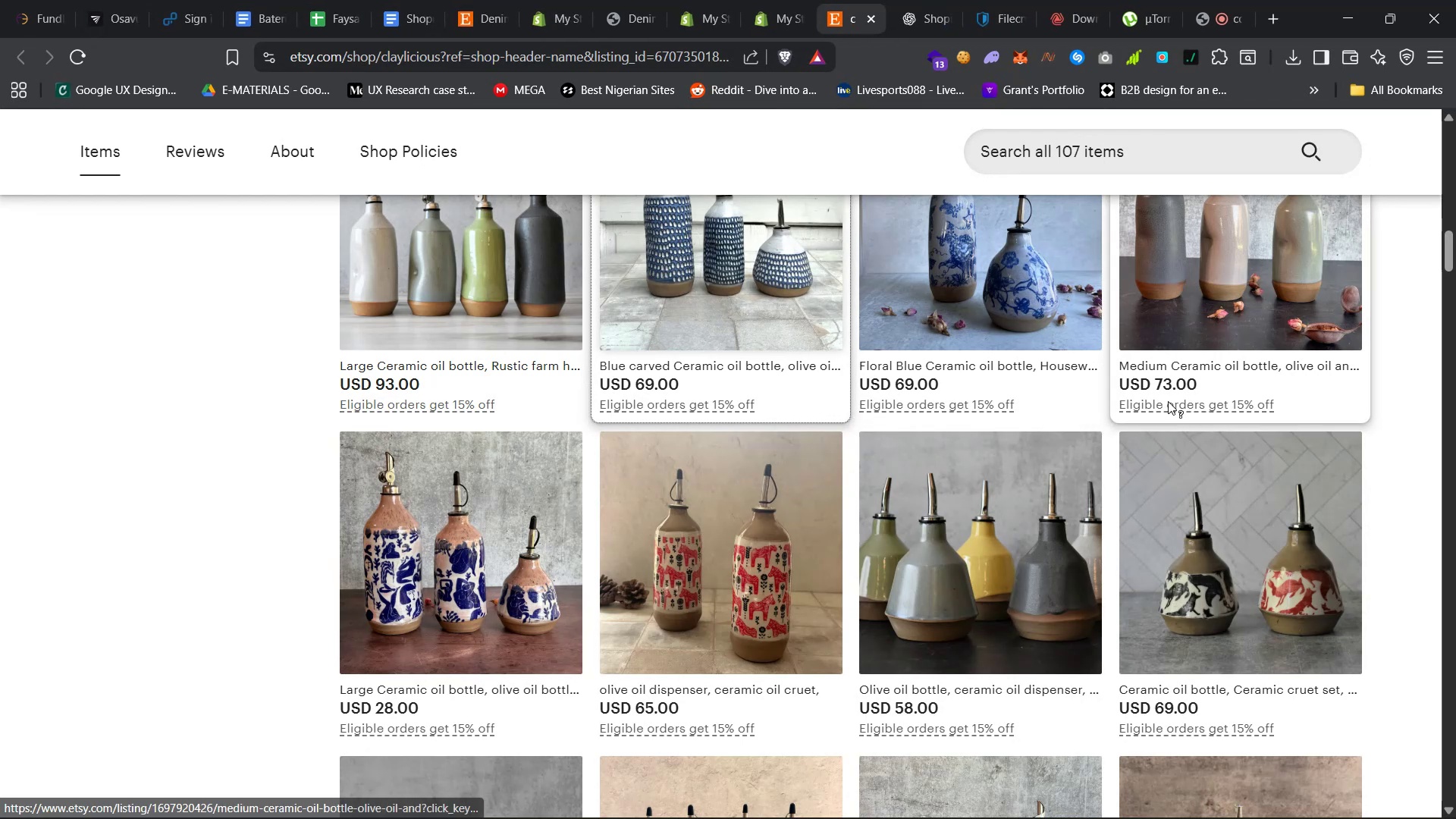 
scroll: coordinate [758, 493], scroll_direction: down, amount: 19.0
 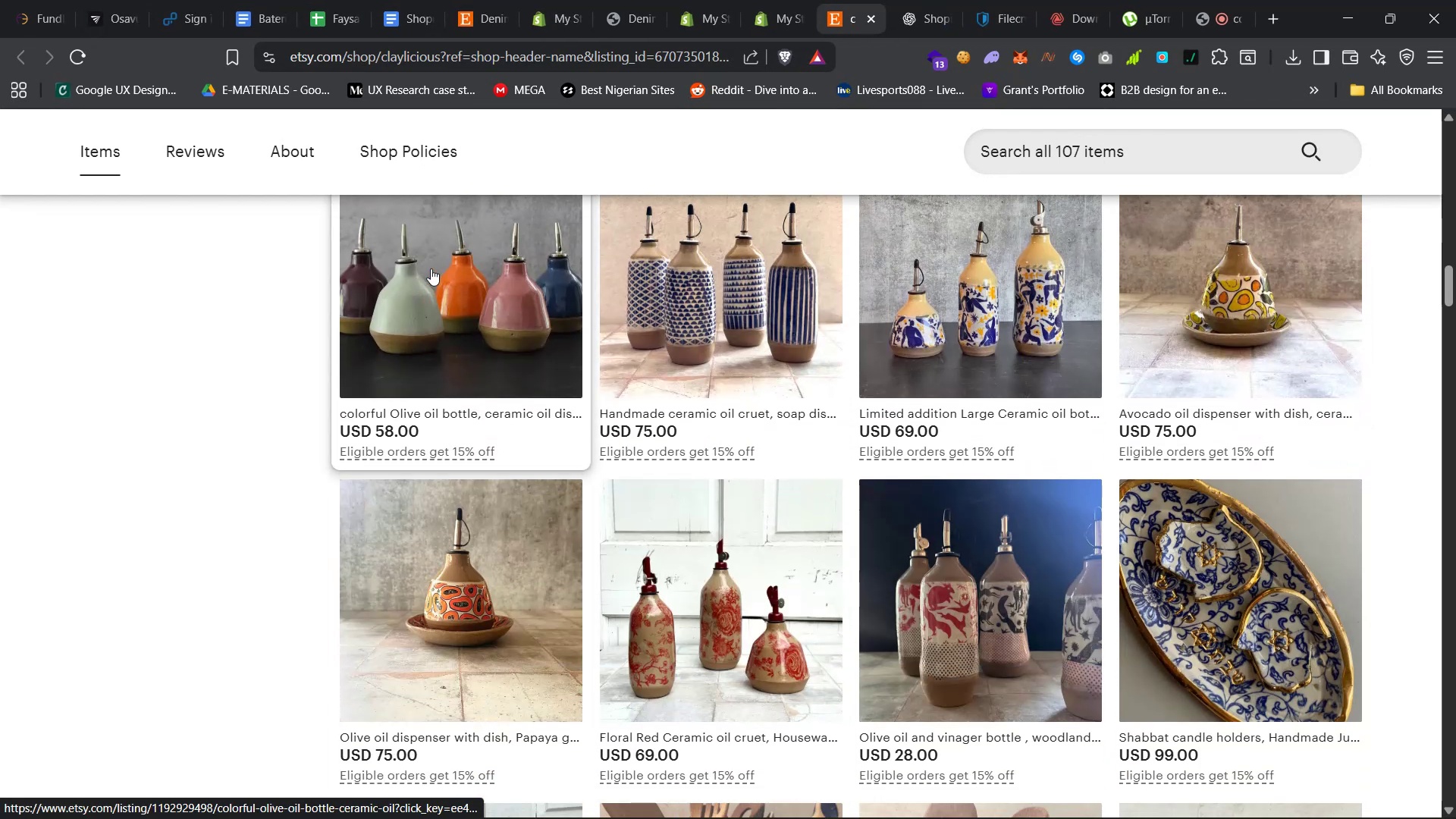 
right_click([424, 259])
 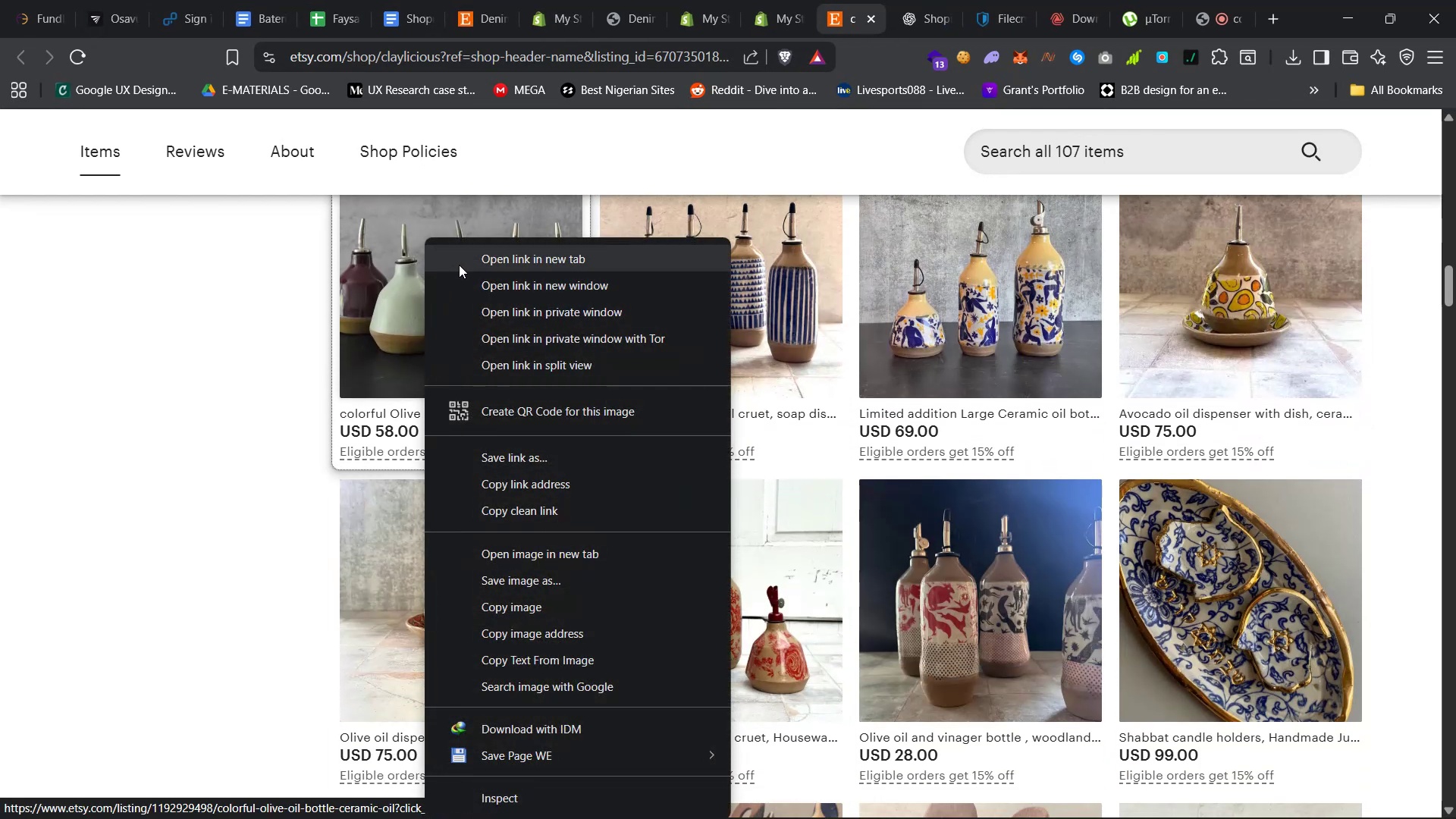 
left_click([460, 263])
 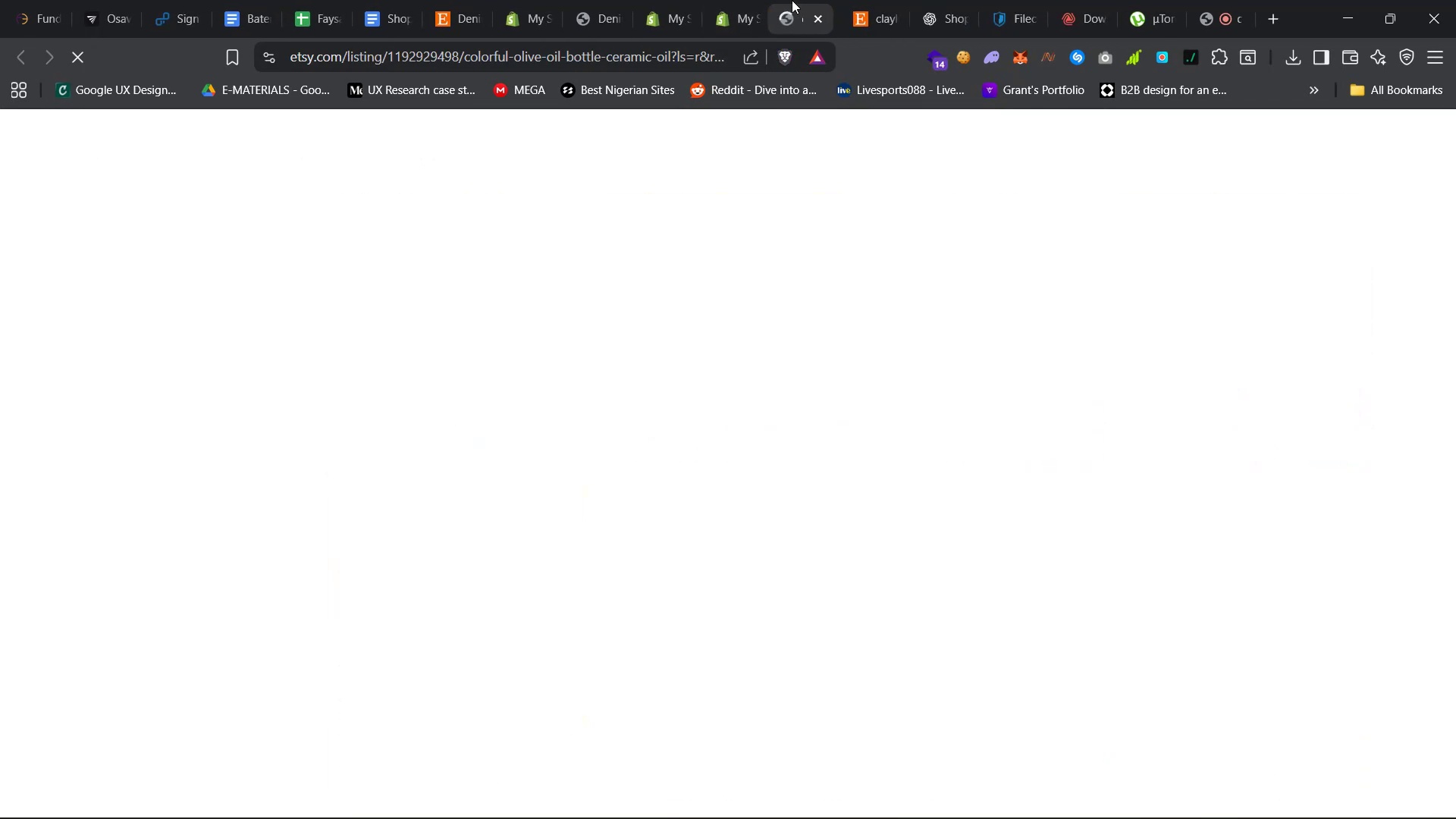 
left_click([725, 0])
 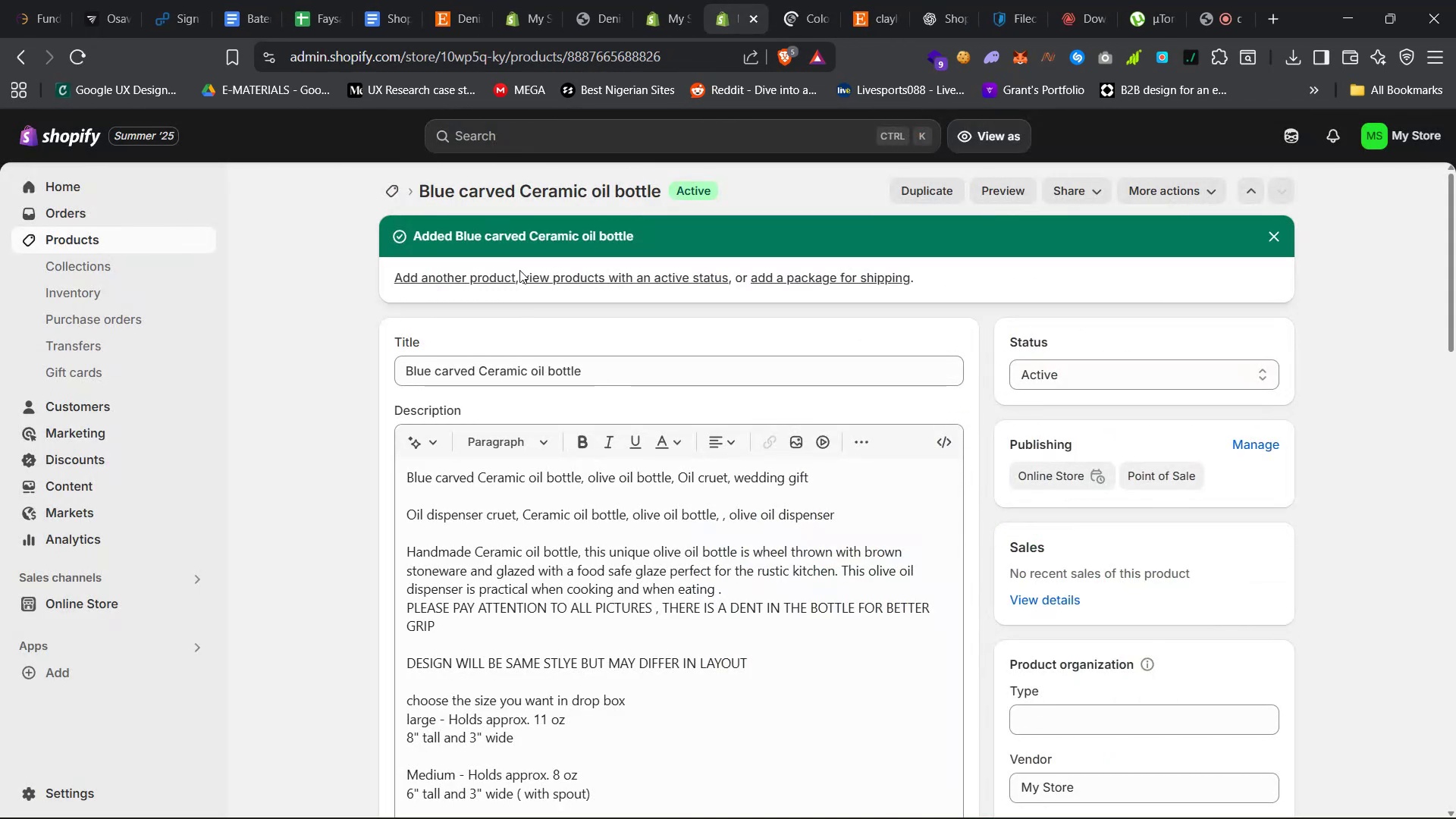 
left_click([505, 273])
 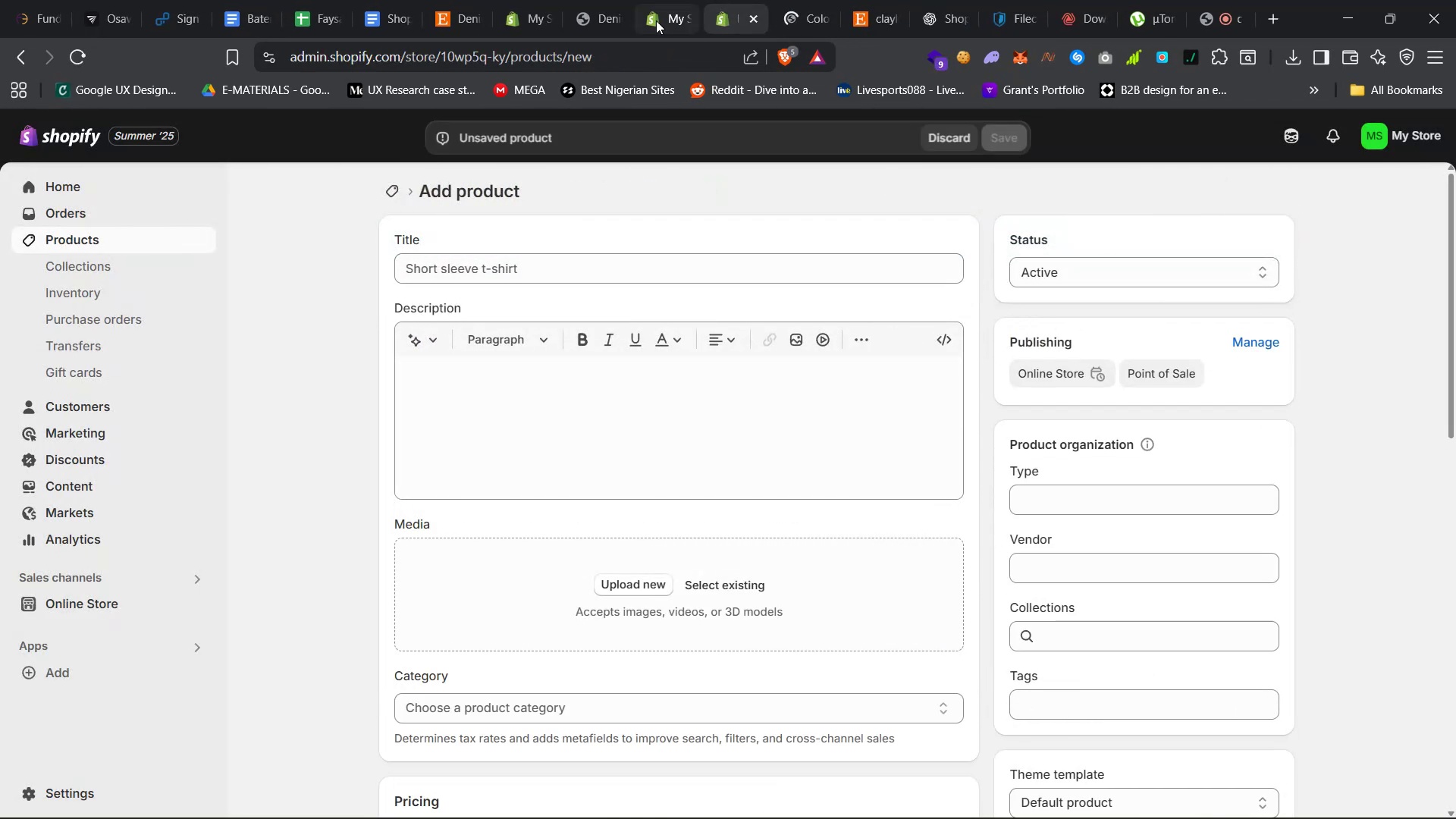 
left_click([791, 0])
 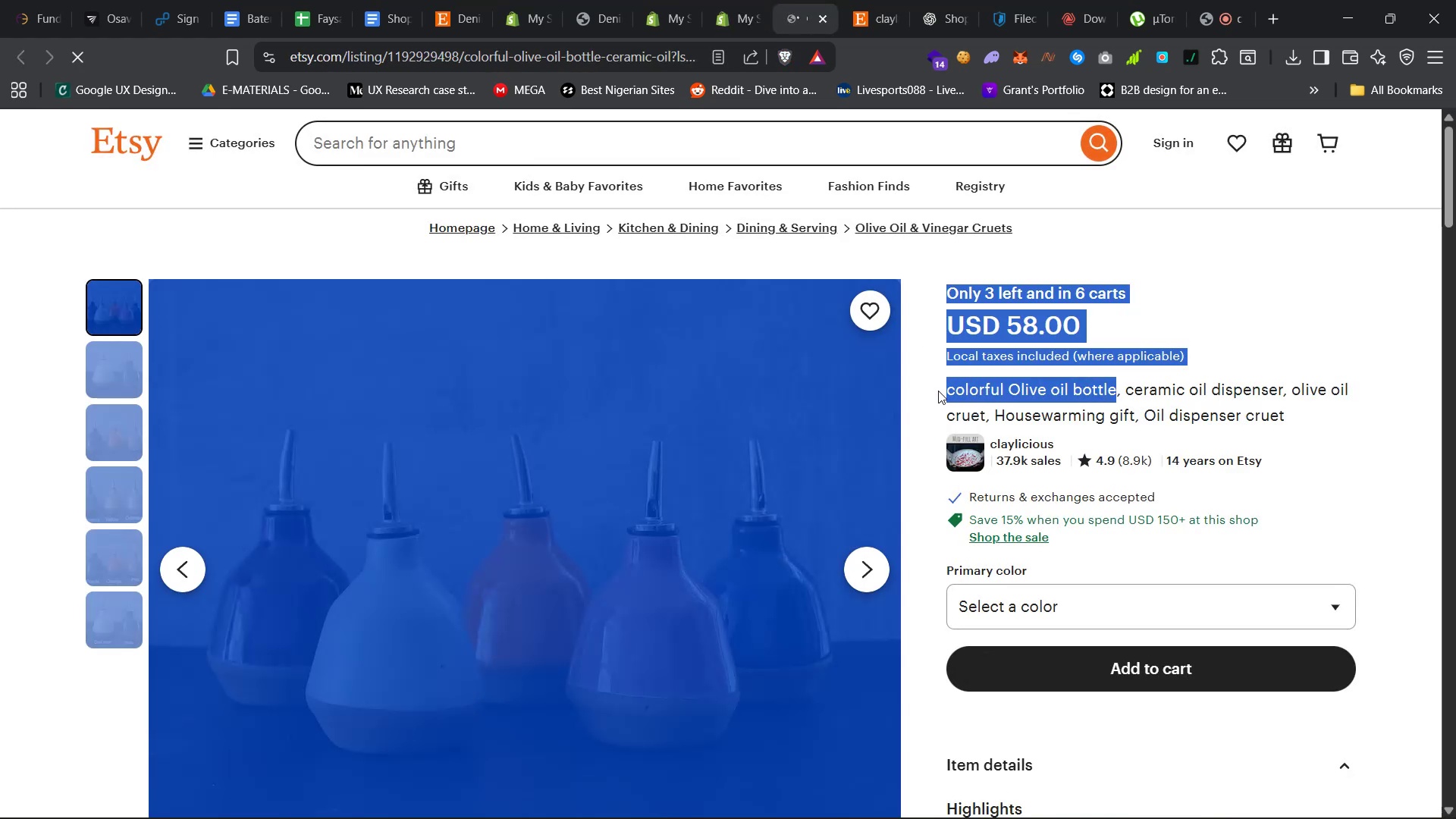 
key(Control+C)
 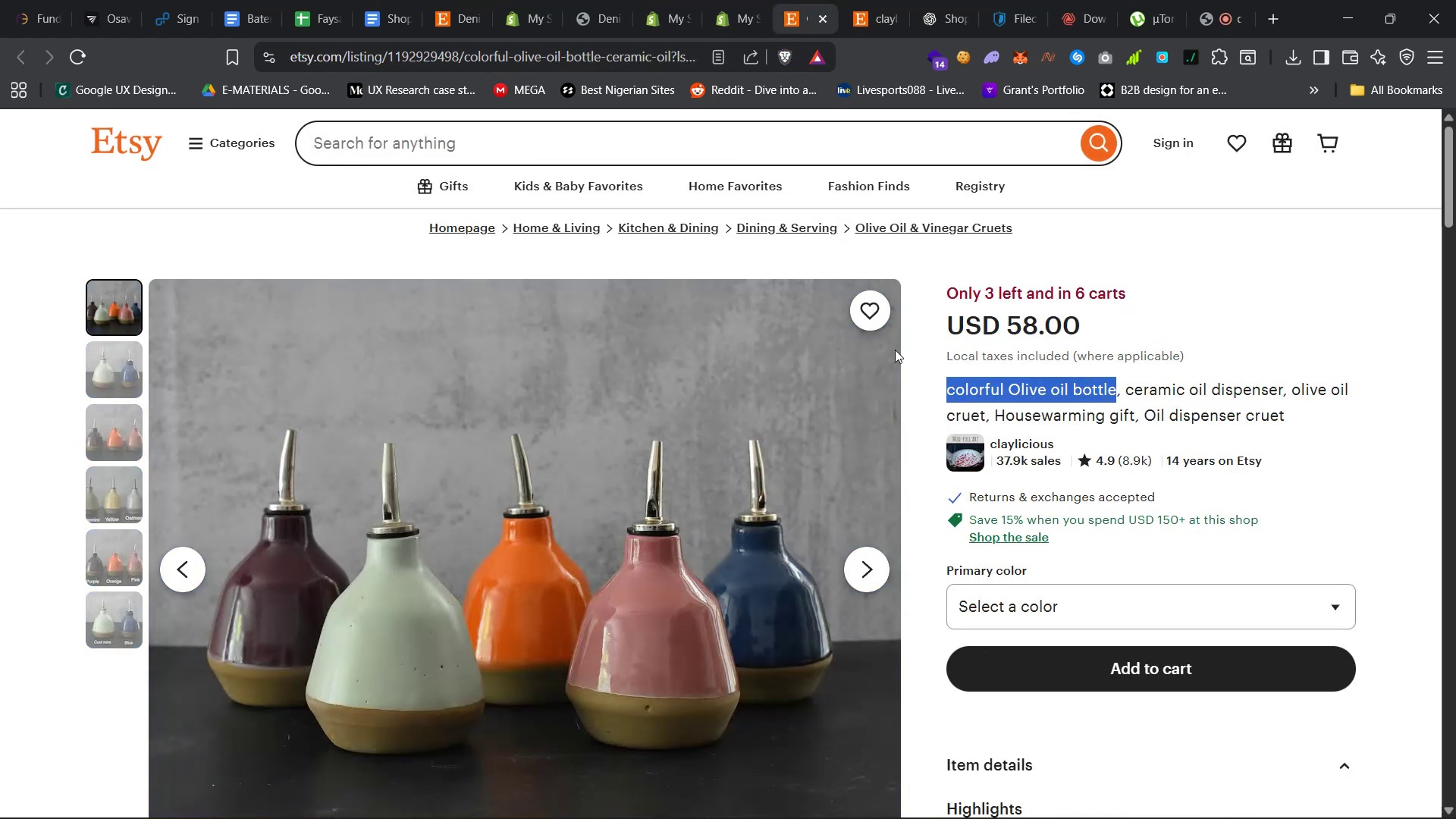 
key(Control+C)
 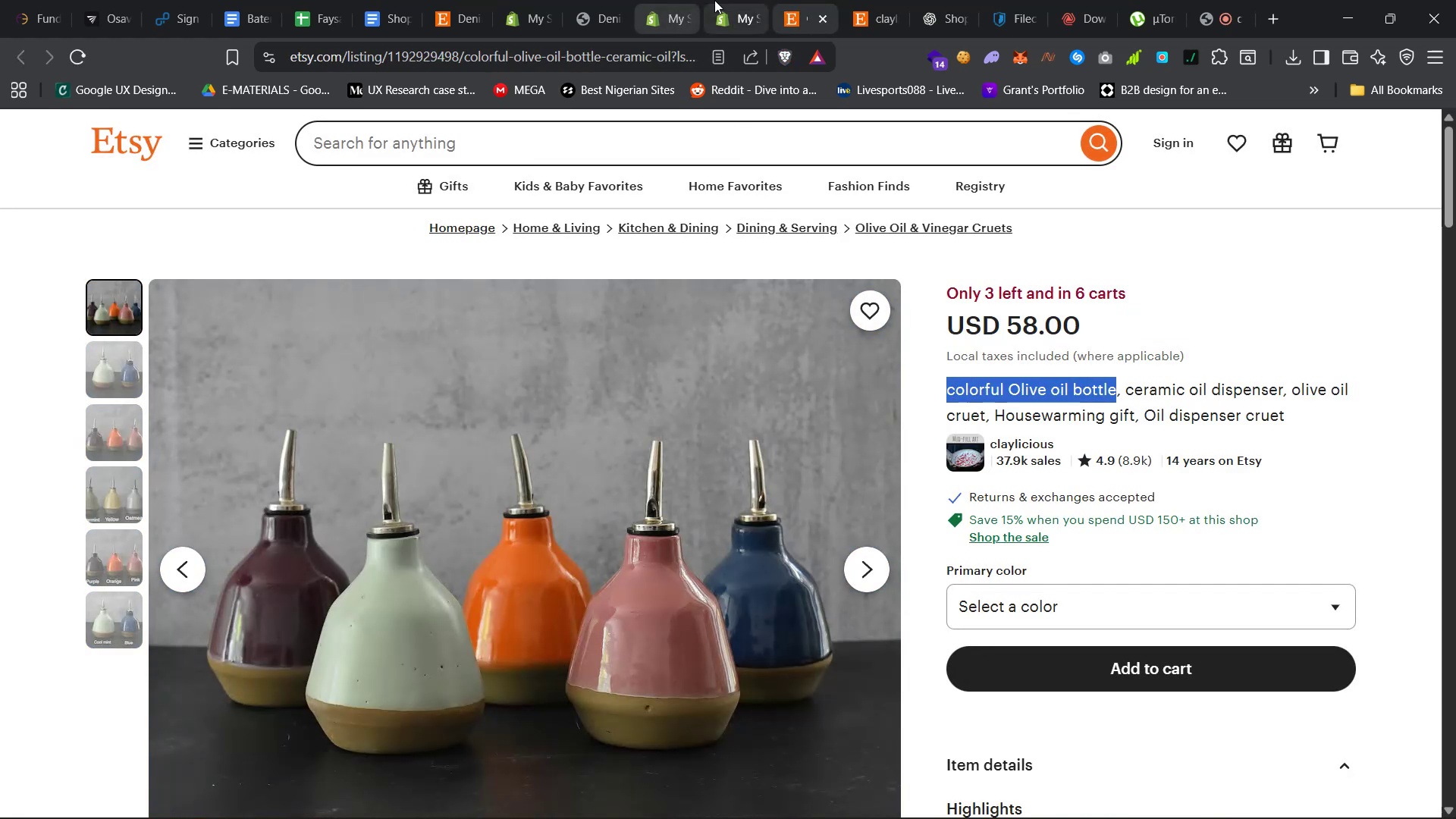 
left_click([717, 0])
 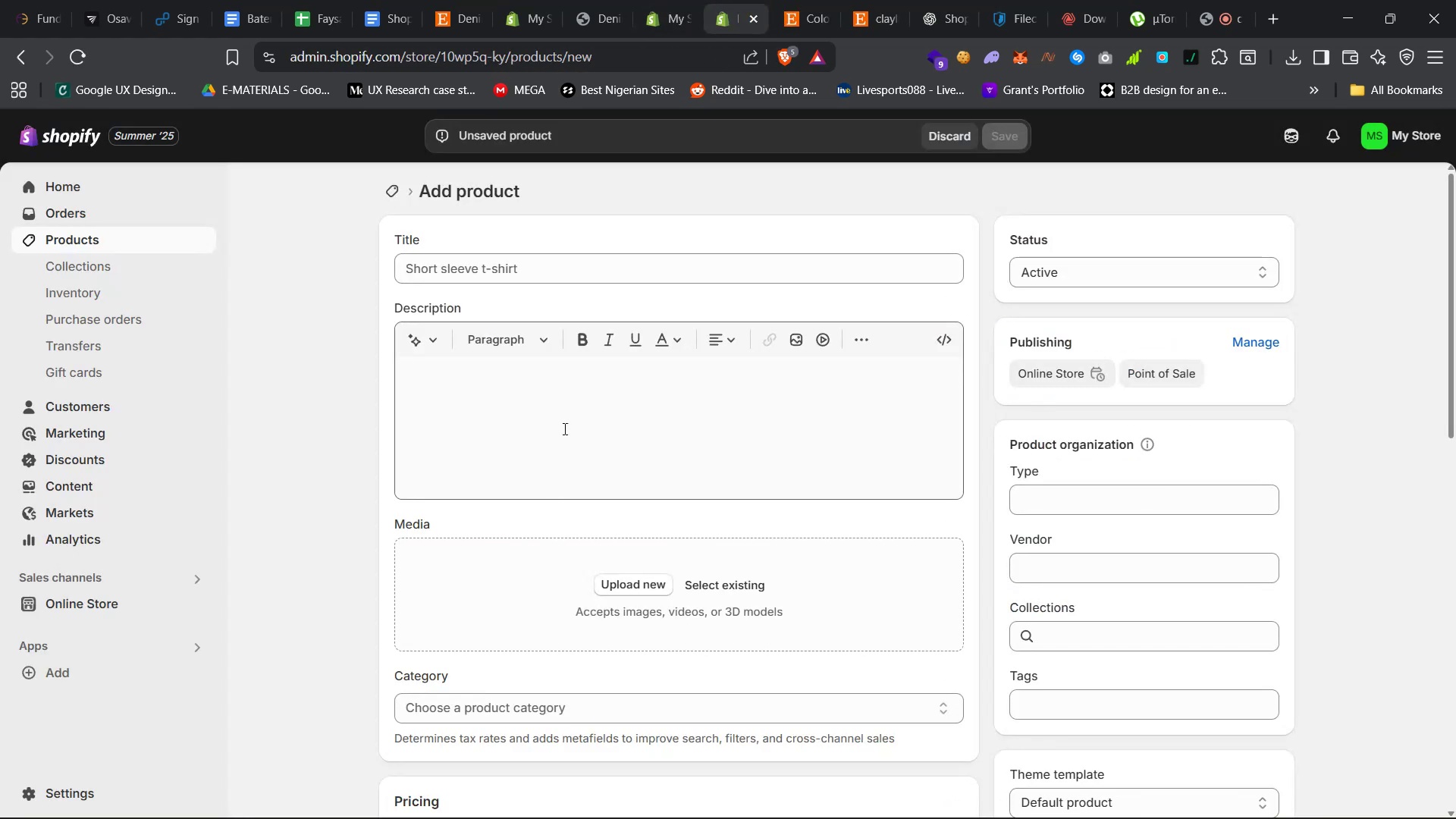 
left_click([570, 405])
 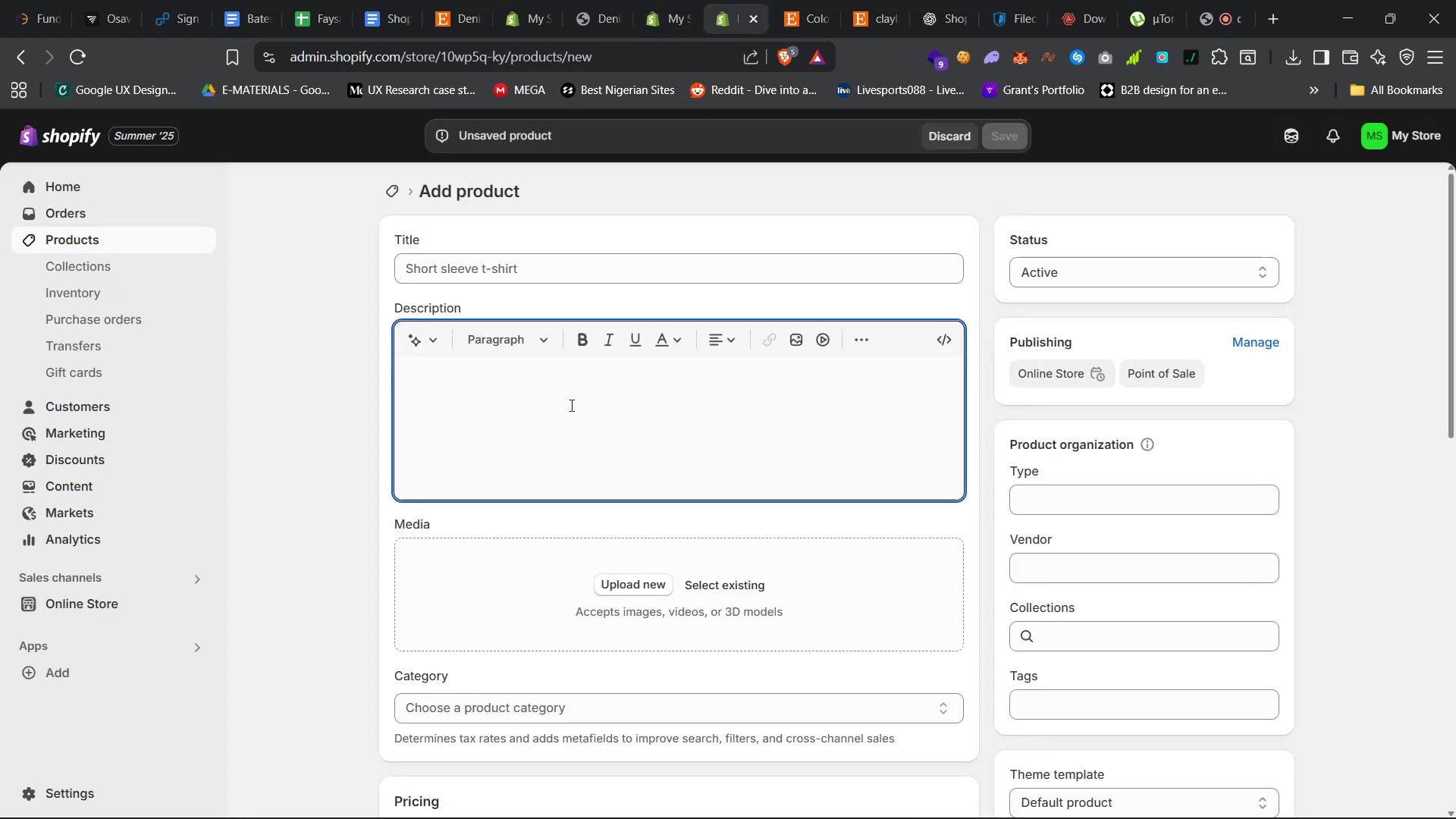 
key(Control+V)
 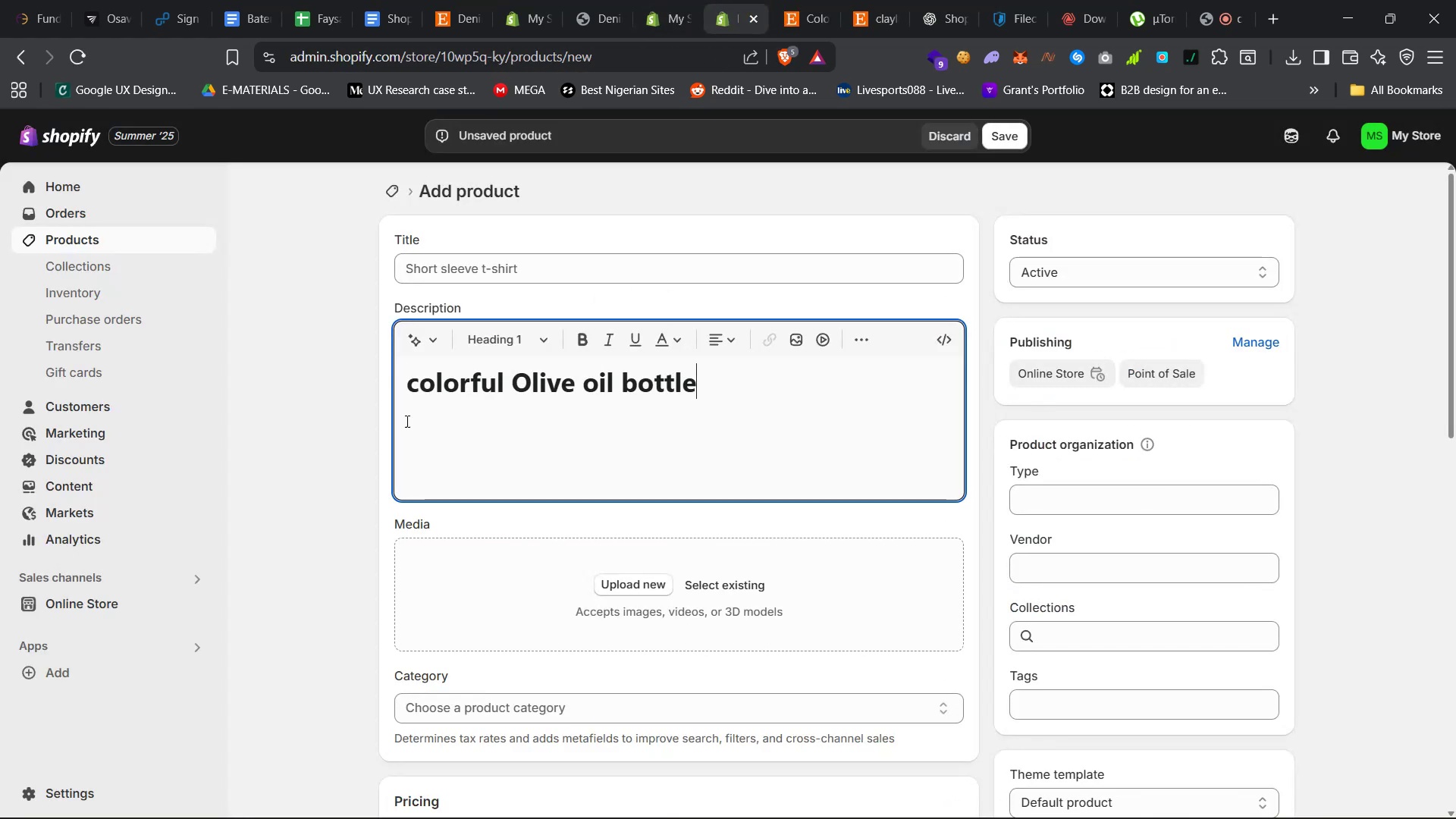 
left_click([422, 394])
 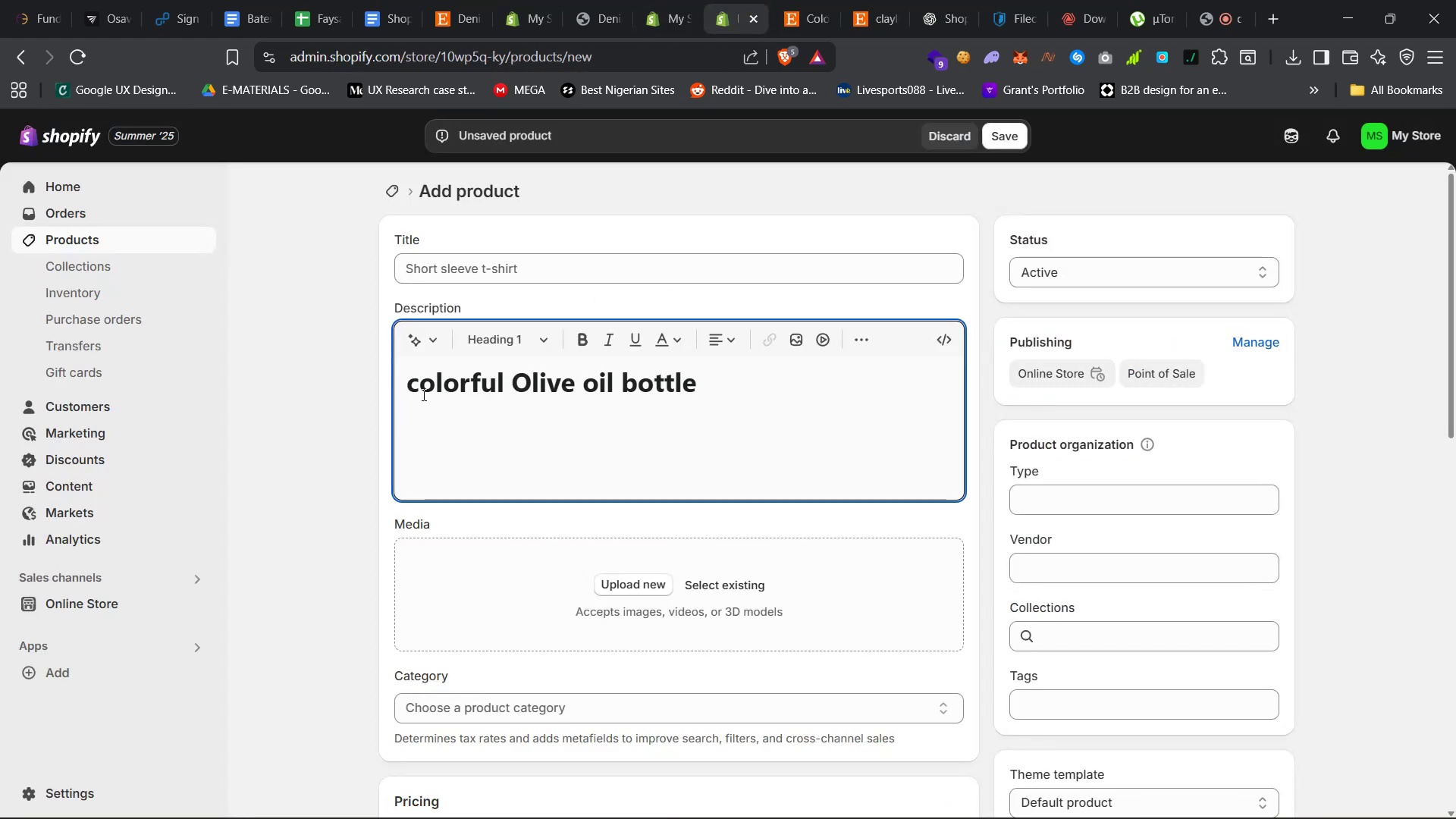 
key(Backspace)
 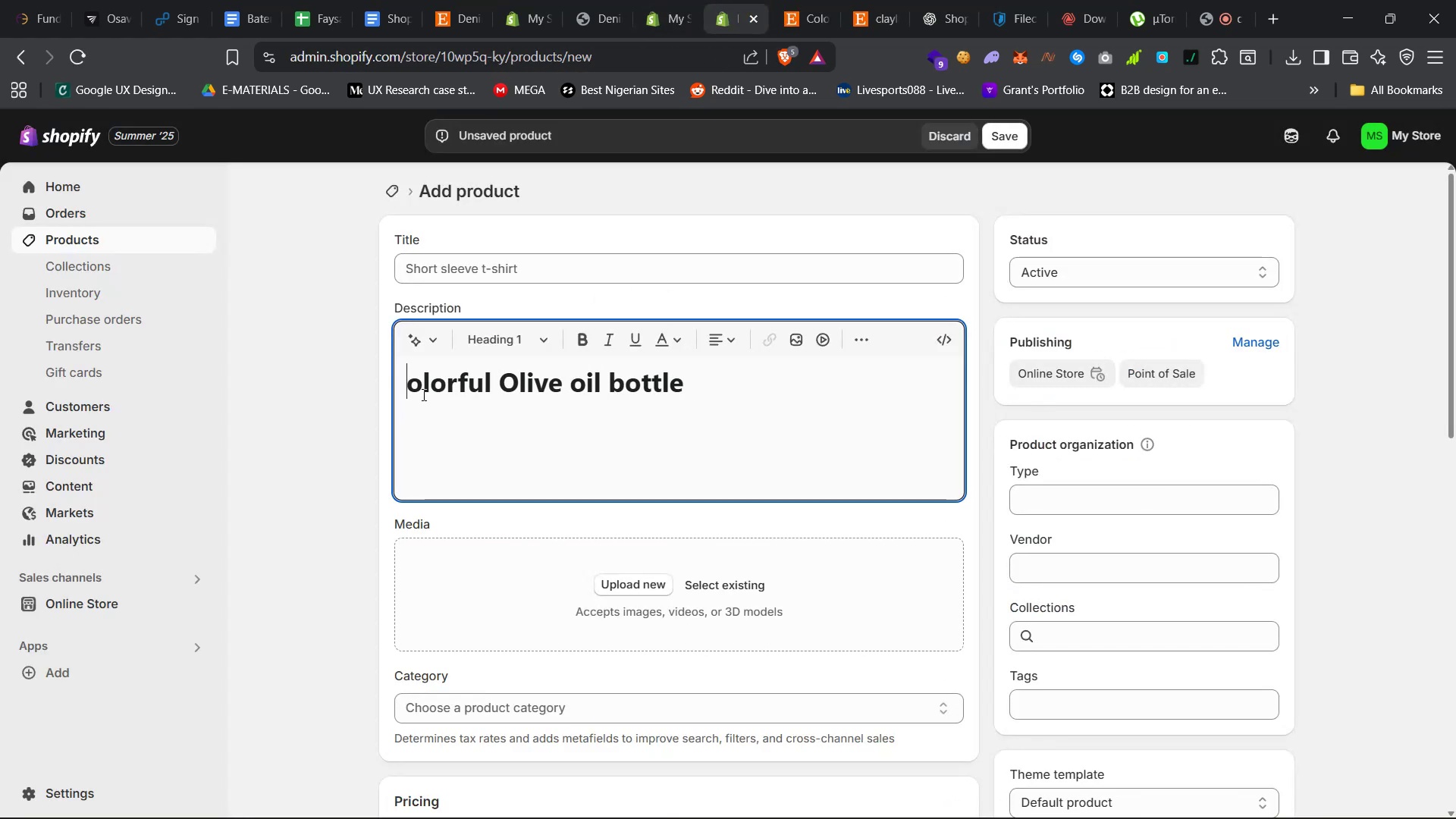 
hold_key(key=ControlLeft, duration=0.3)
 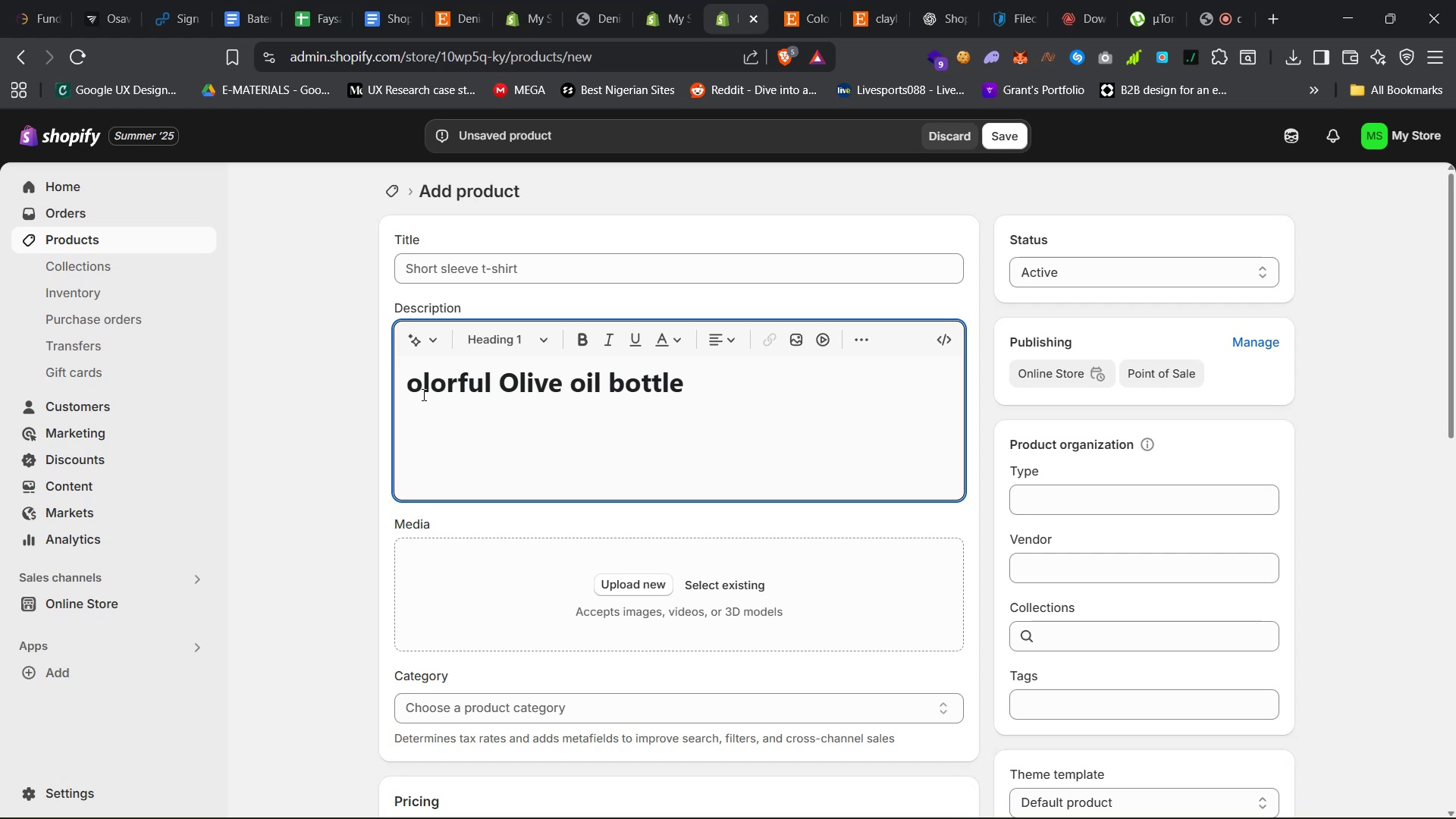 
key(Shift+C)
 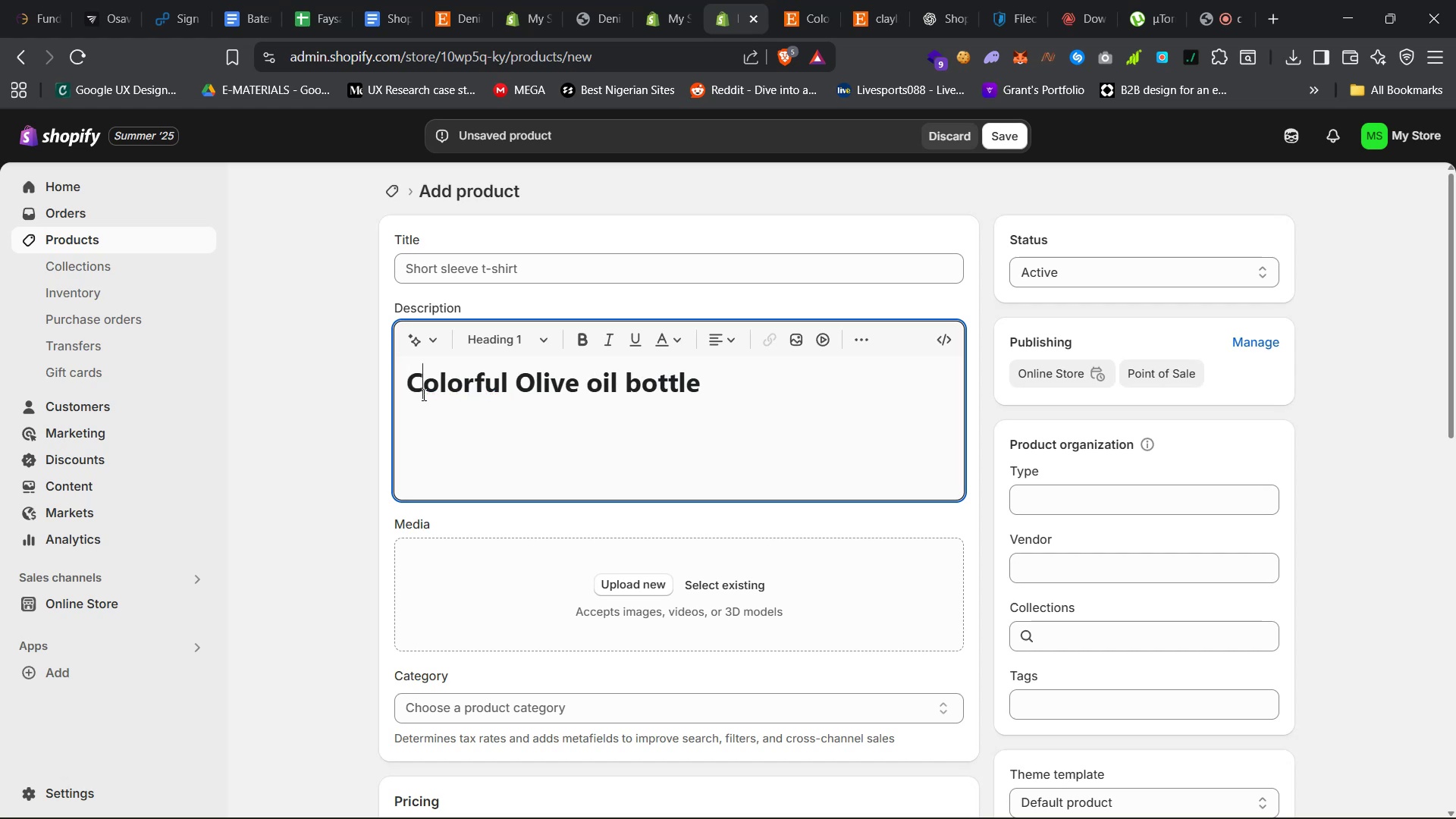 
key(Control+A)
 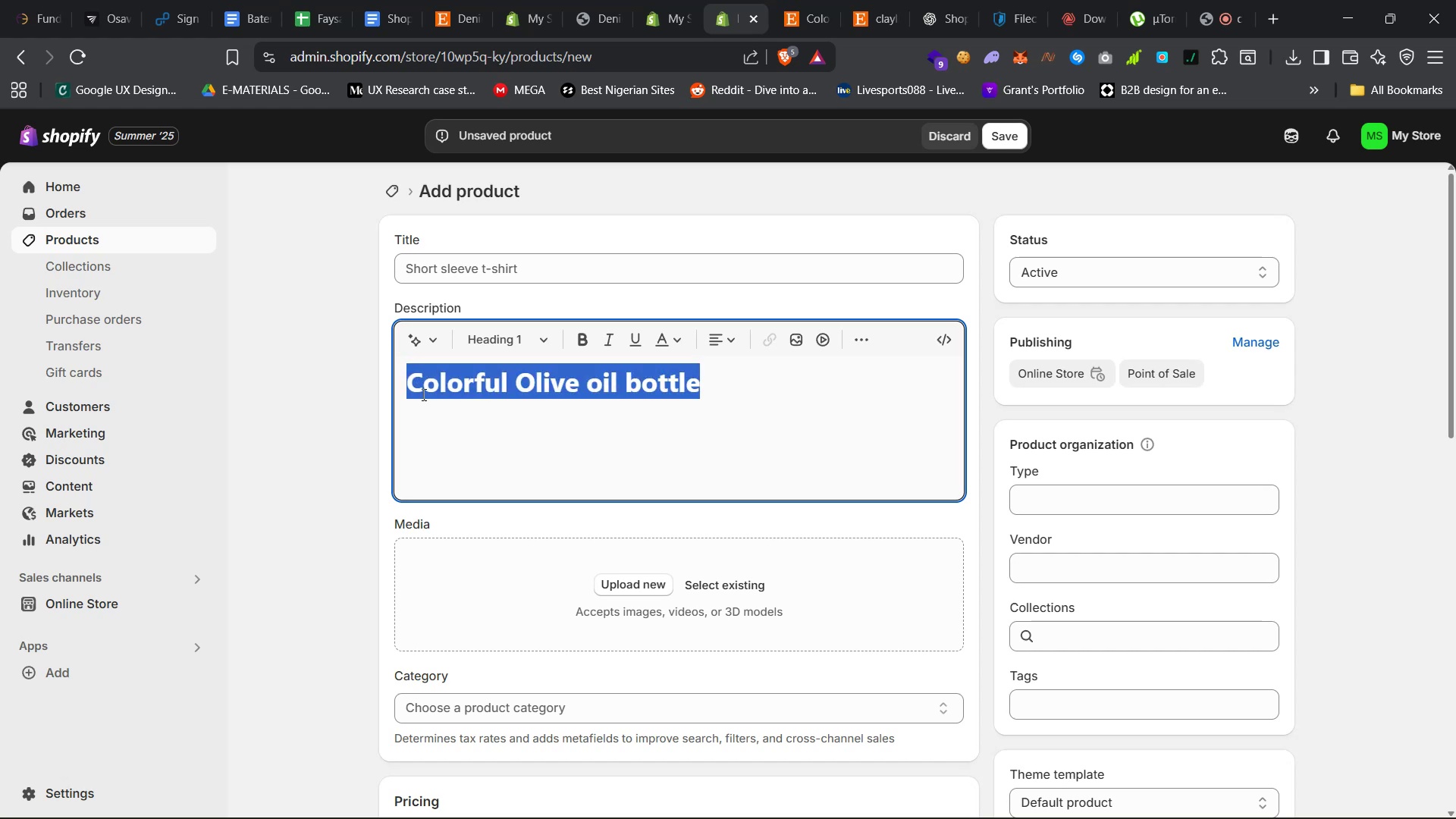 
key(Control+C)
 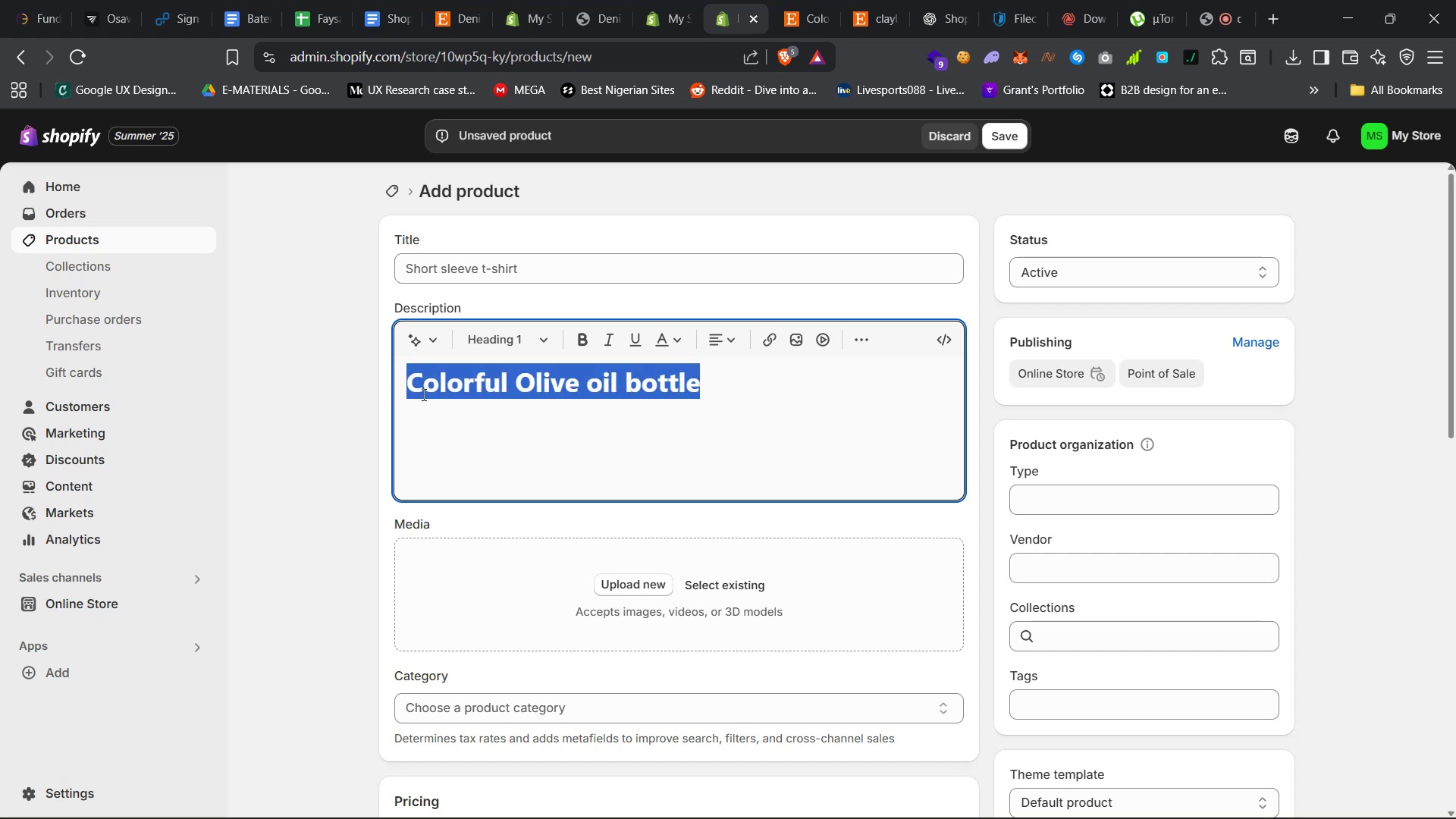 
key(Control+C)
 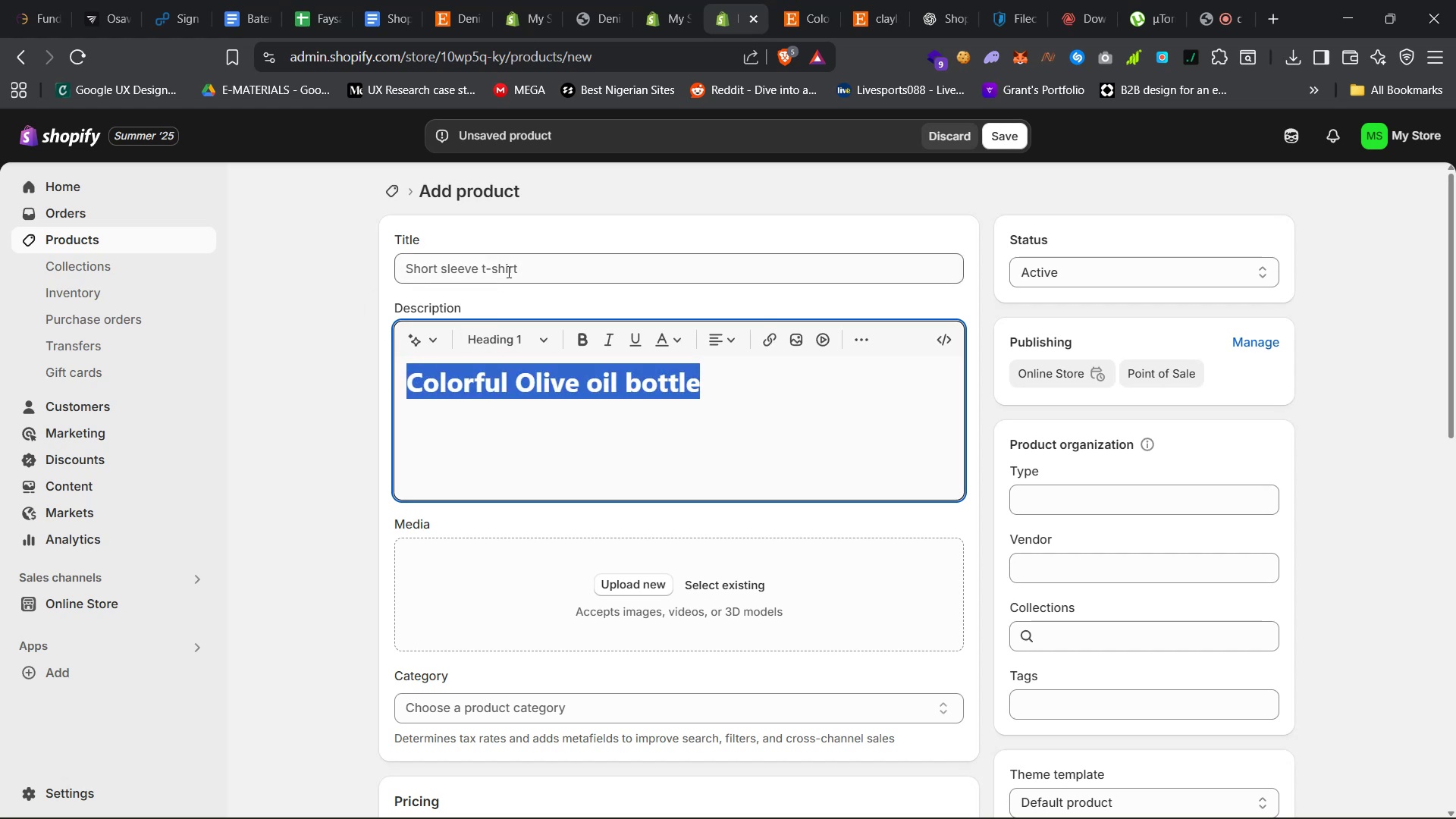 
left_click([517, 266])
 